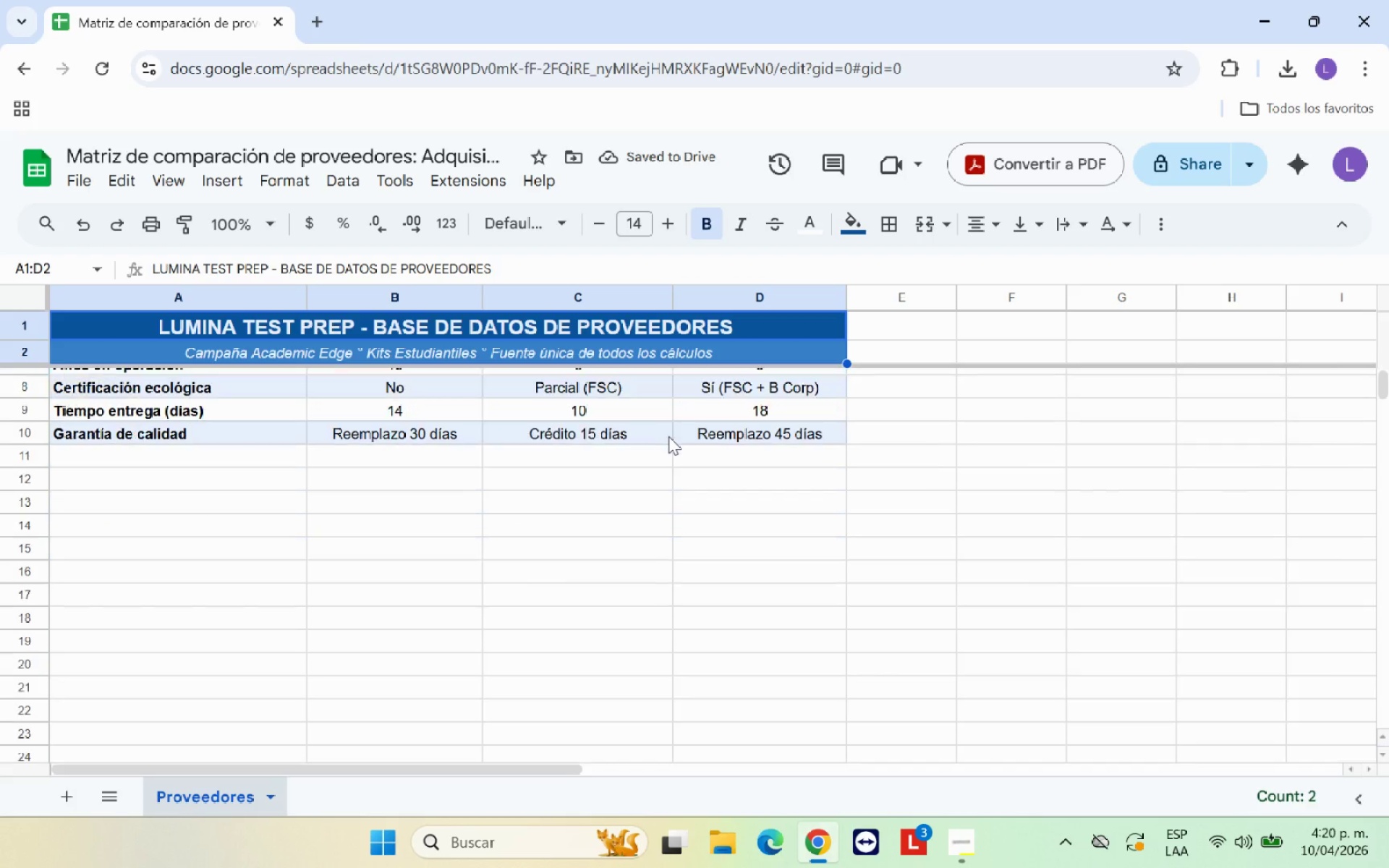 
scroll: coordinate [588, 509], scroll_direction: down, amount: 2.0
 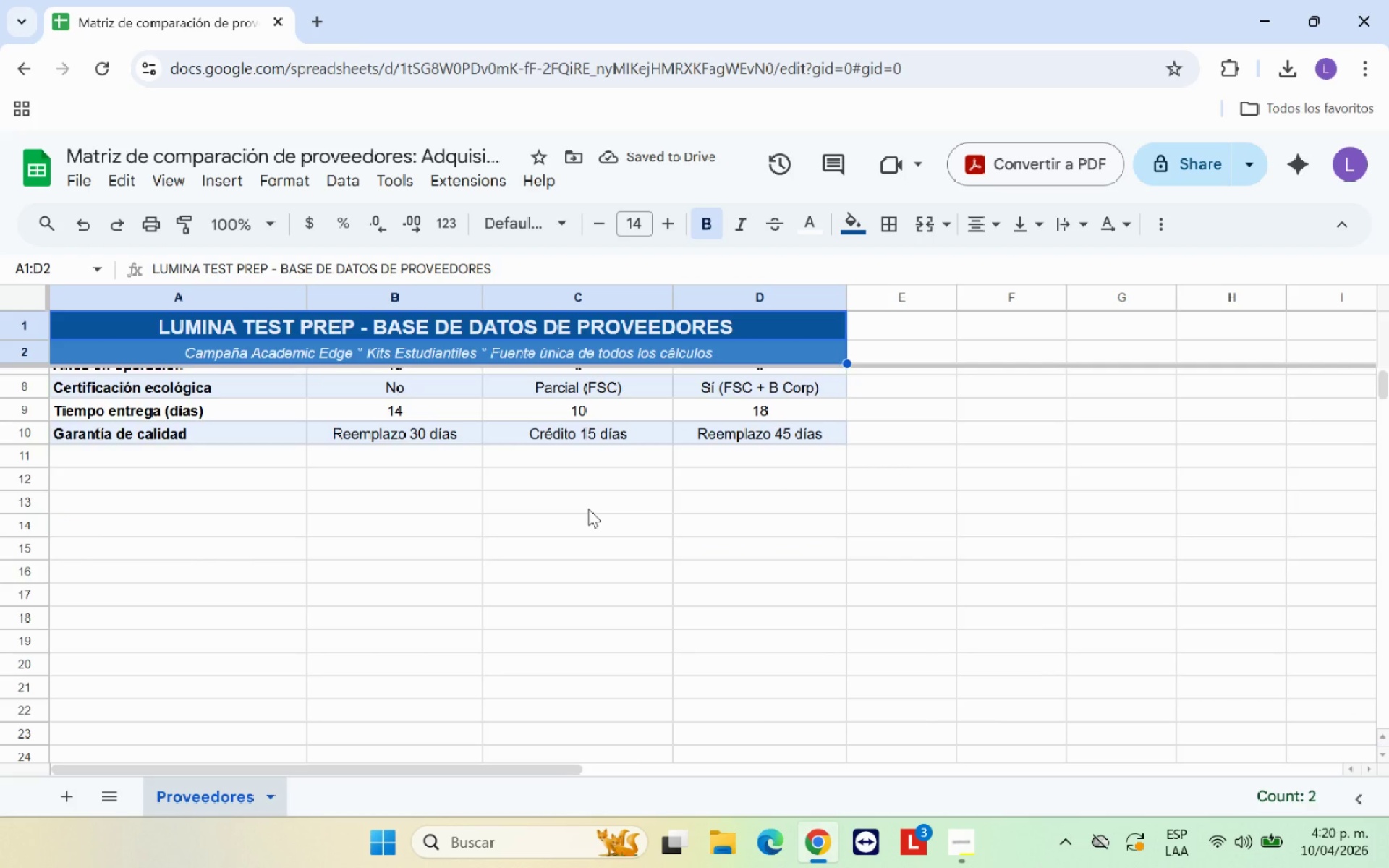 
scroll: coordinate [588, 509], scroll_direction: up, amount: 3.0
 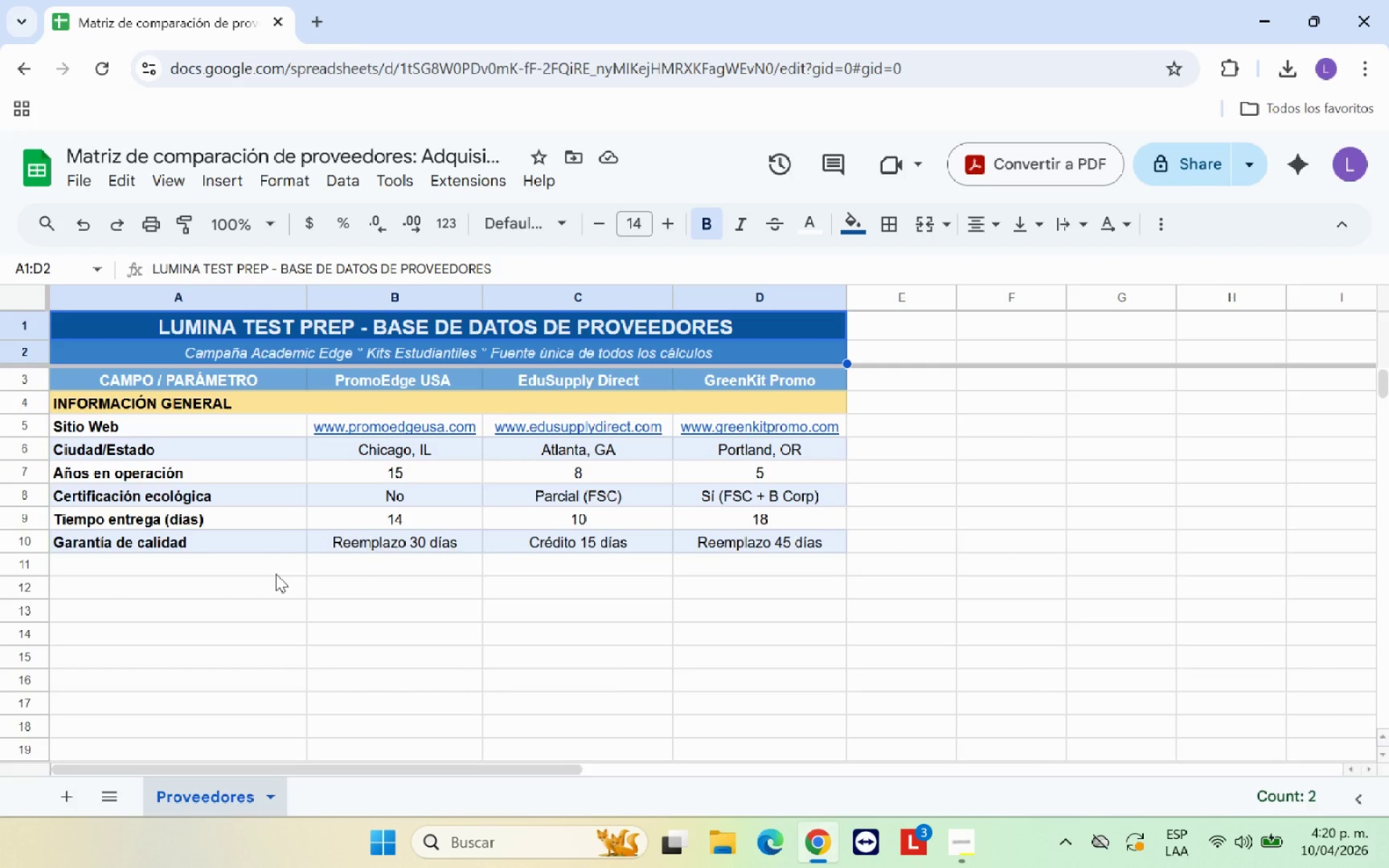 
left_click([221, 572])
 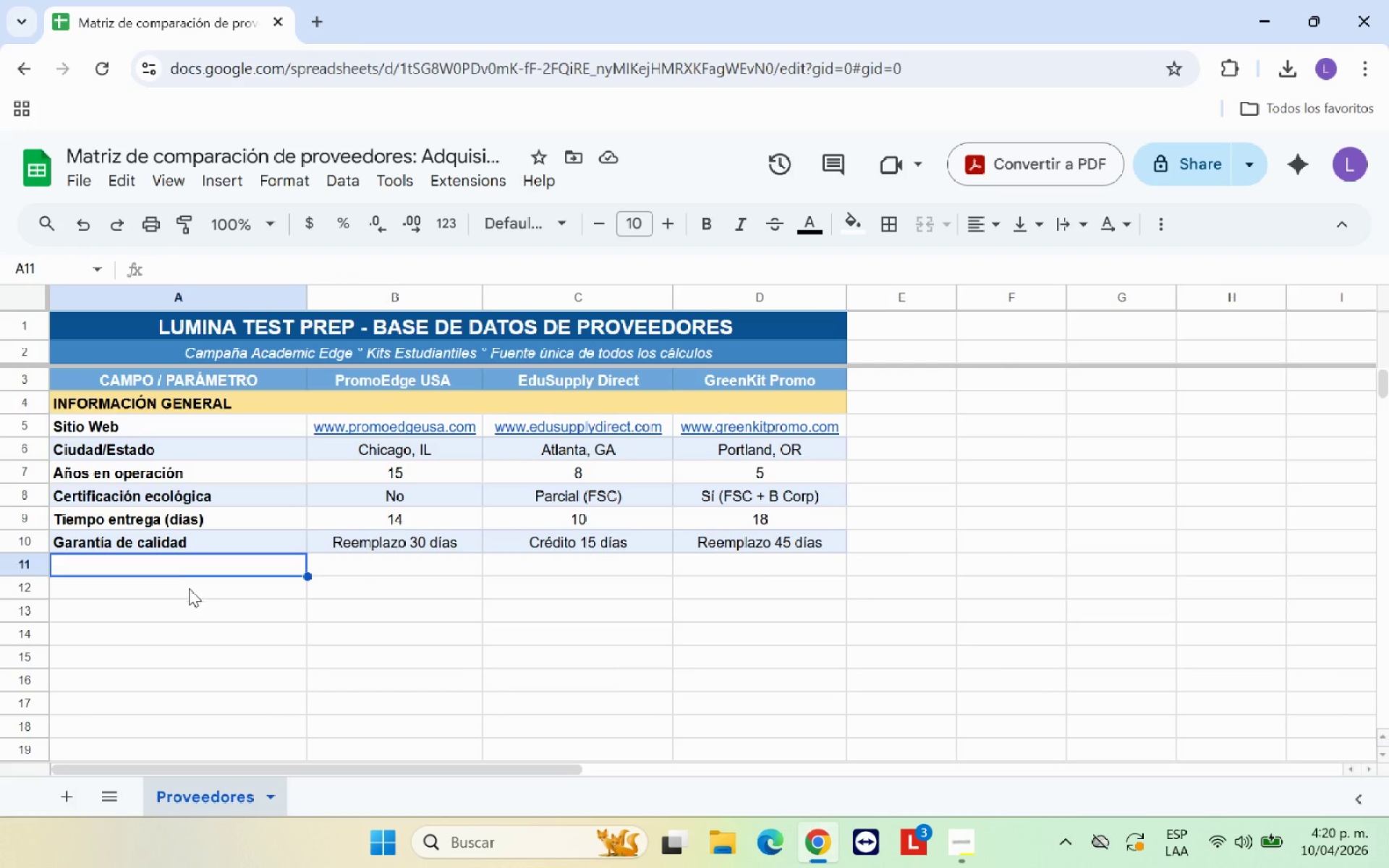 
left_click([188, 589])
 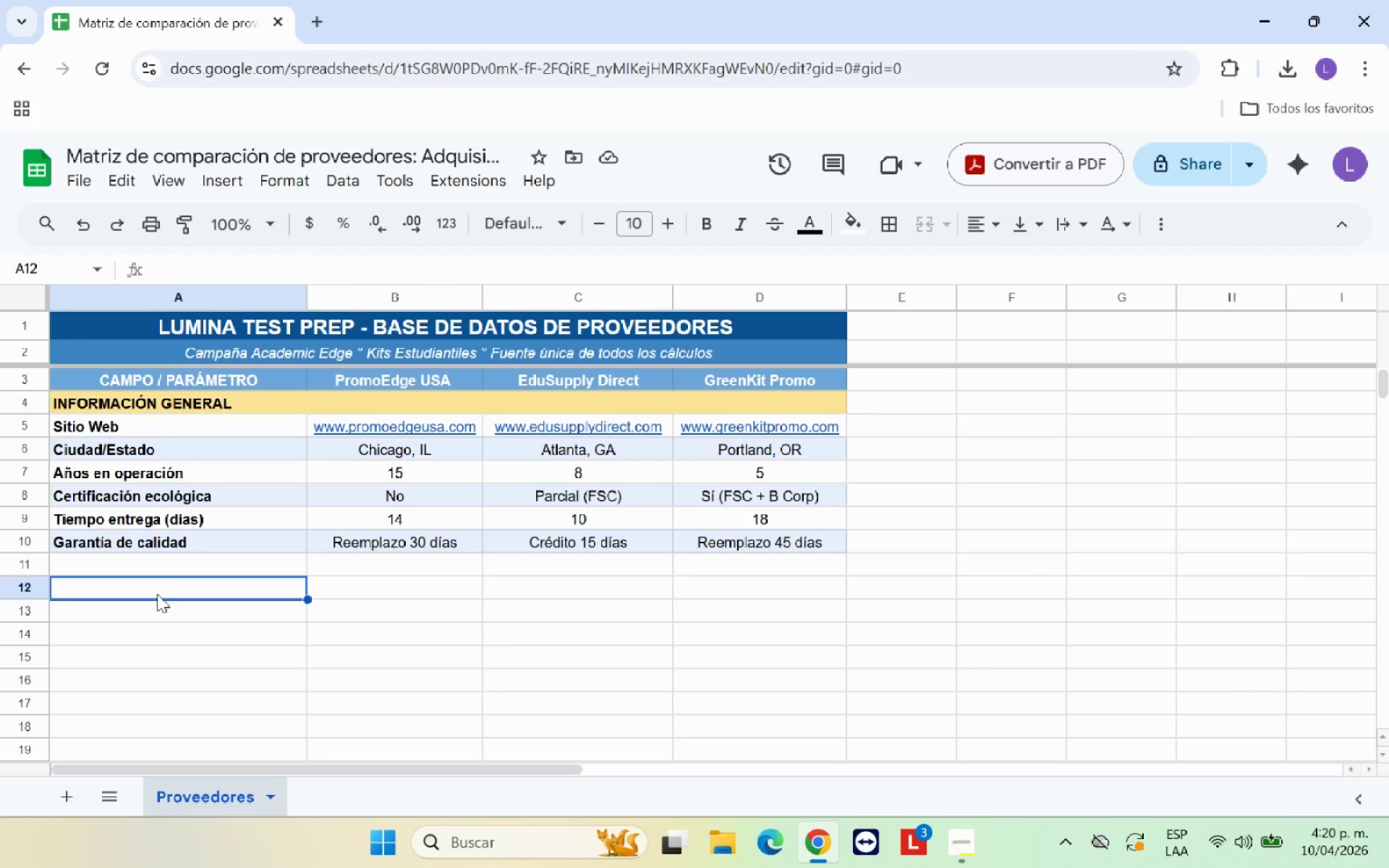 
type(TABLA DE PRECIOS UNITARIOS POR VOLUMEN )
 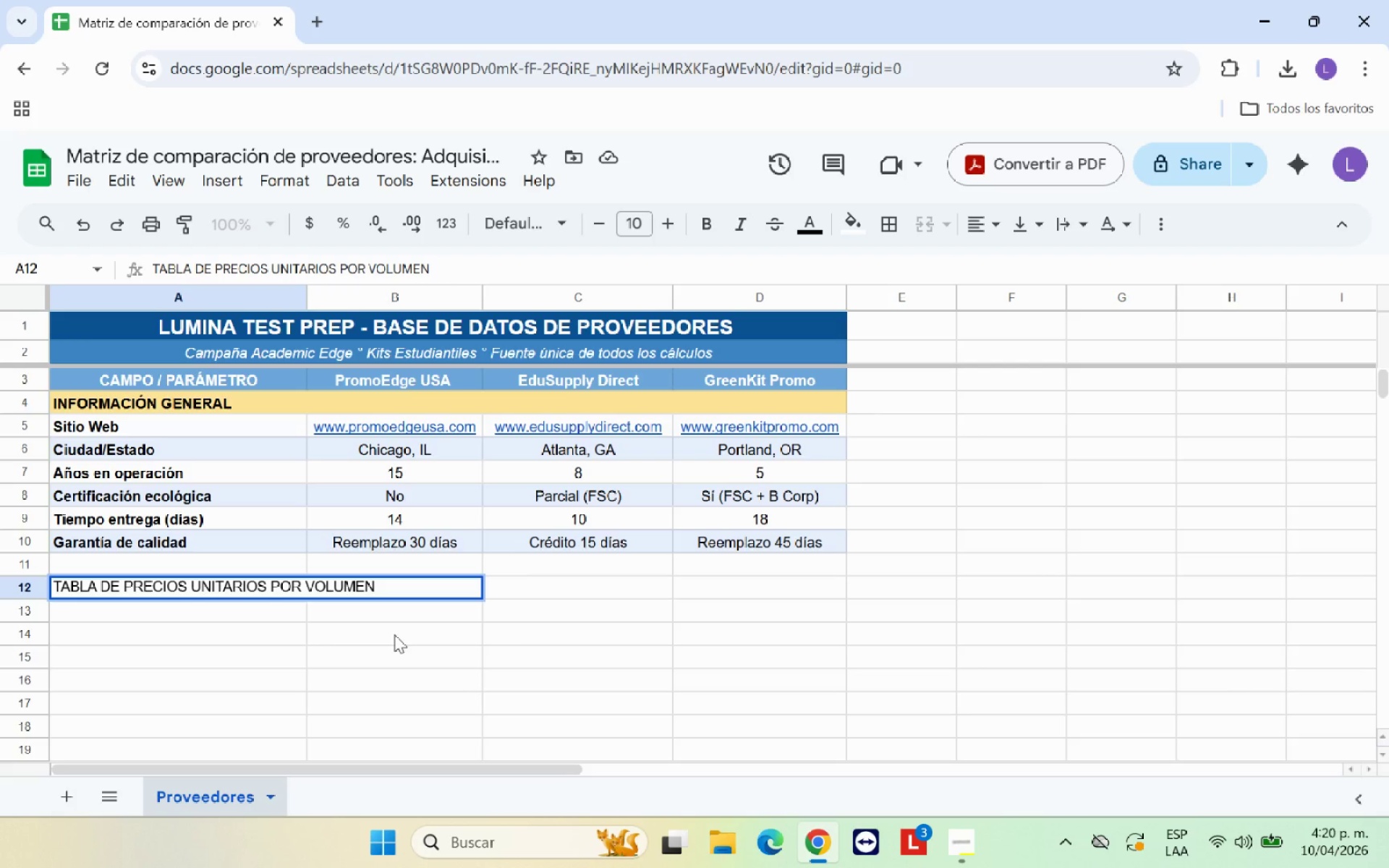 
left_click([223, 684])
 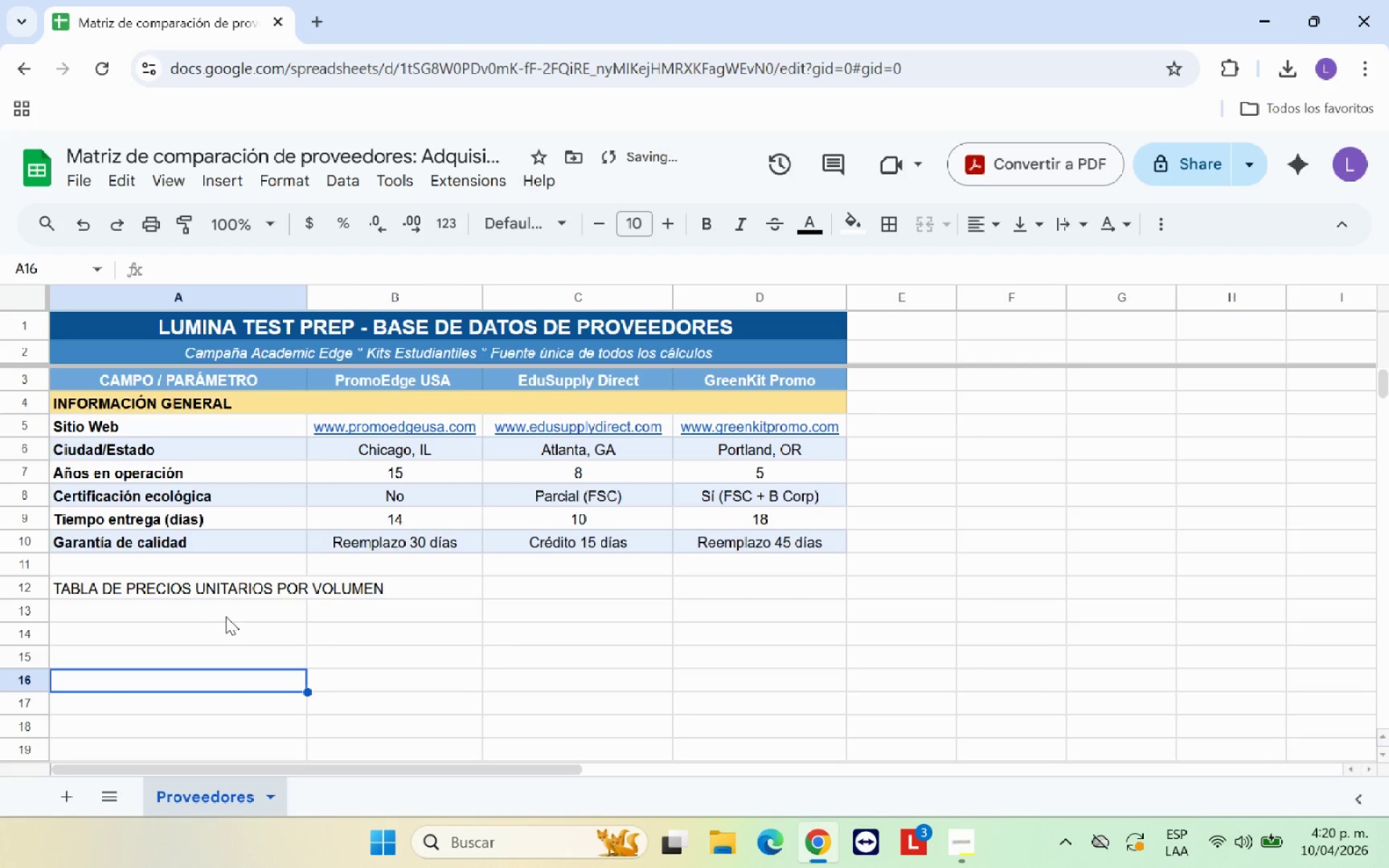 
left_click([228, 612])
 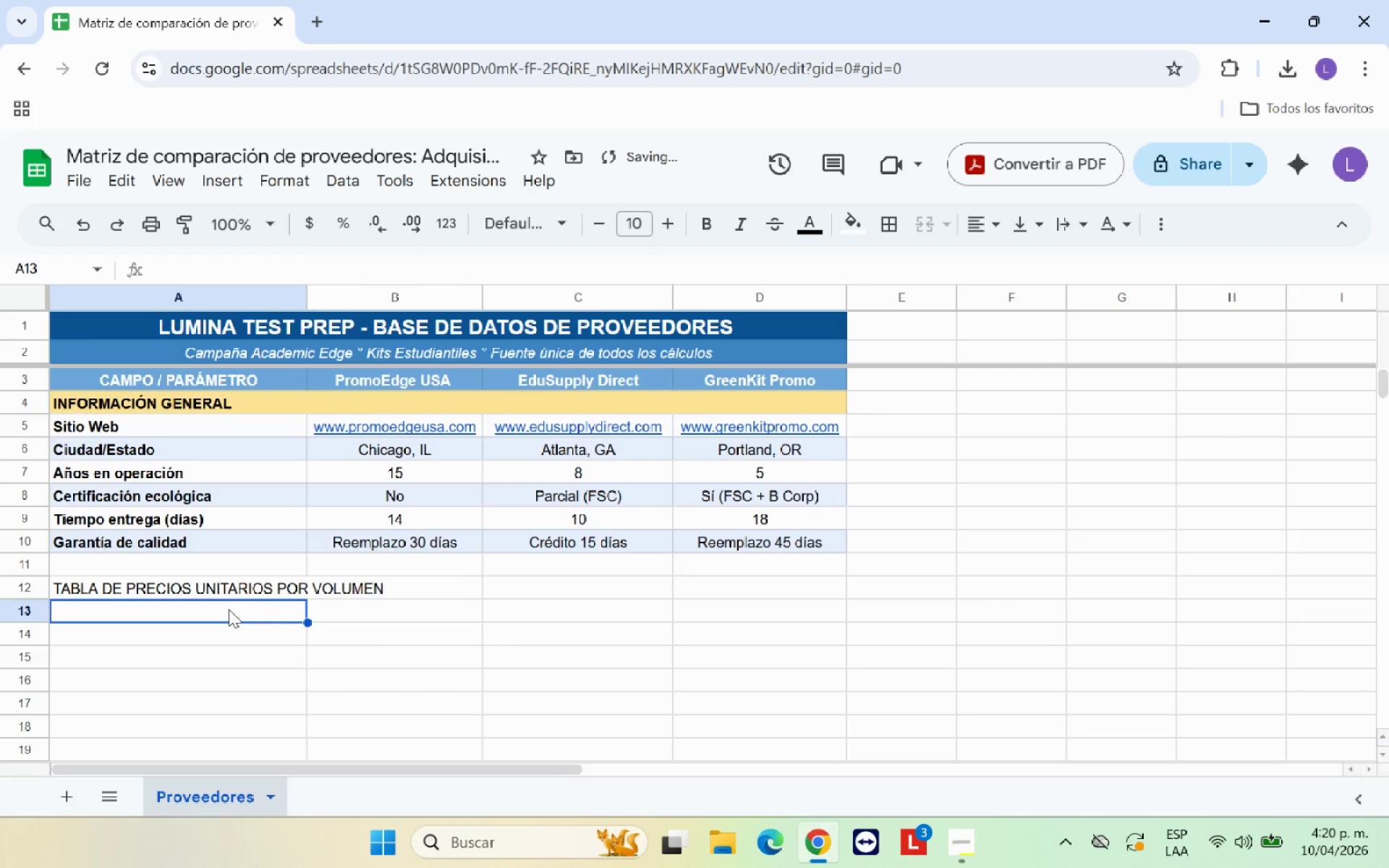 
type(Volumen *u.()
 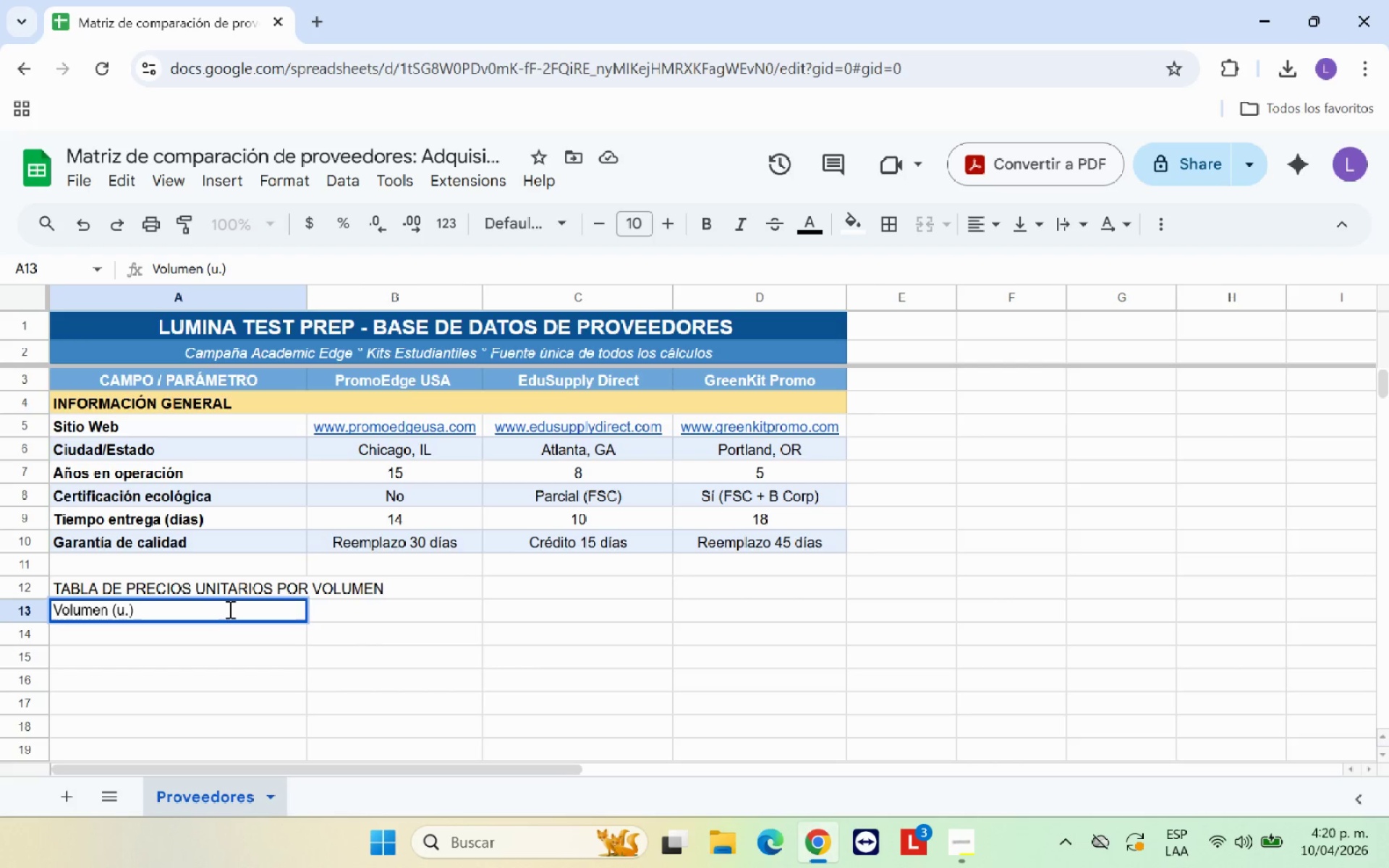 
key(ArrowRight)
 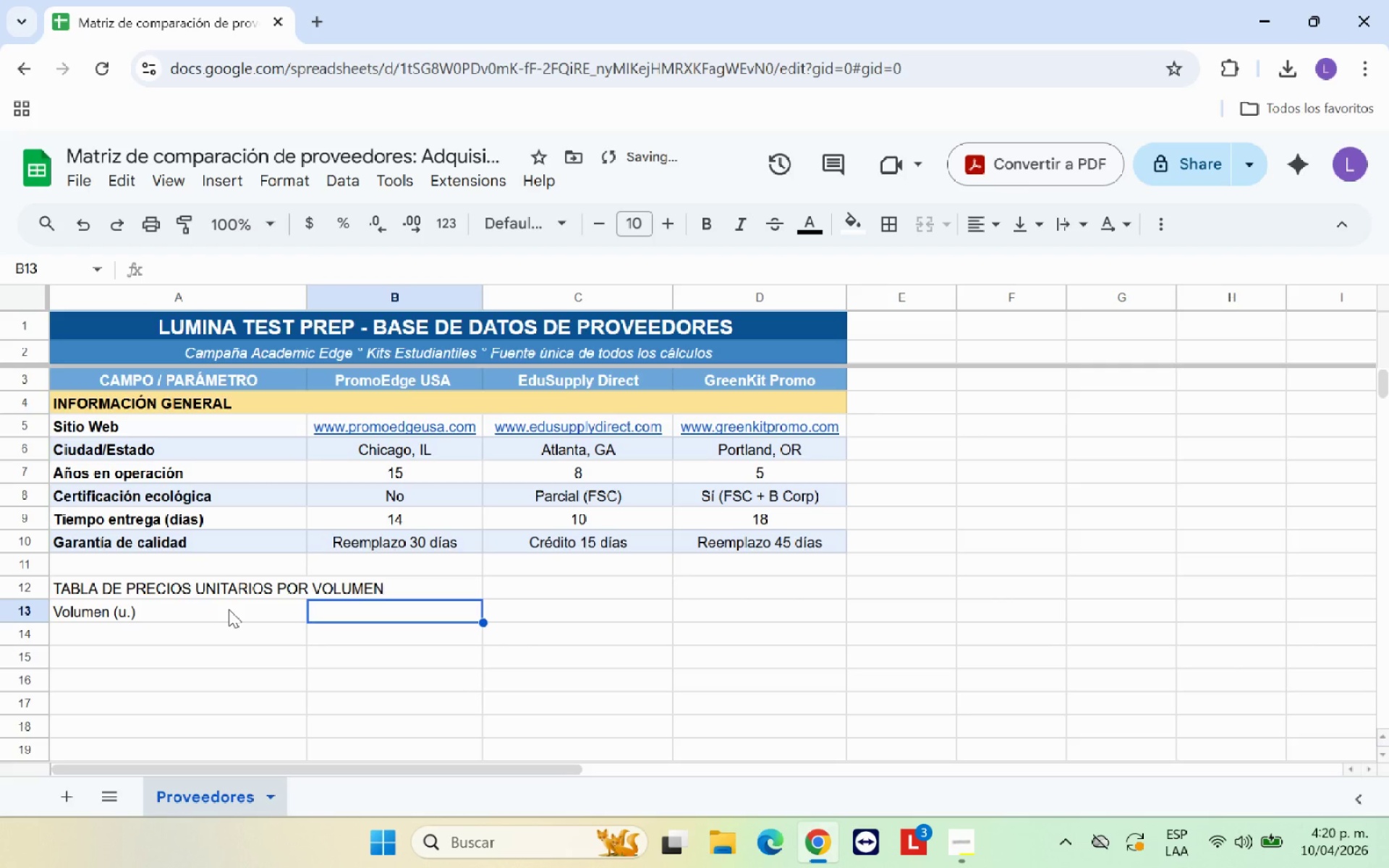 
key(CapsLock)
 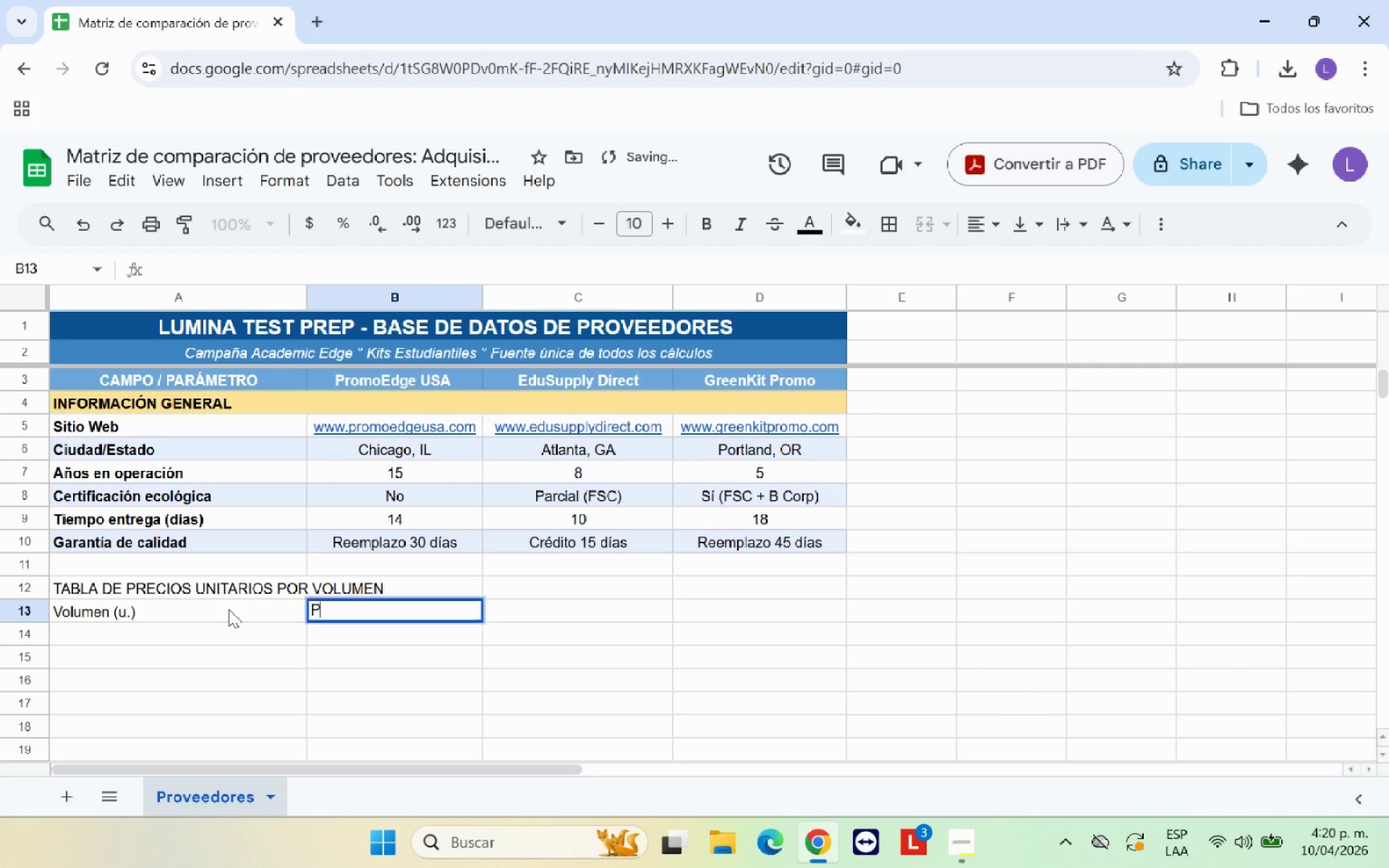 
key(P)
 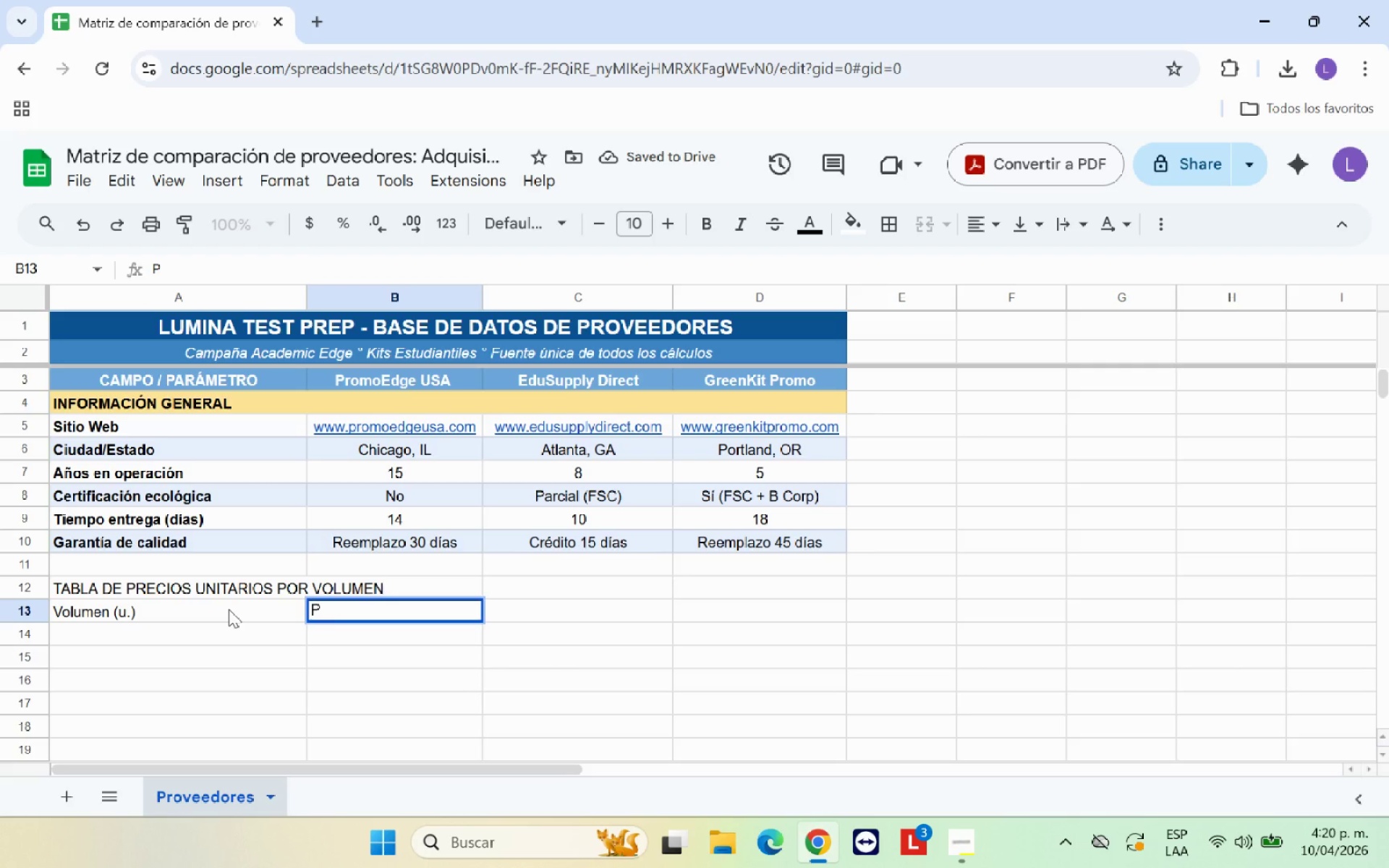 
key(CapsLock)
 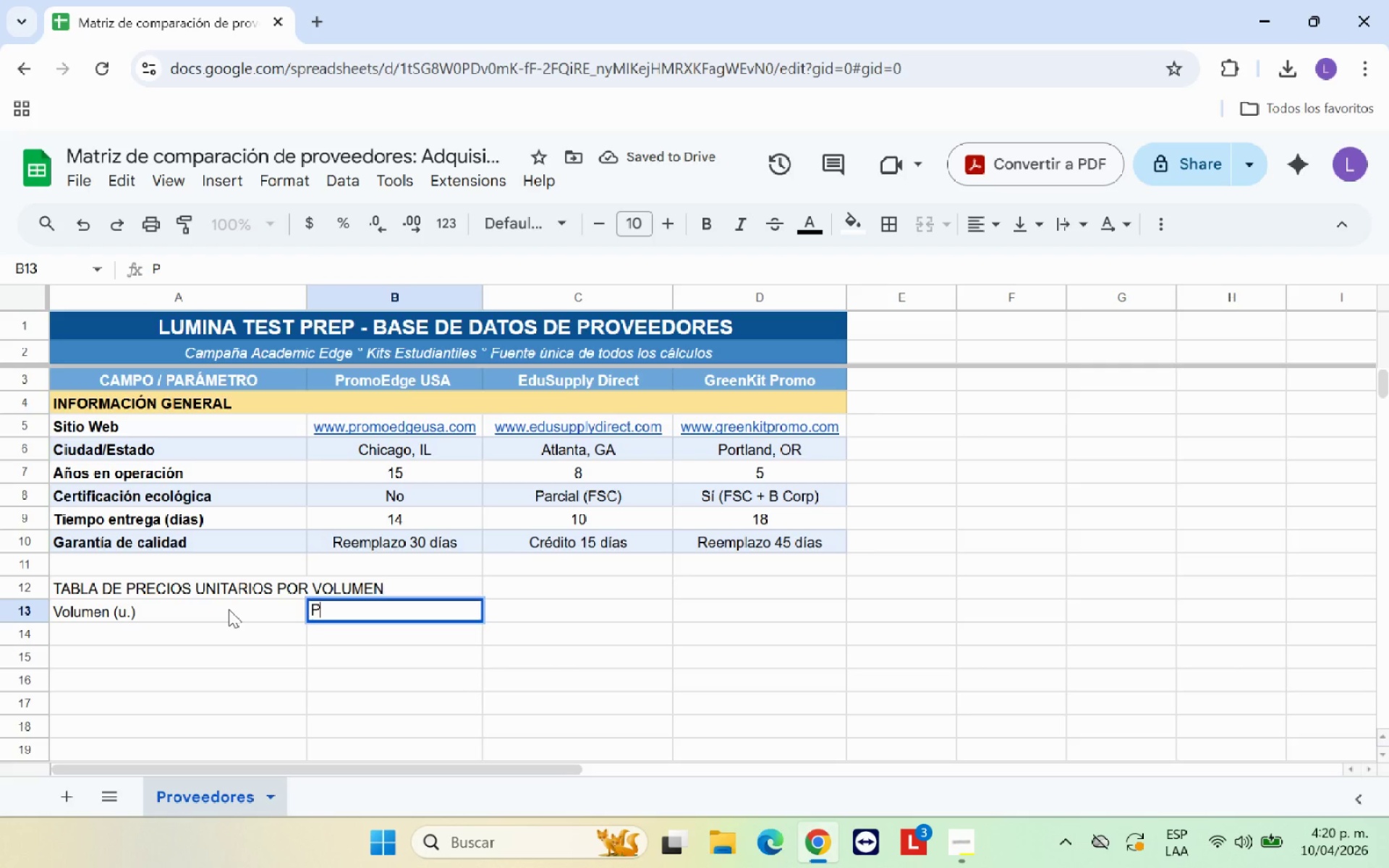 
key(Backspace)
 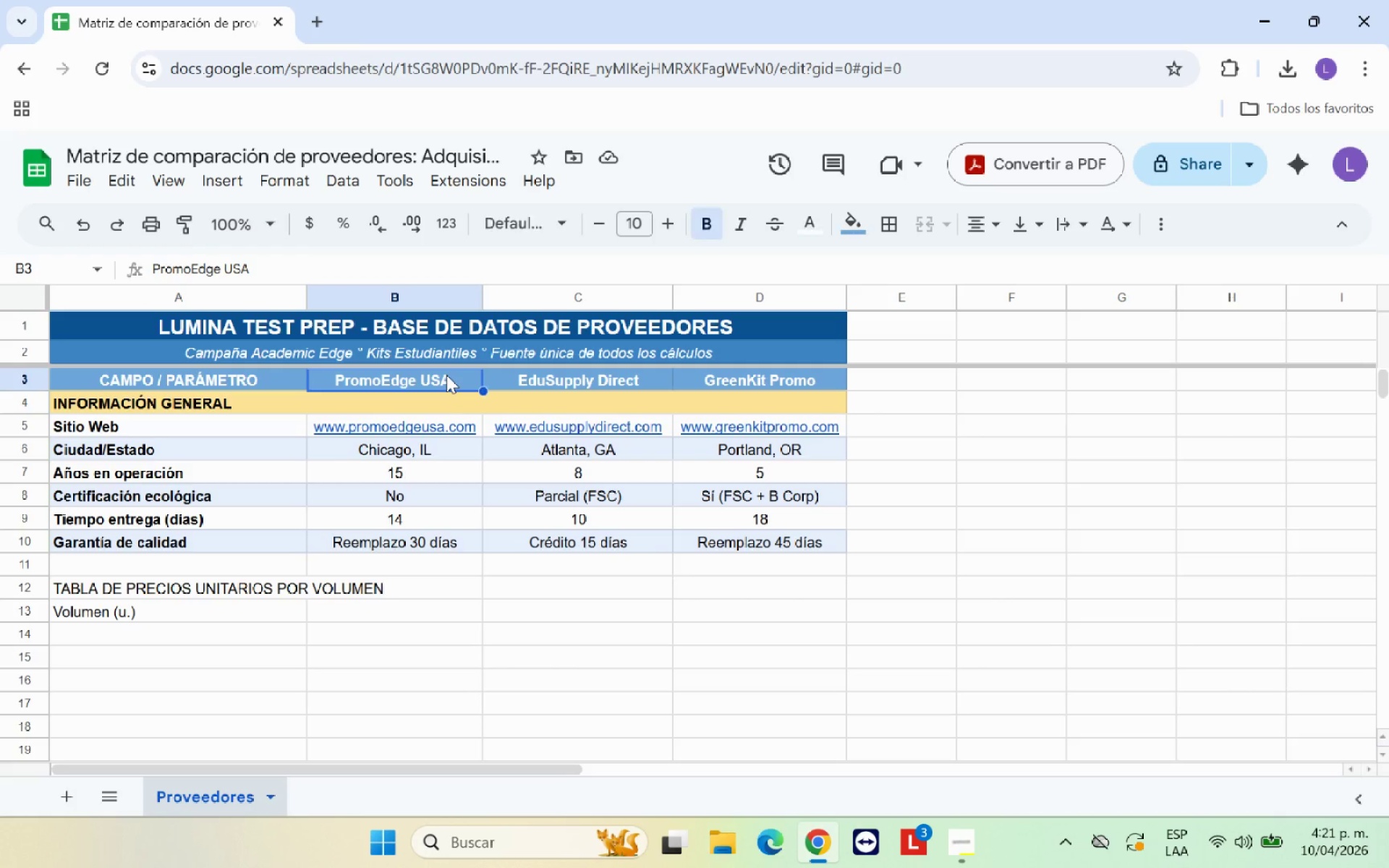 
left_click_drag(start_coordinate=[470, 373], to_coordinate=[726, 382])
 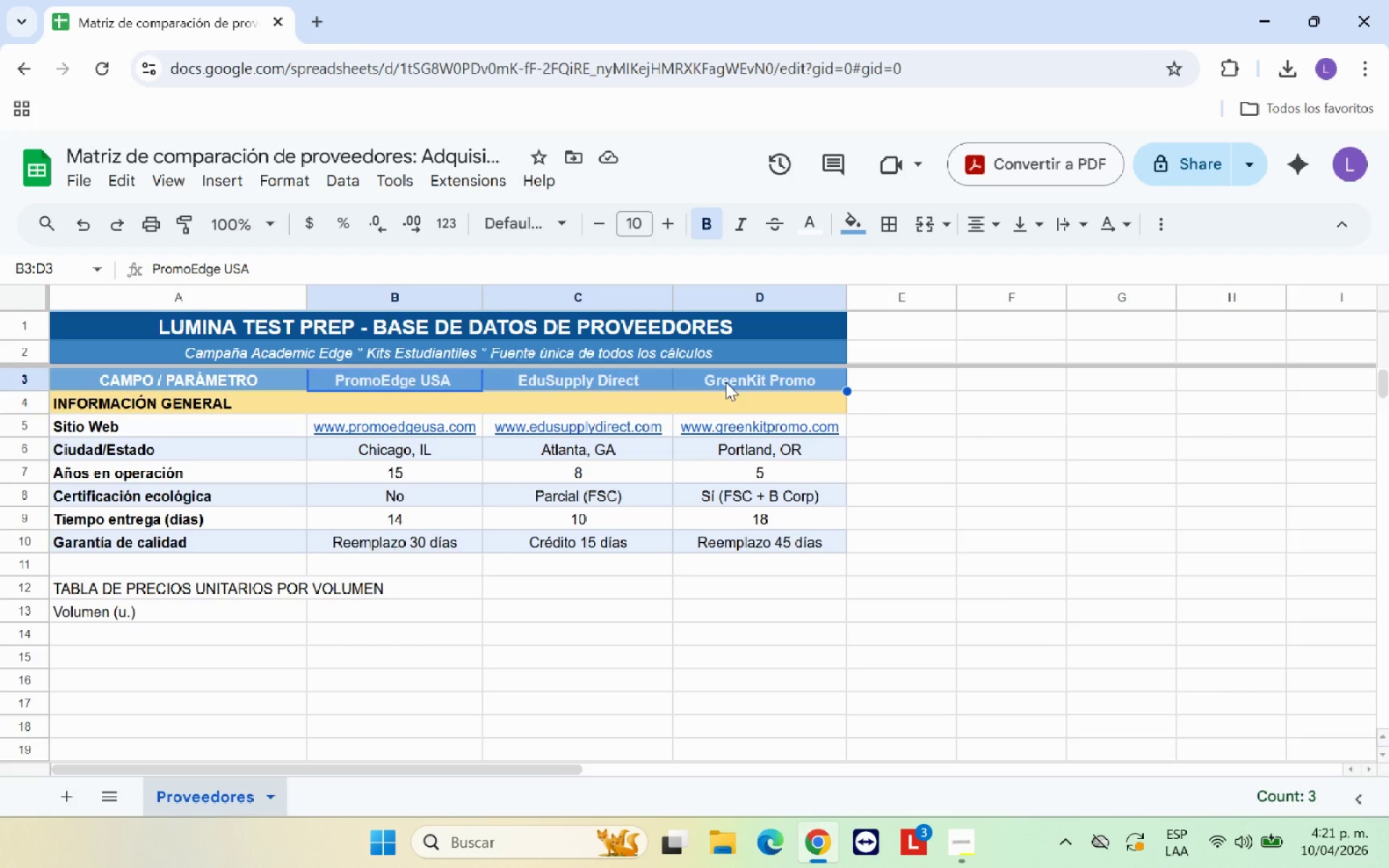 
key(Control+C)
 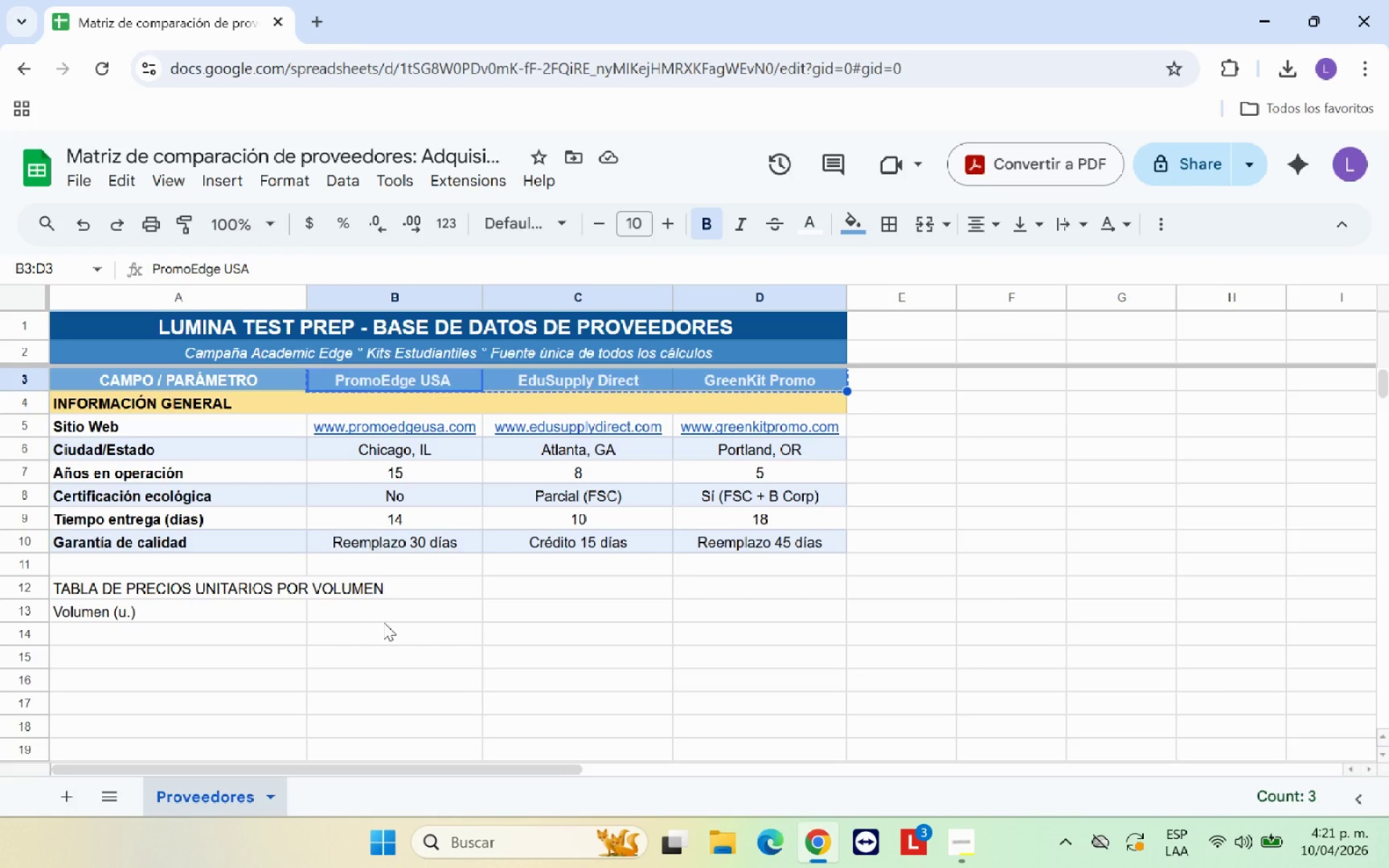 
left_click([391, 616])
 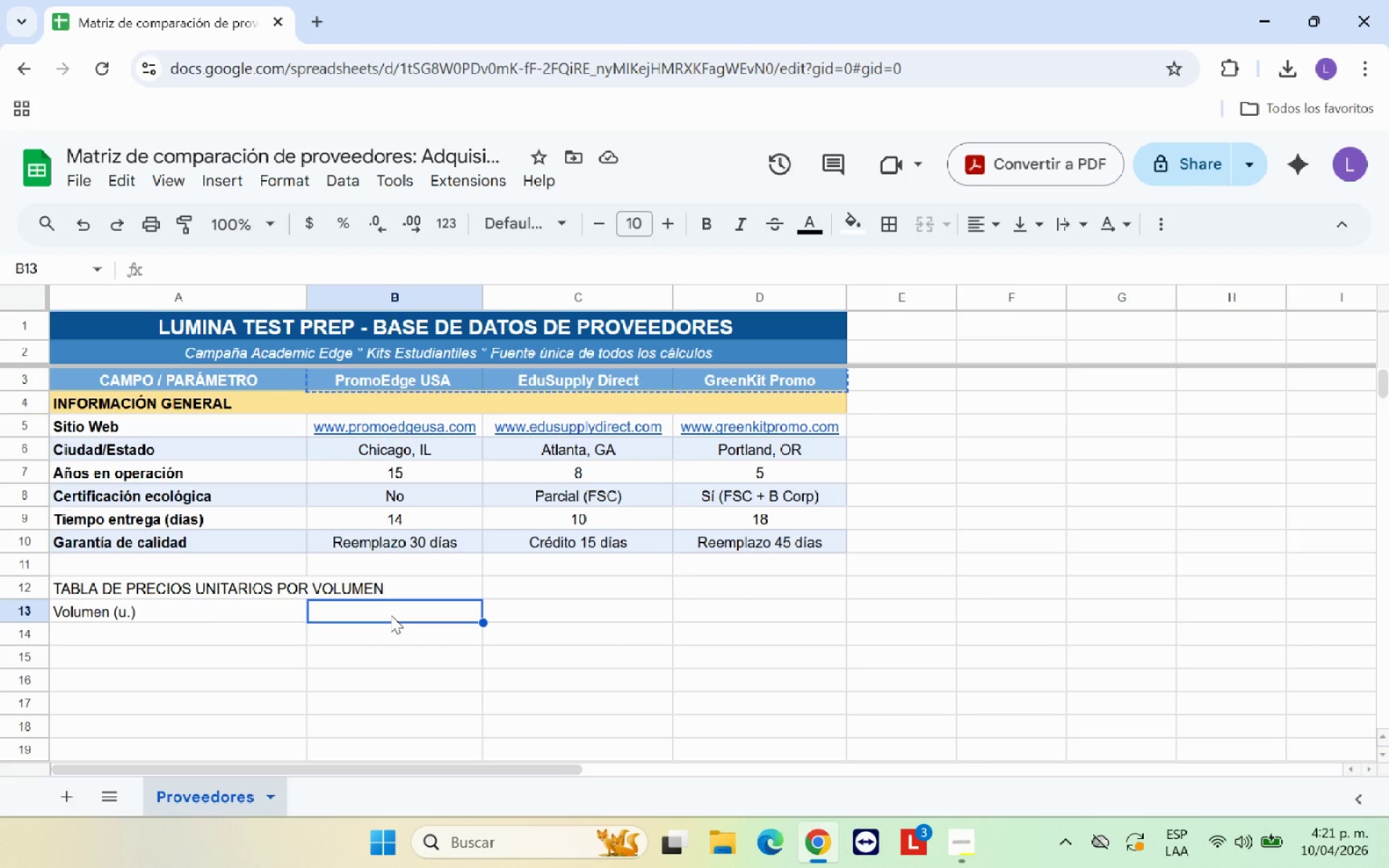 
key(Control+V)
 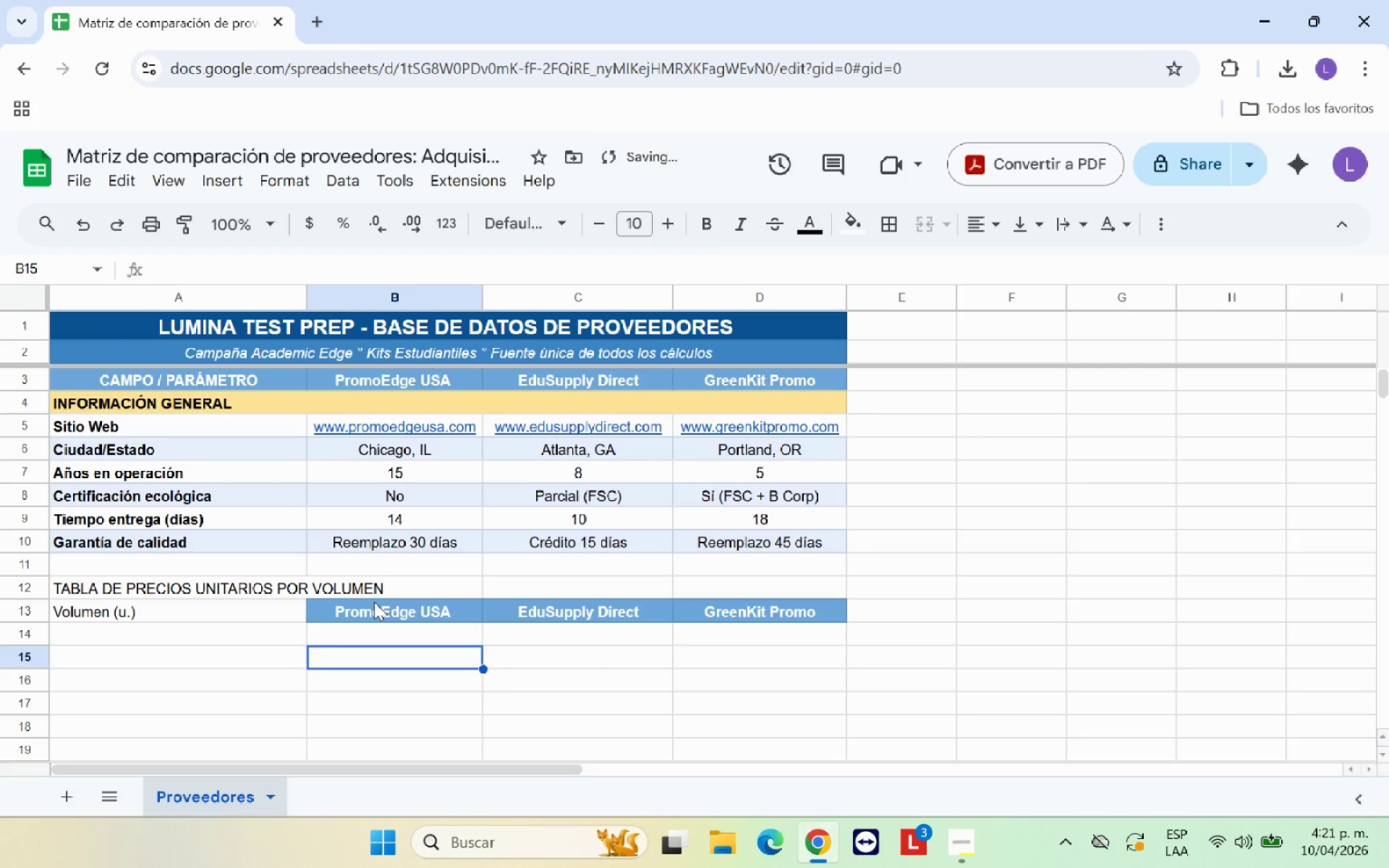 
left_click([374, 602])
 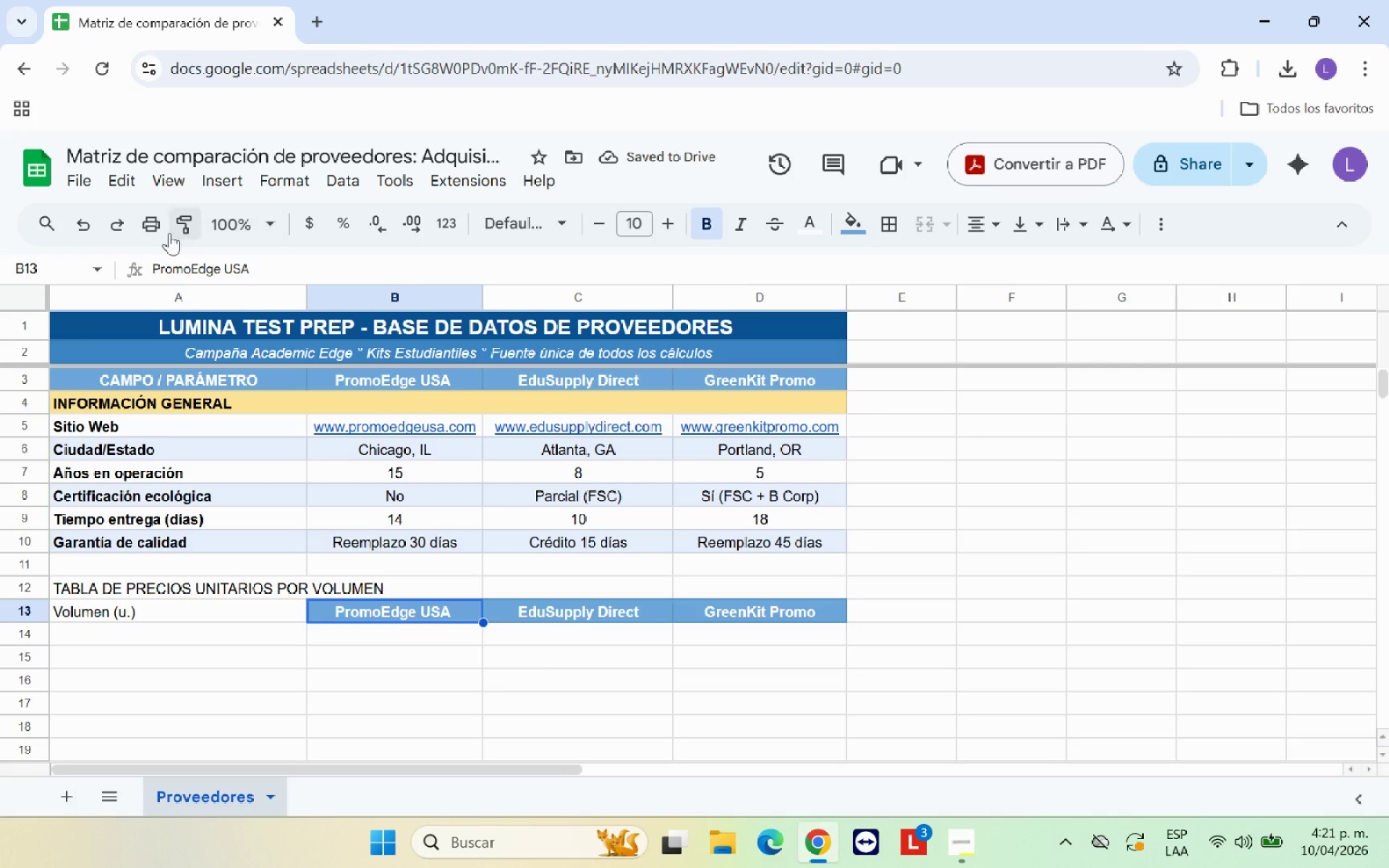 
left_click([182, 226])
 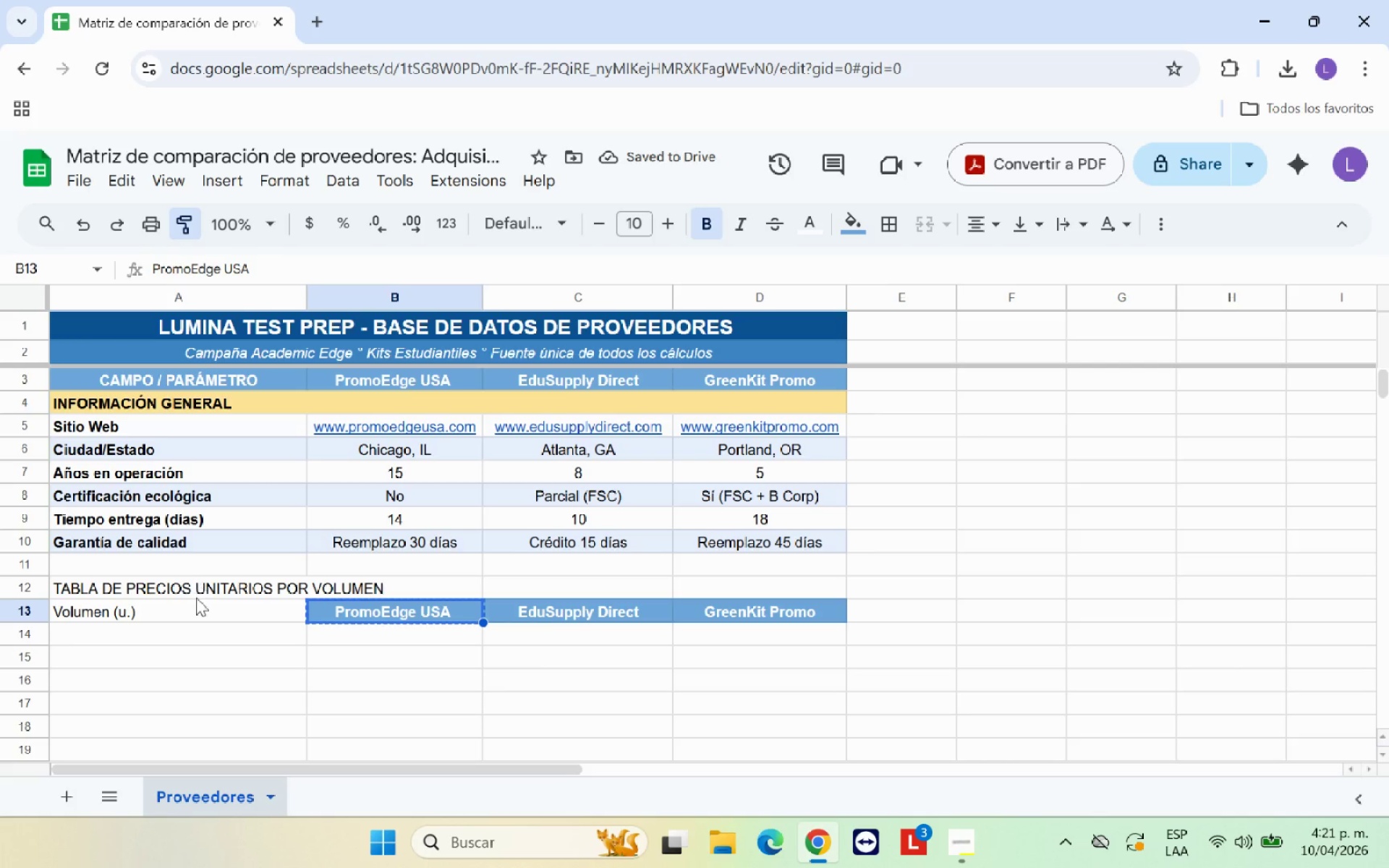 
left_click([197, 599])
 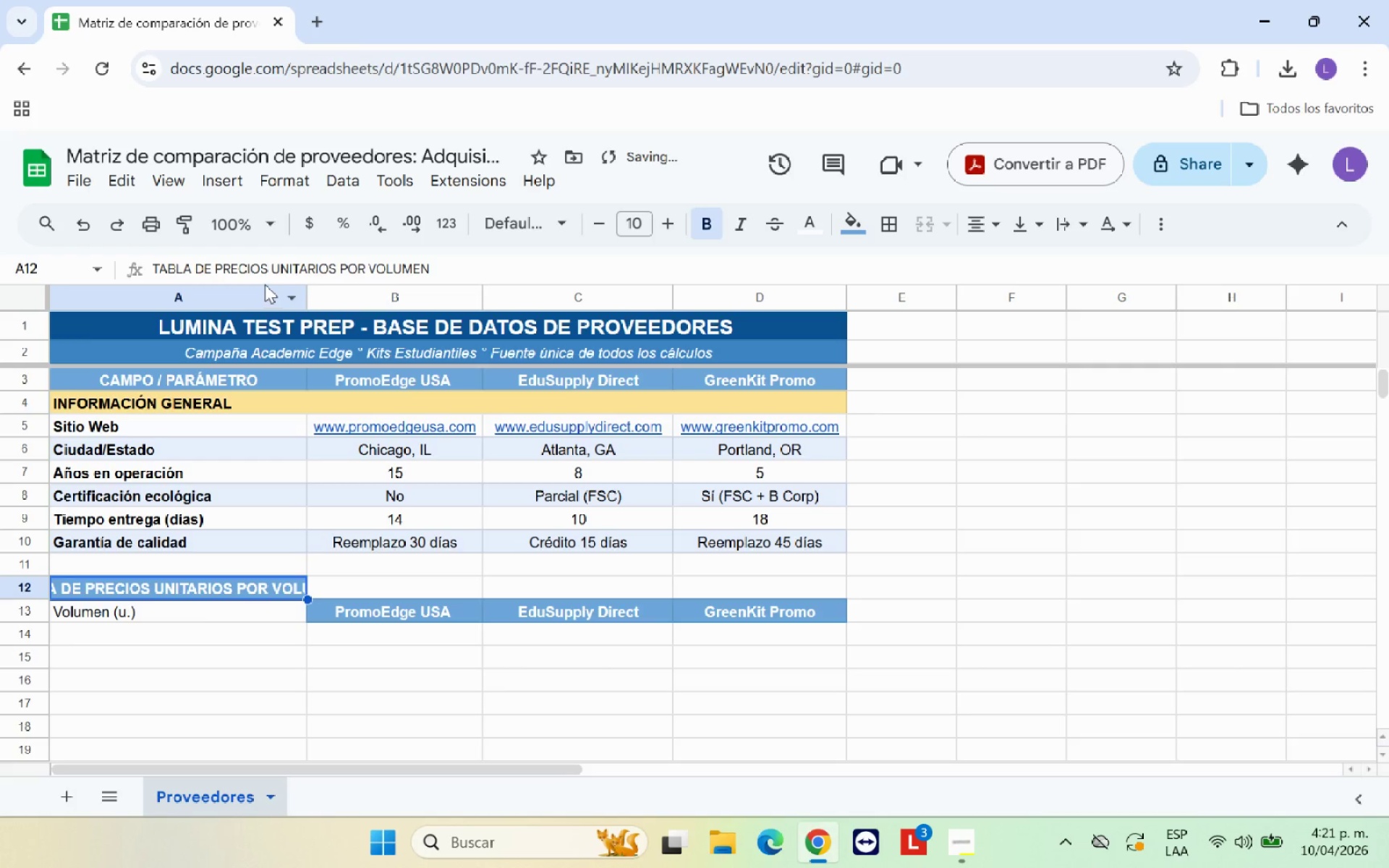 
mouse_move([200, 247])
 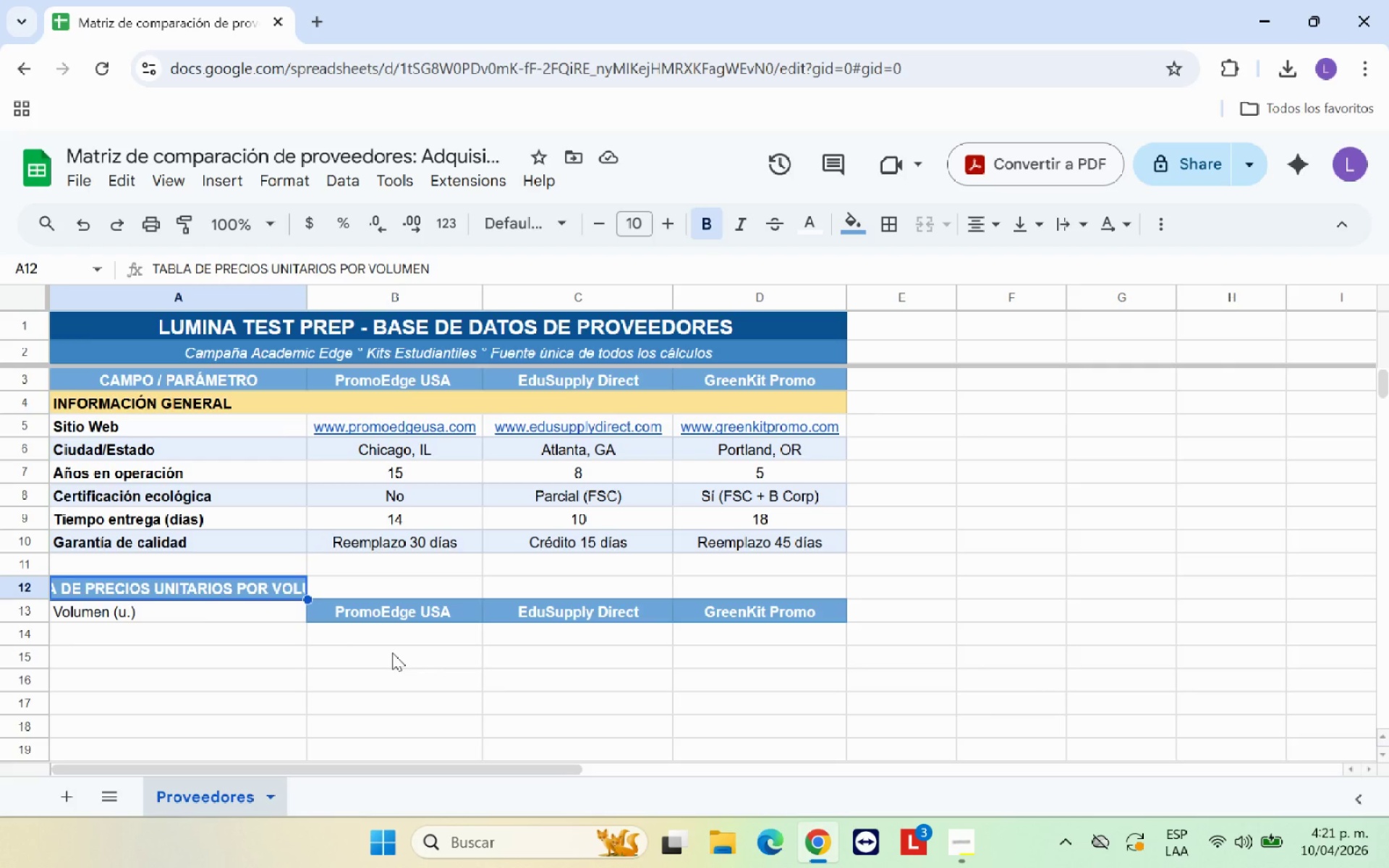 
left_click([392, 652])
 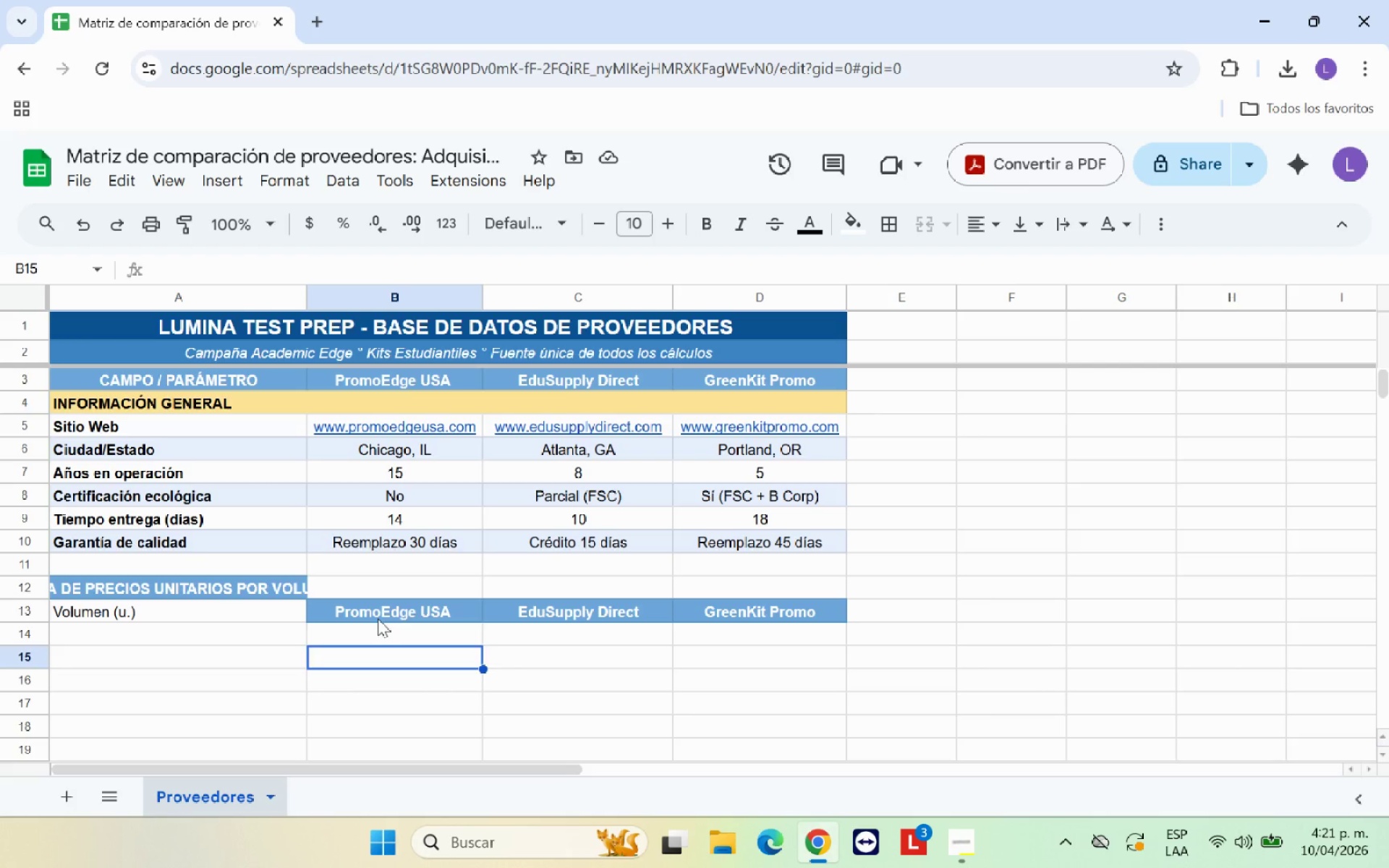 
left_click([378, 618])
 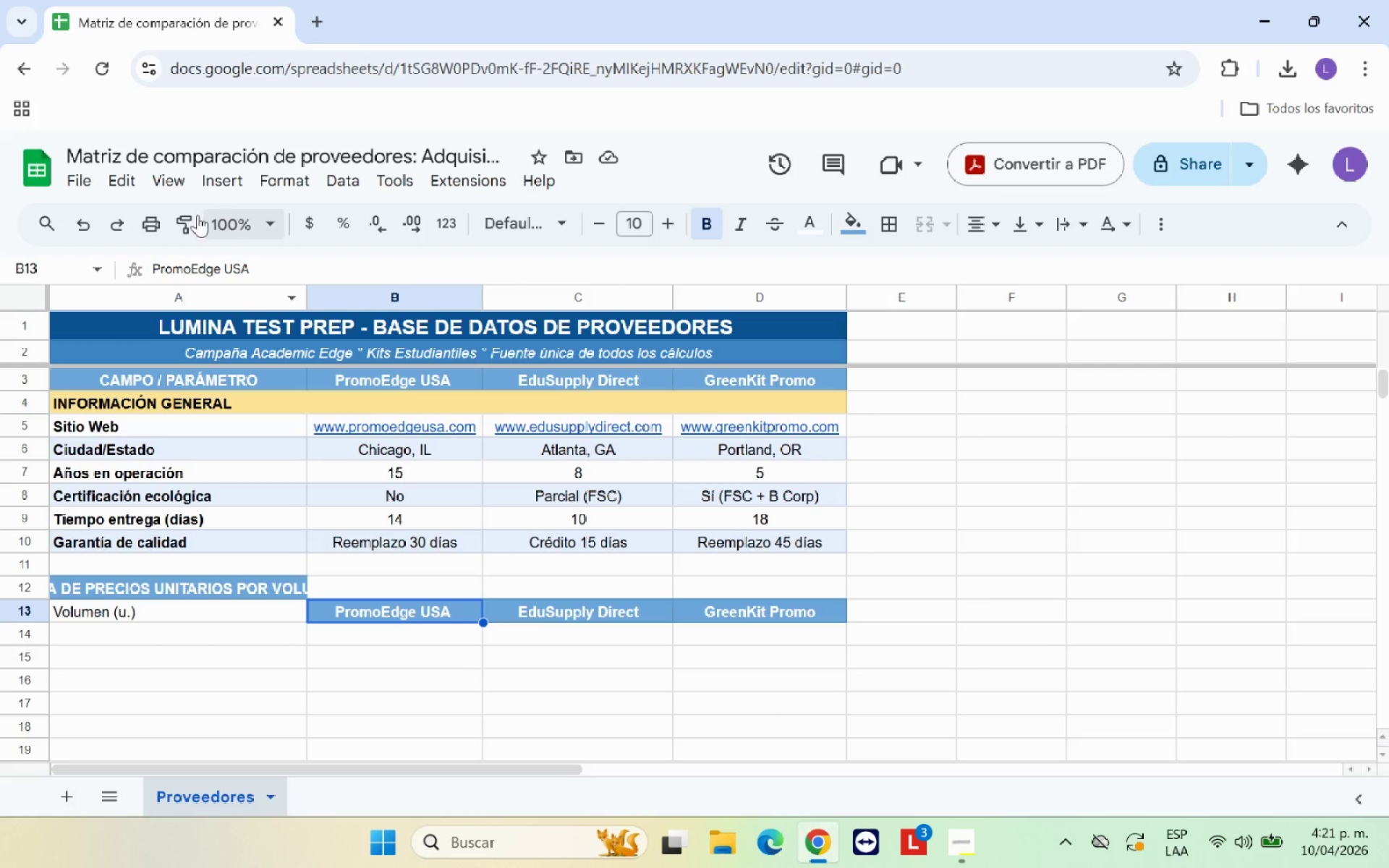 
left_click([187, 219])
 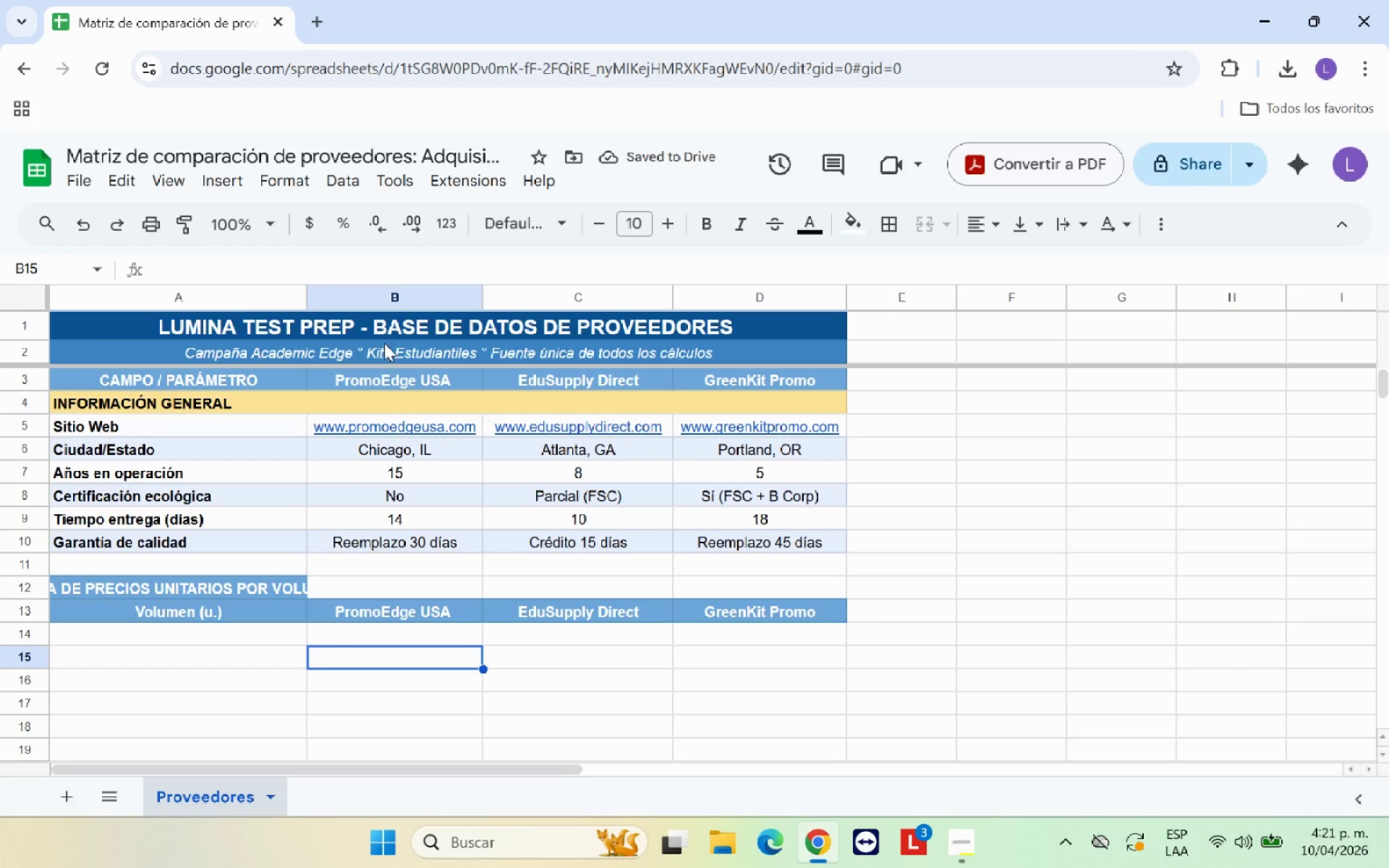 
wait(5.34)
 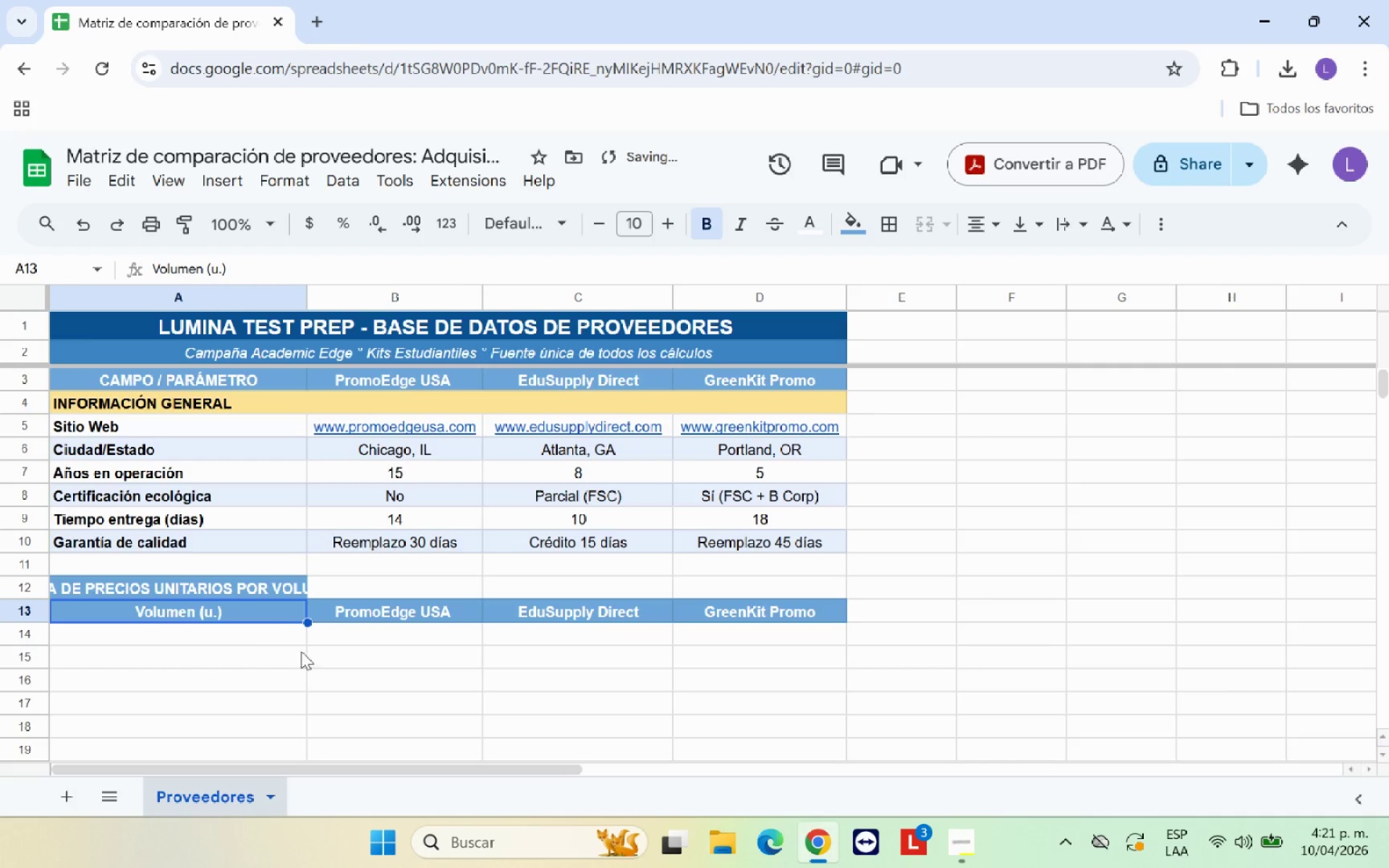 
scroll: coordinate [375, 412], scroll_direction: up, amount: 1.0
 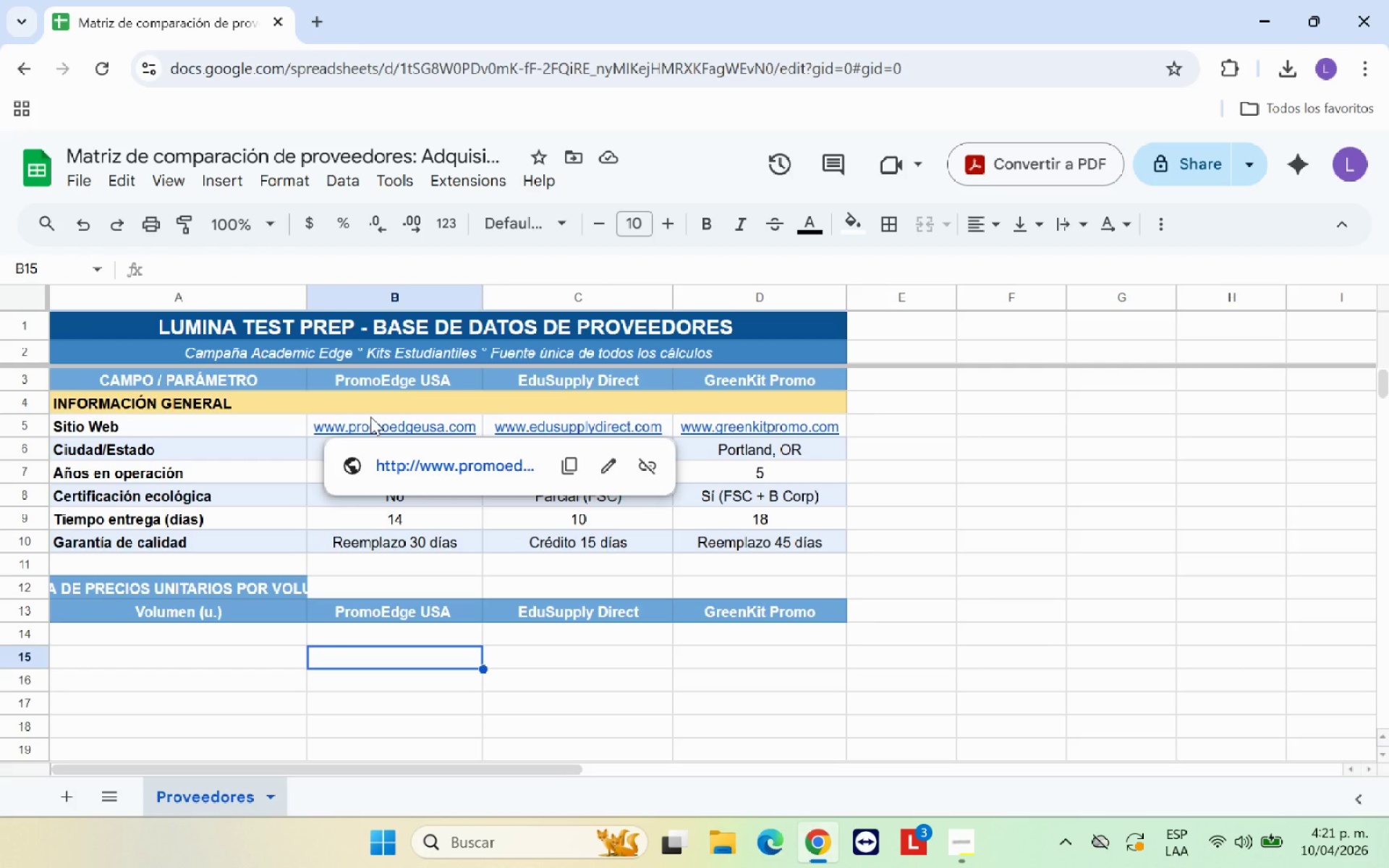 
wait(6.65)
 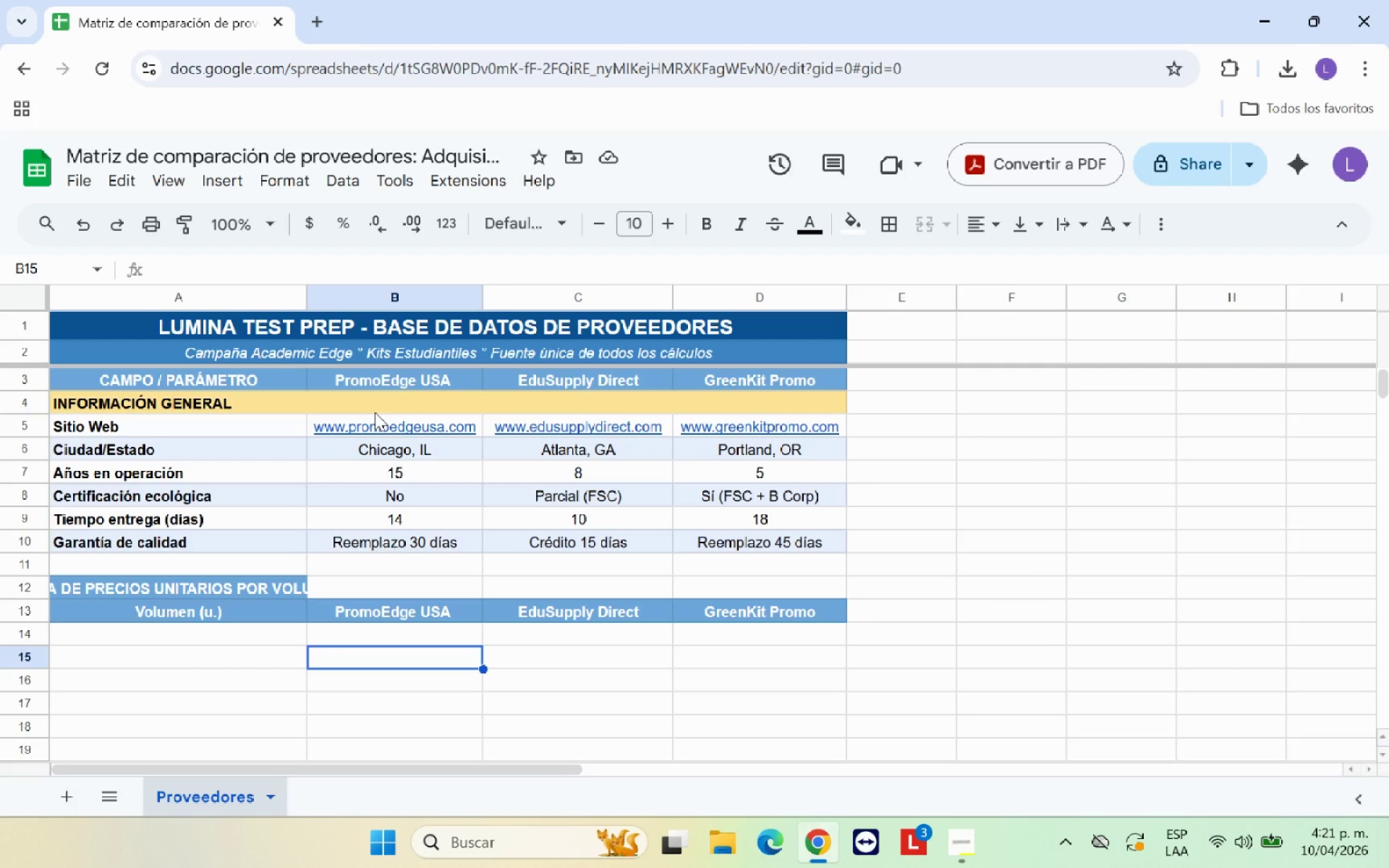 
left_click([290, 592])
 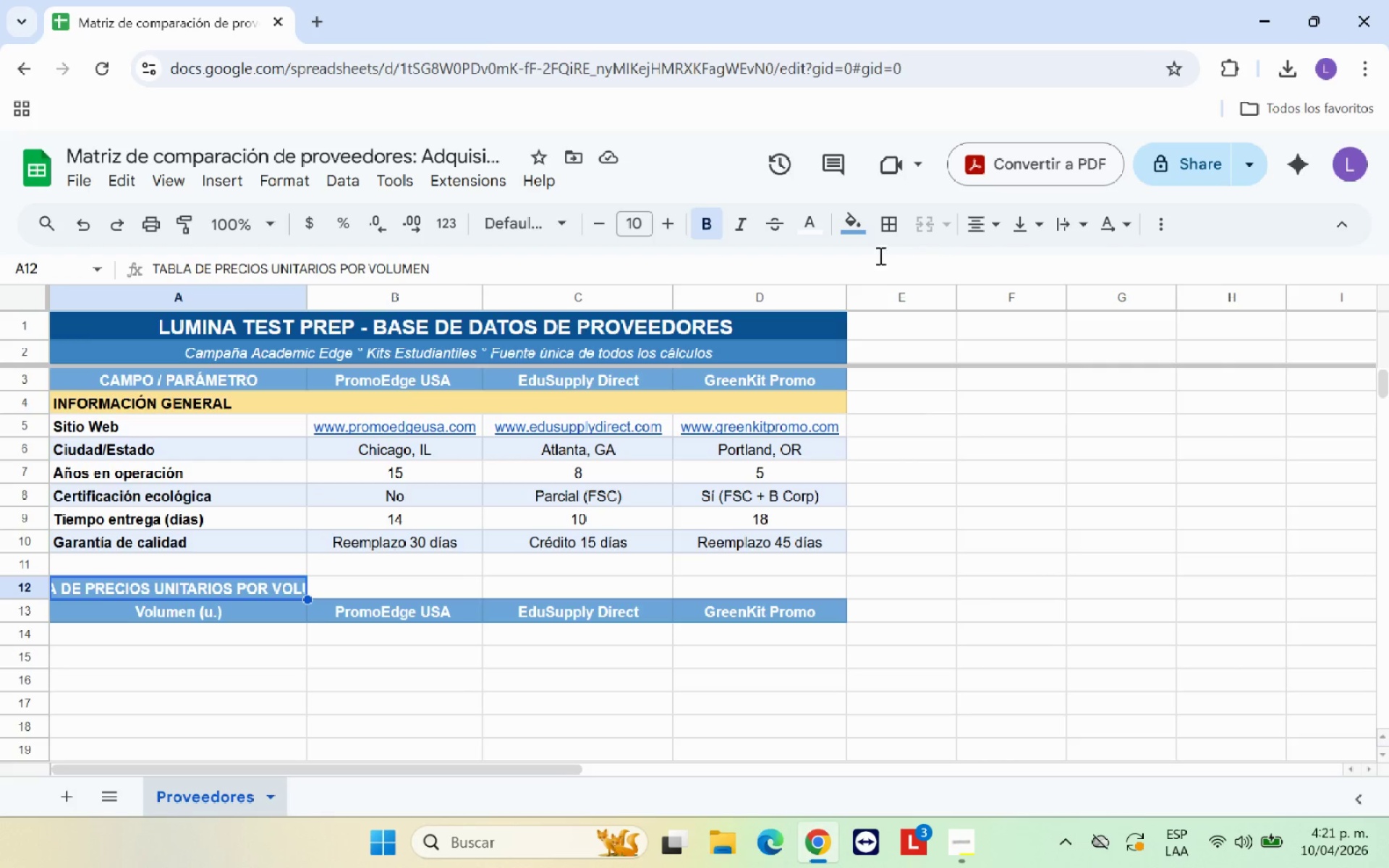 
left_click([862, 229])
 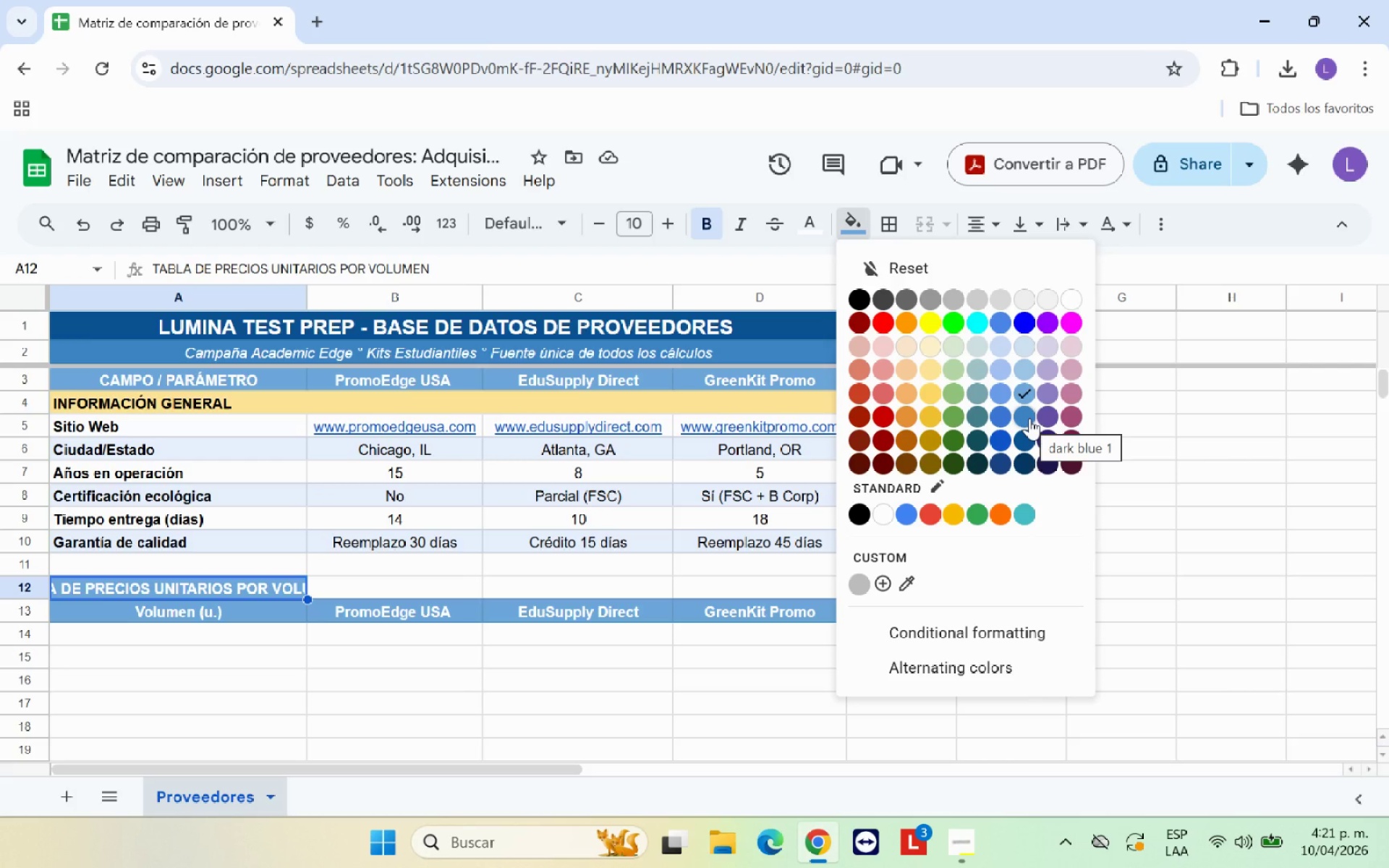 
left_click([1029, 418])
 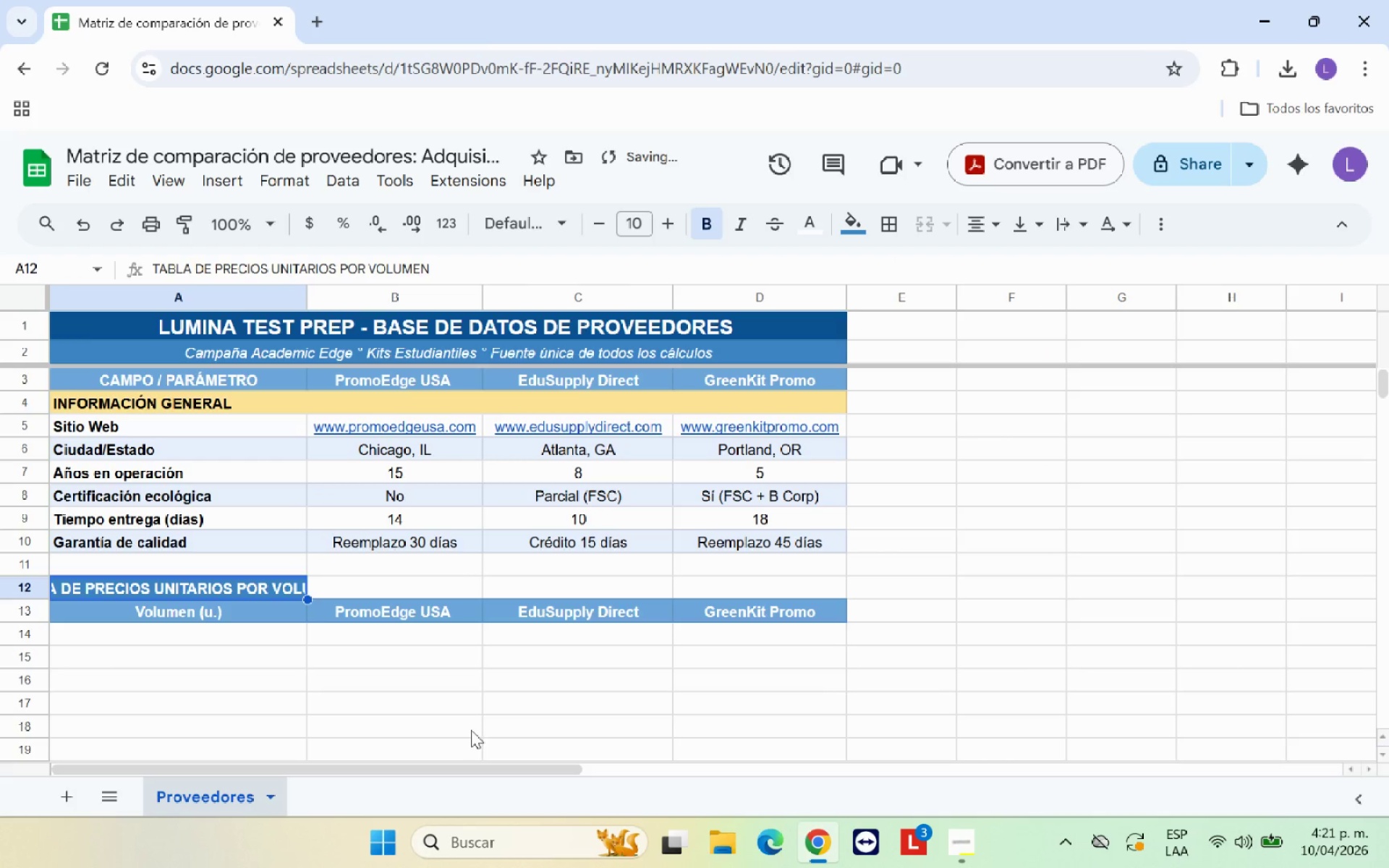 
left_click([469, 699])
 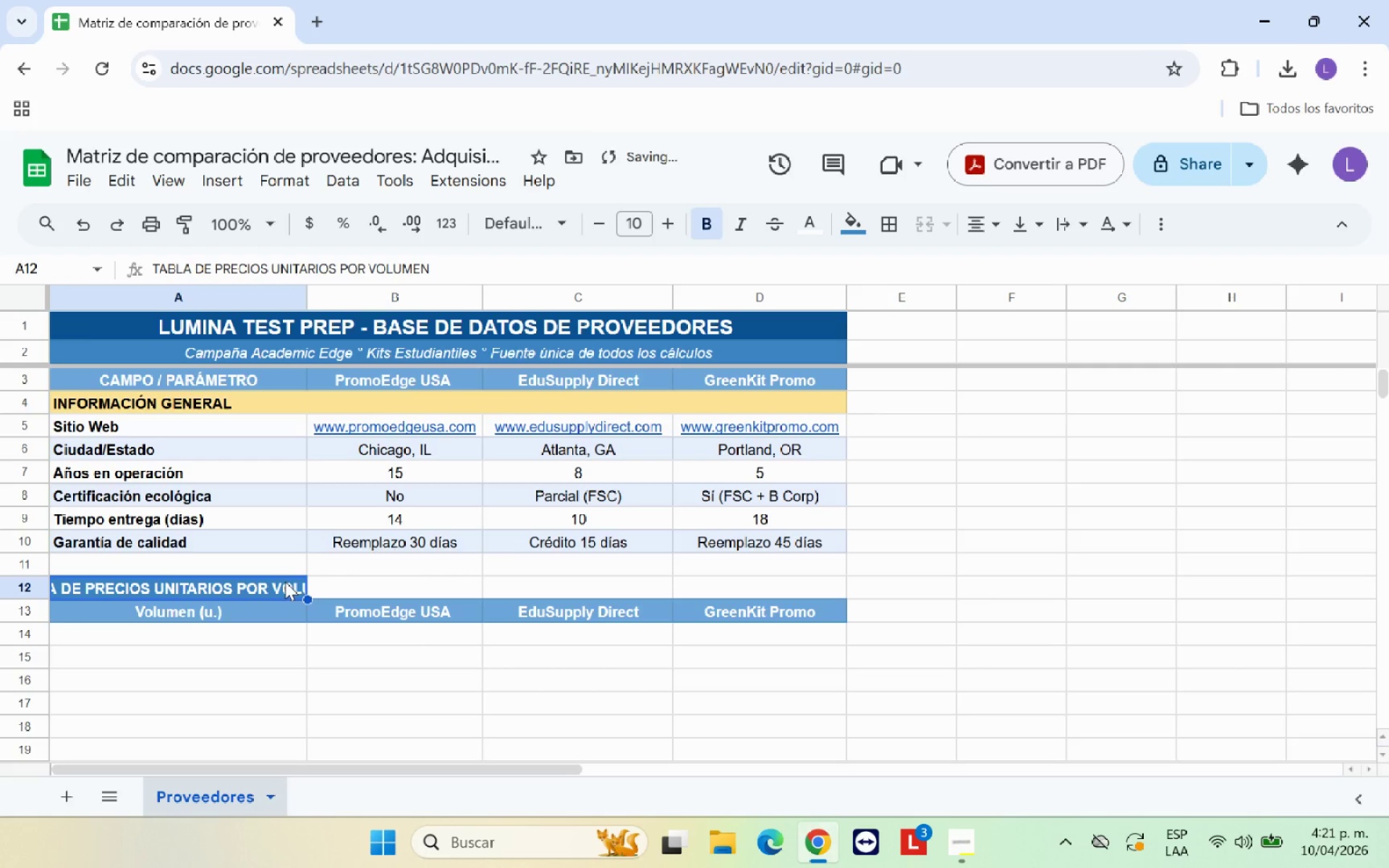 
left_click_drag(start_coordinate=[289, 584], to_coordinate=[734, 586])
 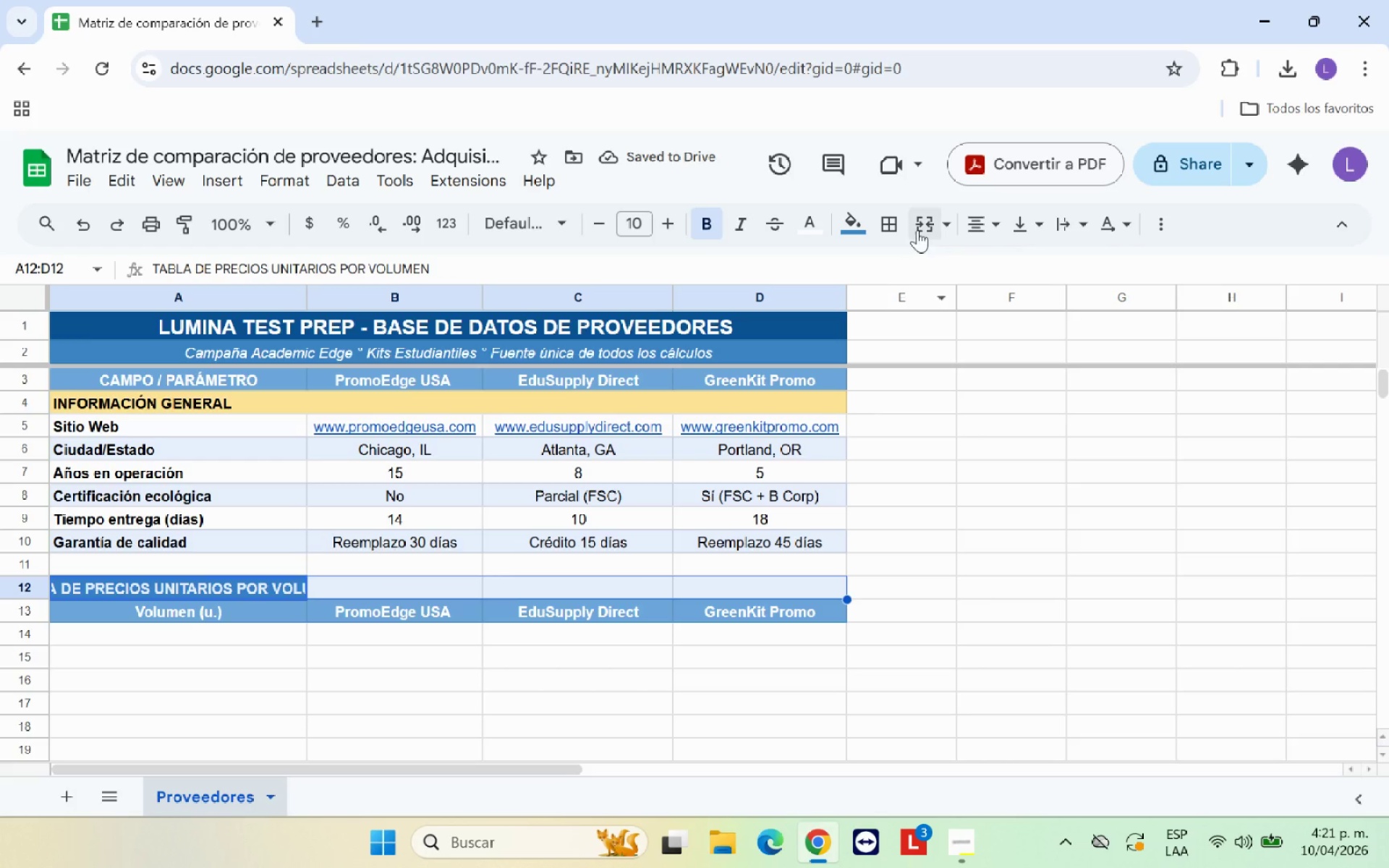 
left_click([917, 229])
 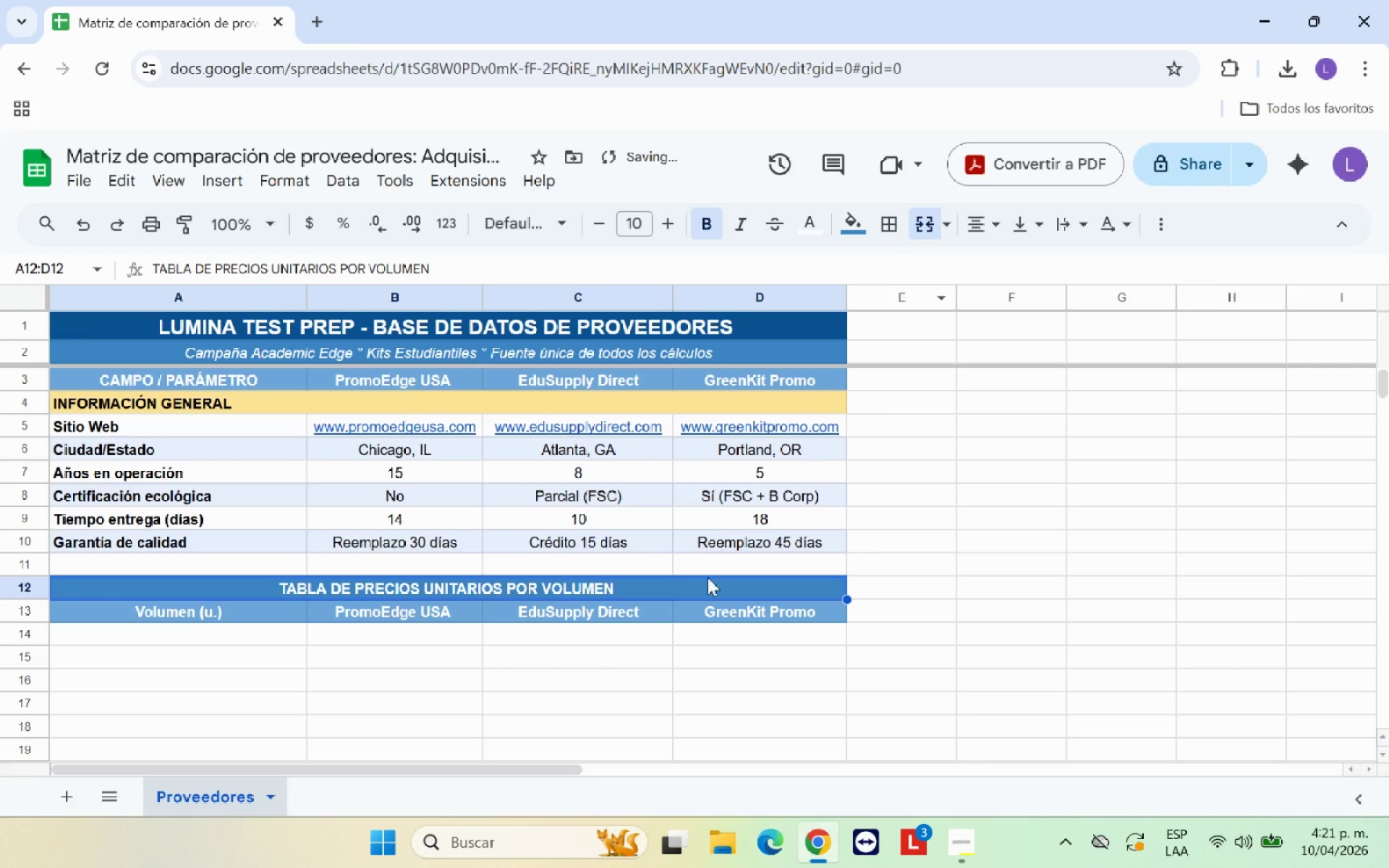 
left_click([452, 663])
 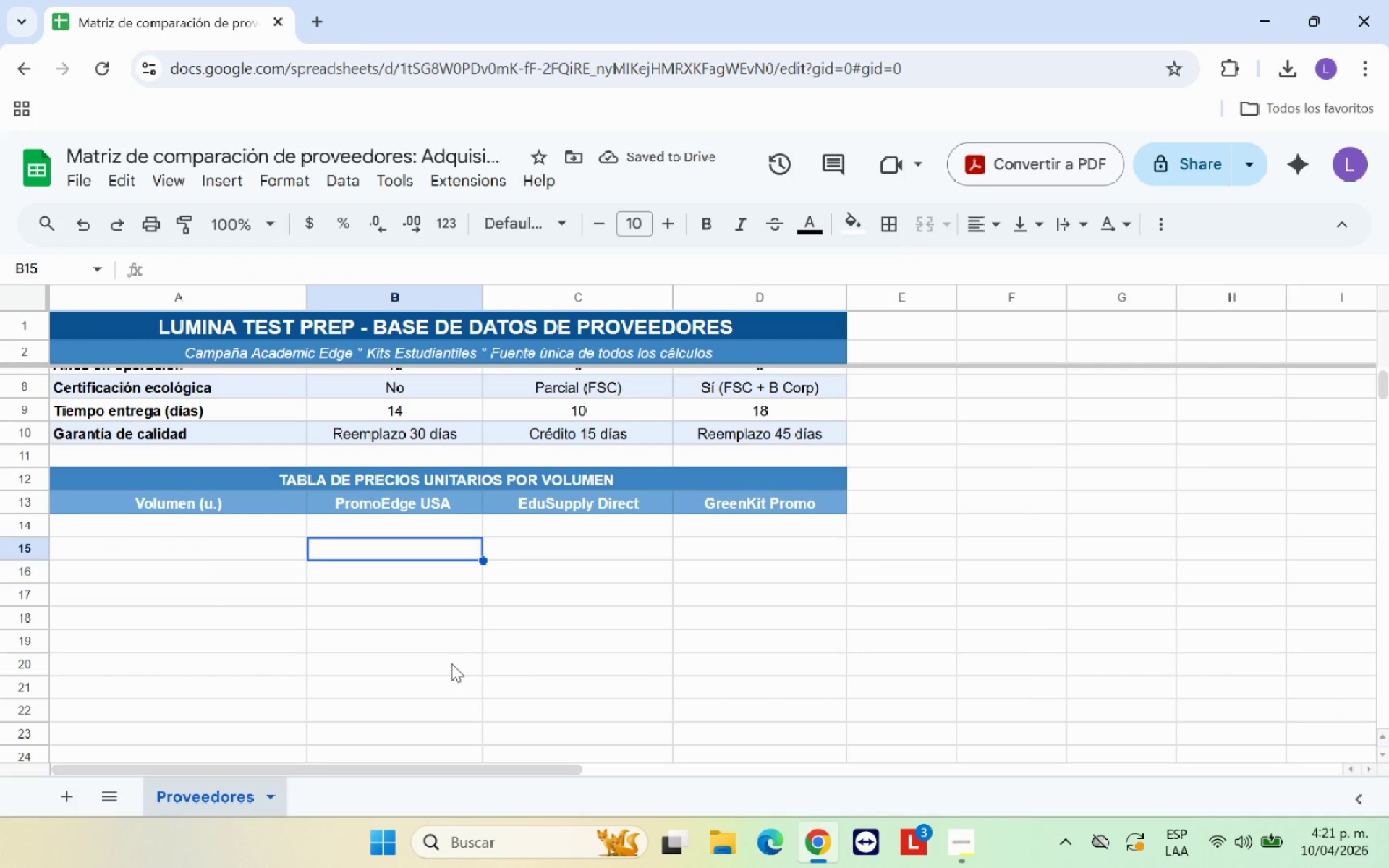 
scroll: coordinate [451, 663], scroll_direction: down, amount: 1.0
 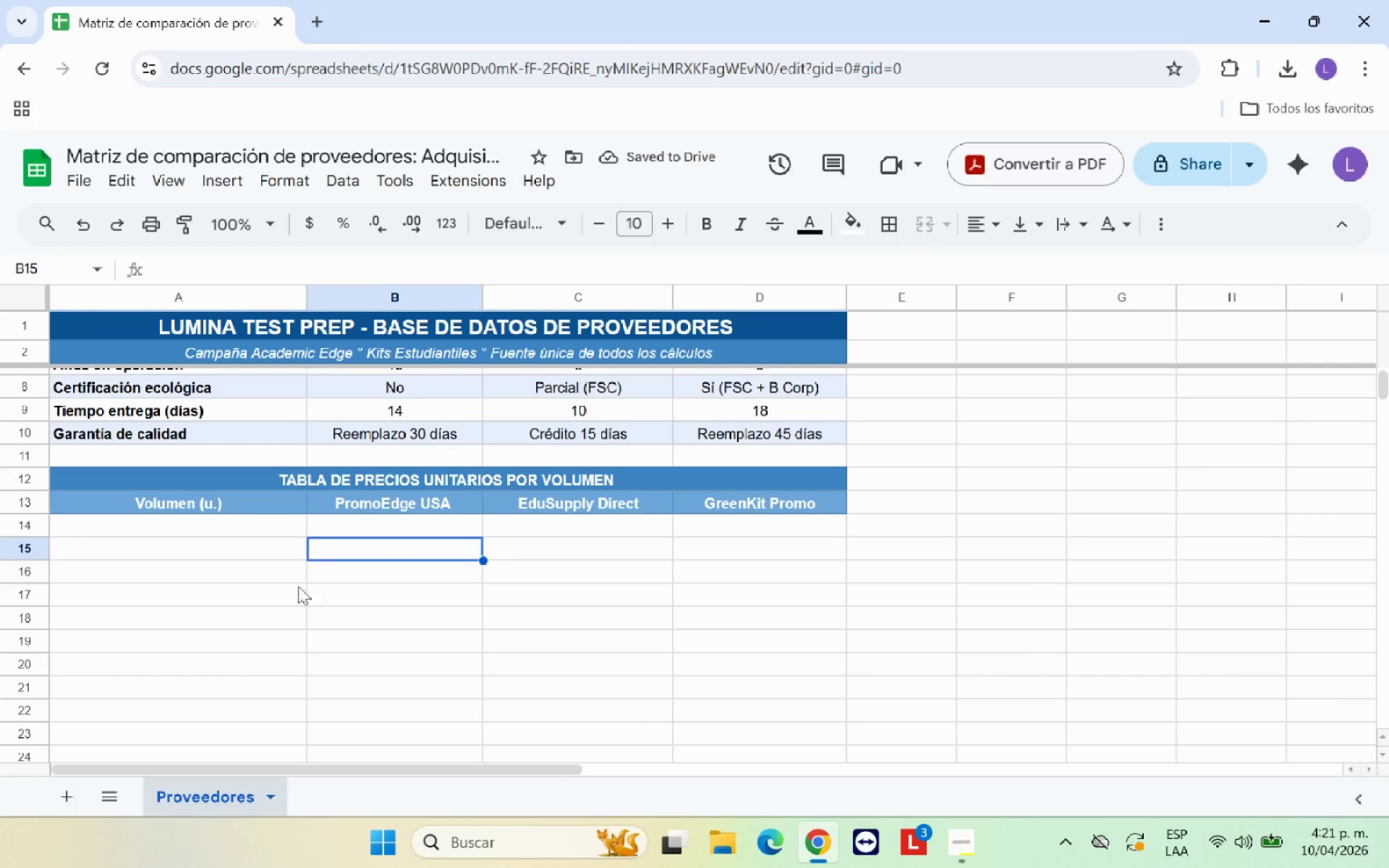 
left_click([273, 525])
 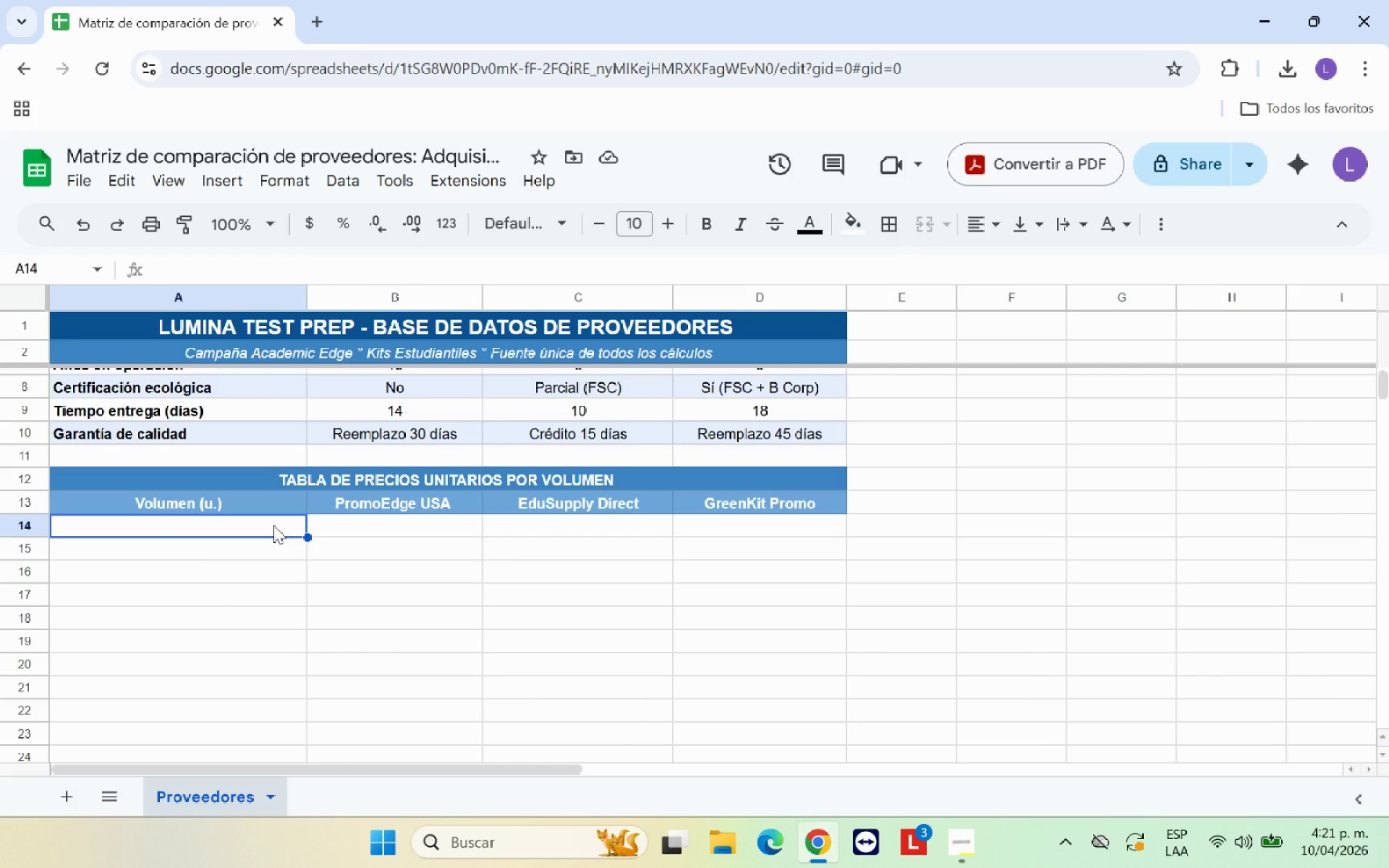 
wait(10.16)
 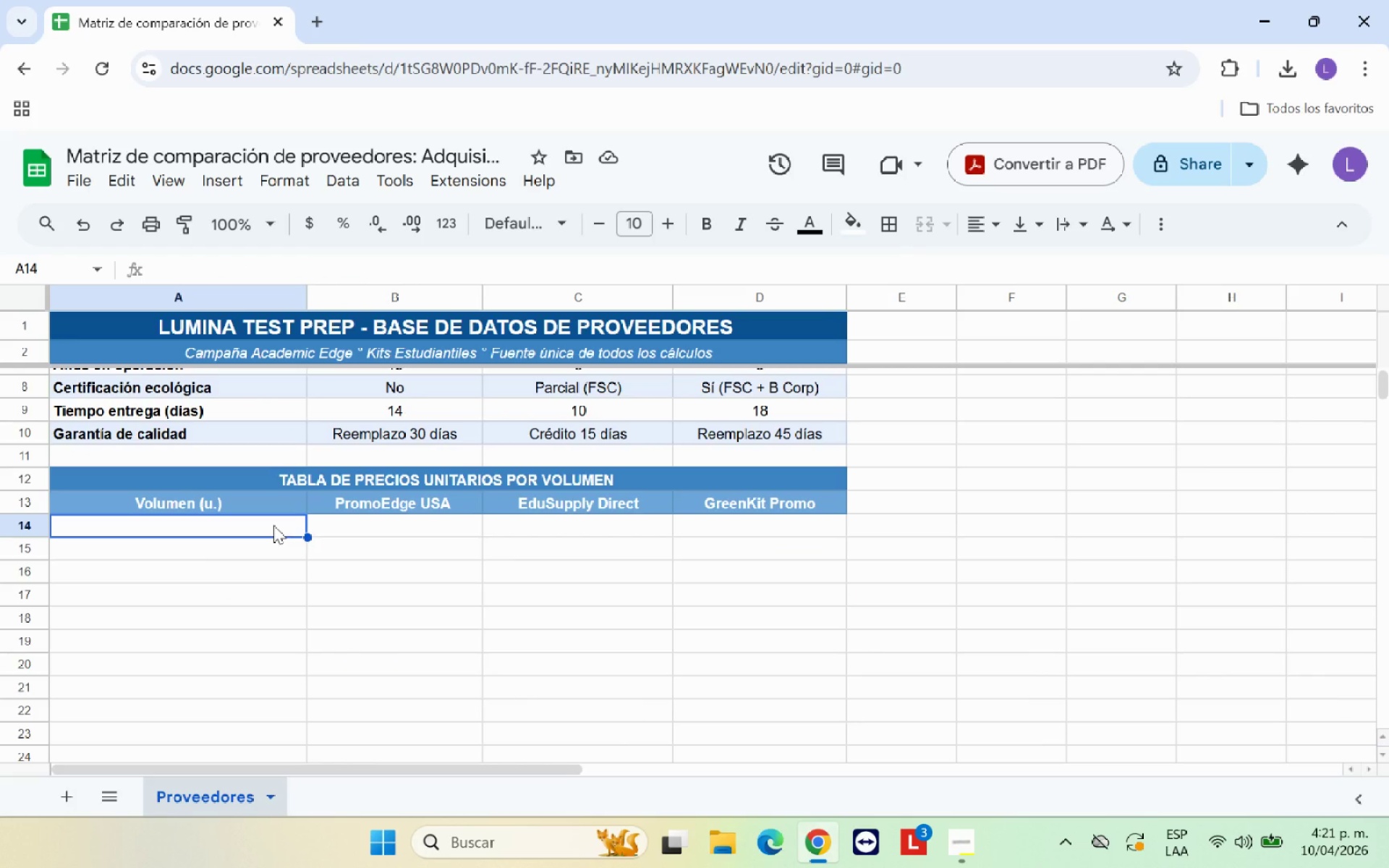 
left_click([264, 545])
 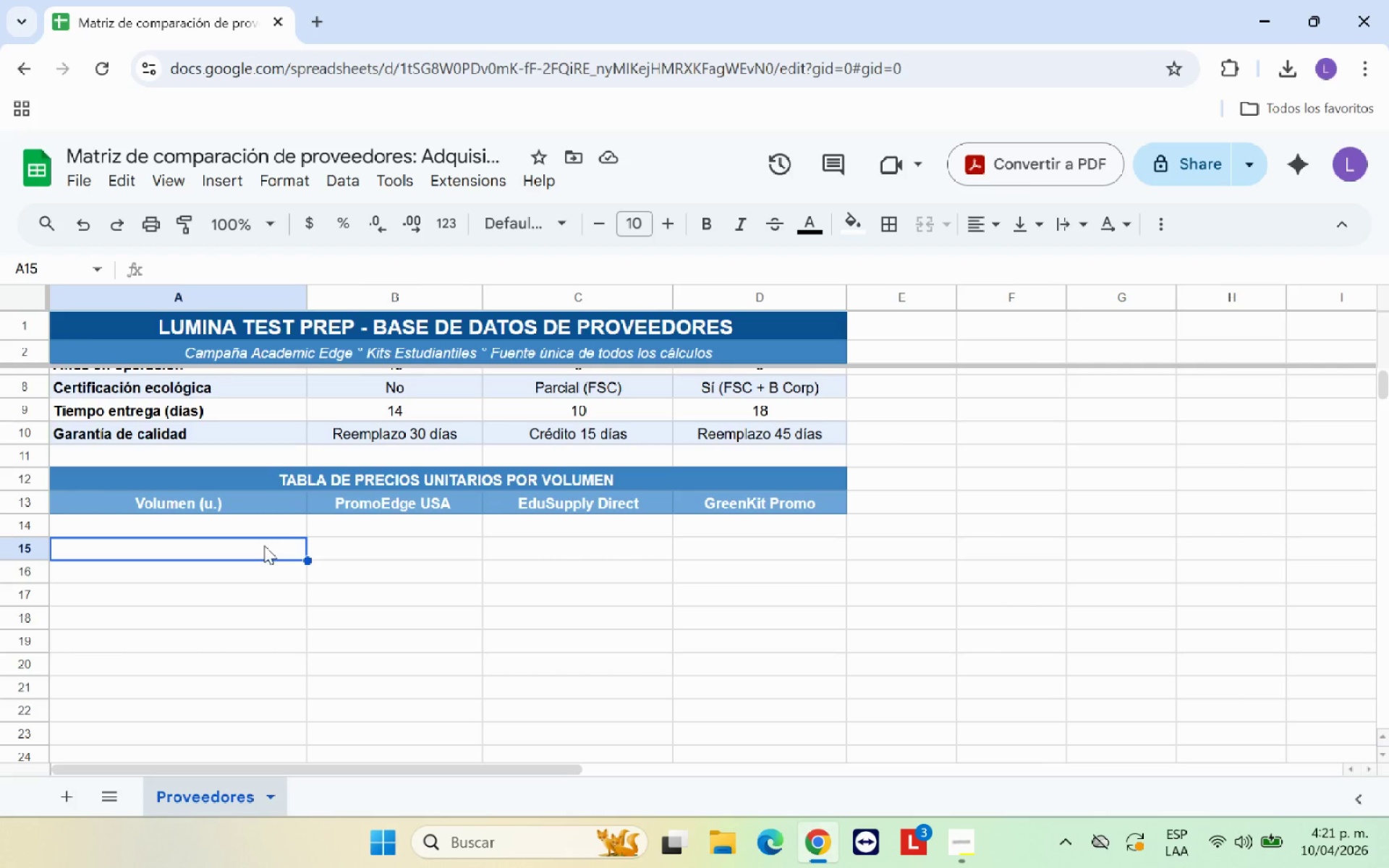 
type(250)
 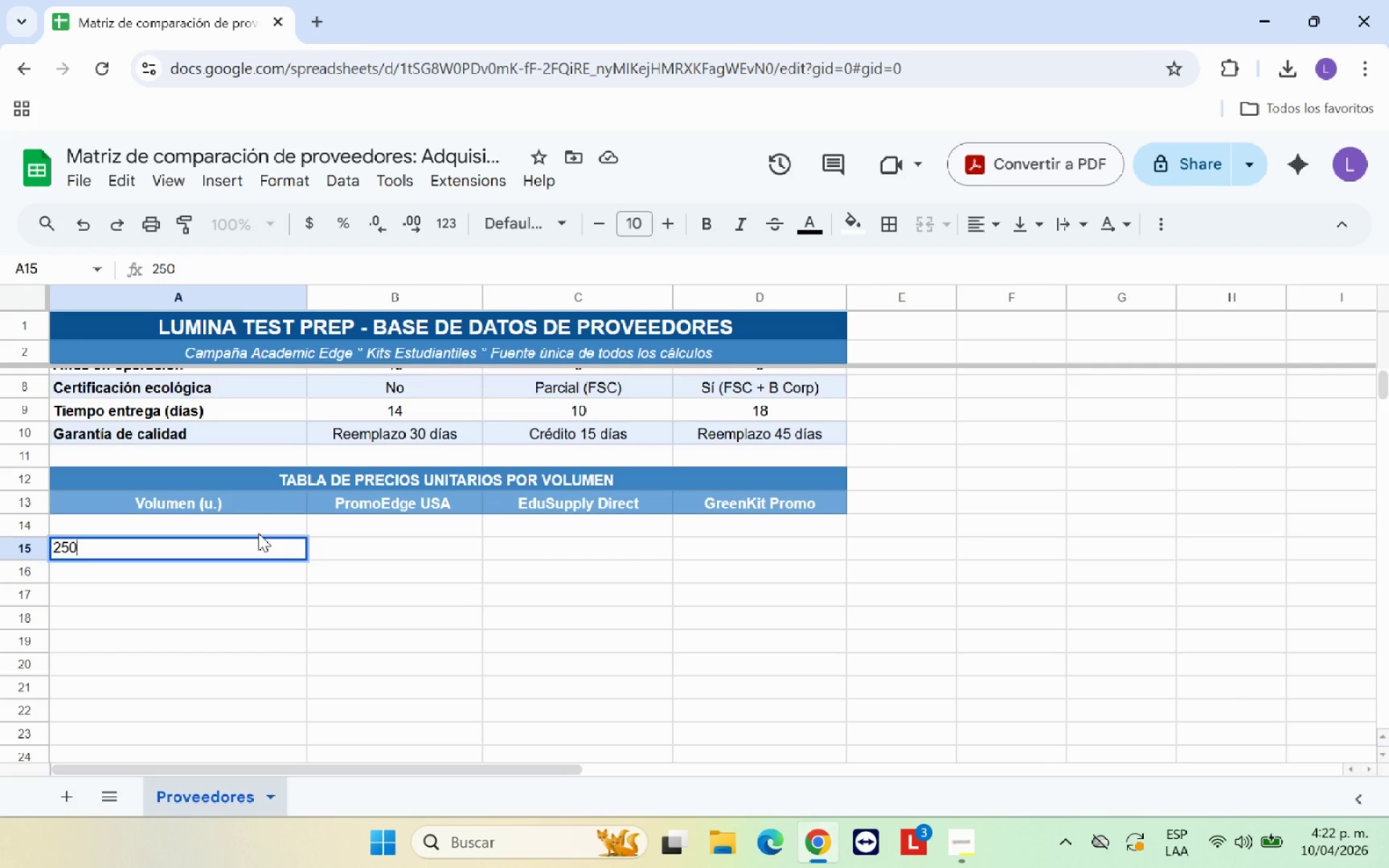 
left_click([276, 644])
 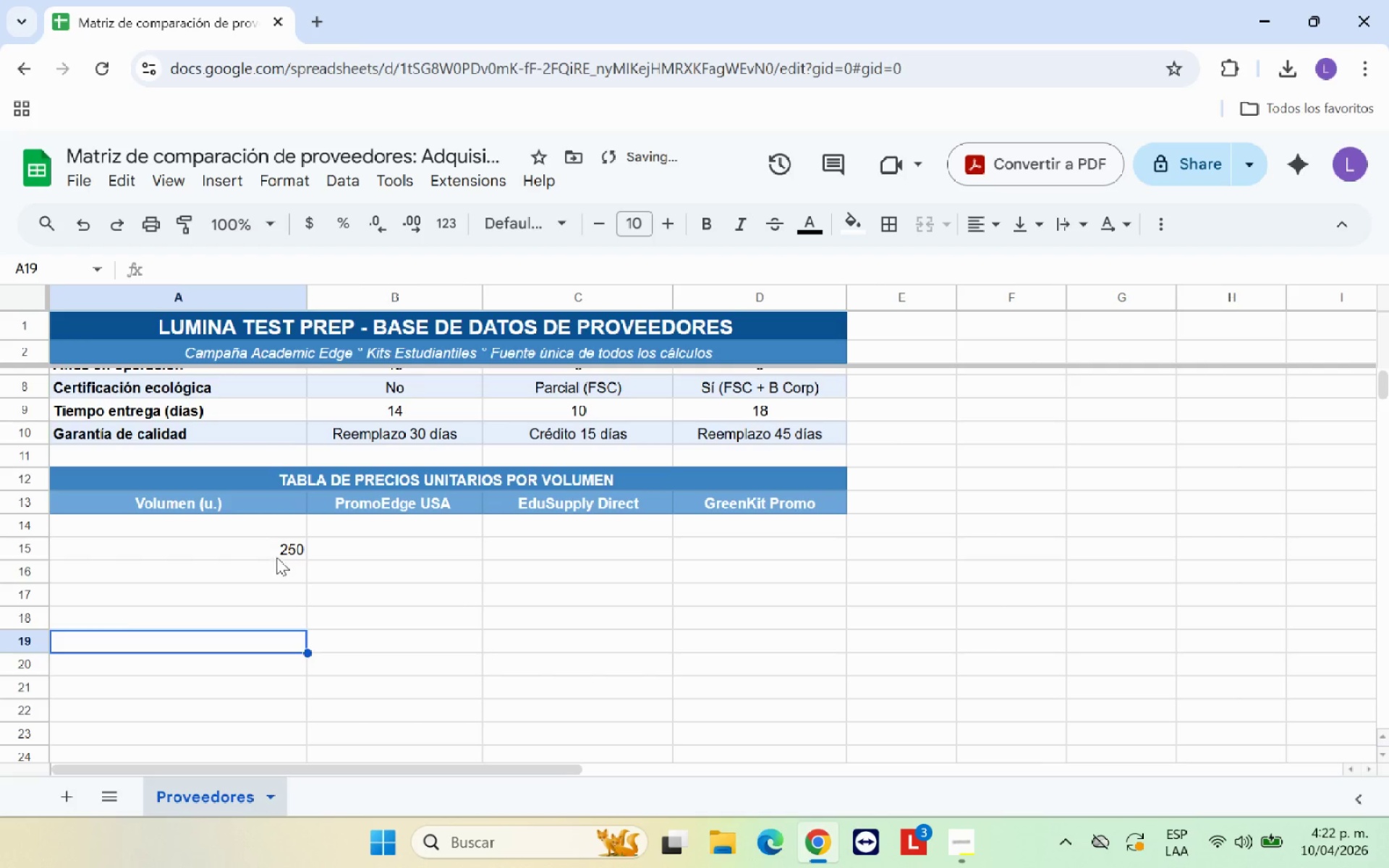 
left_click_drag(start_coordinate=[277, 555], to_coordinate=[732, 597])
 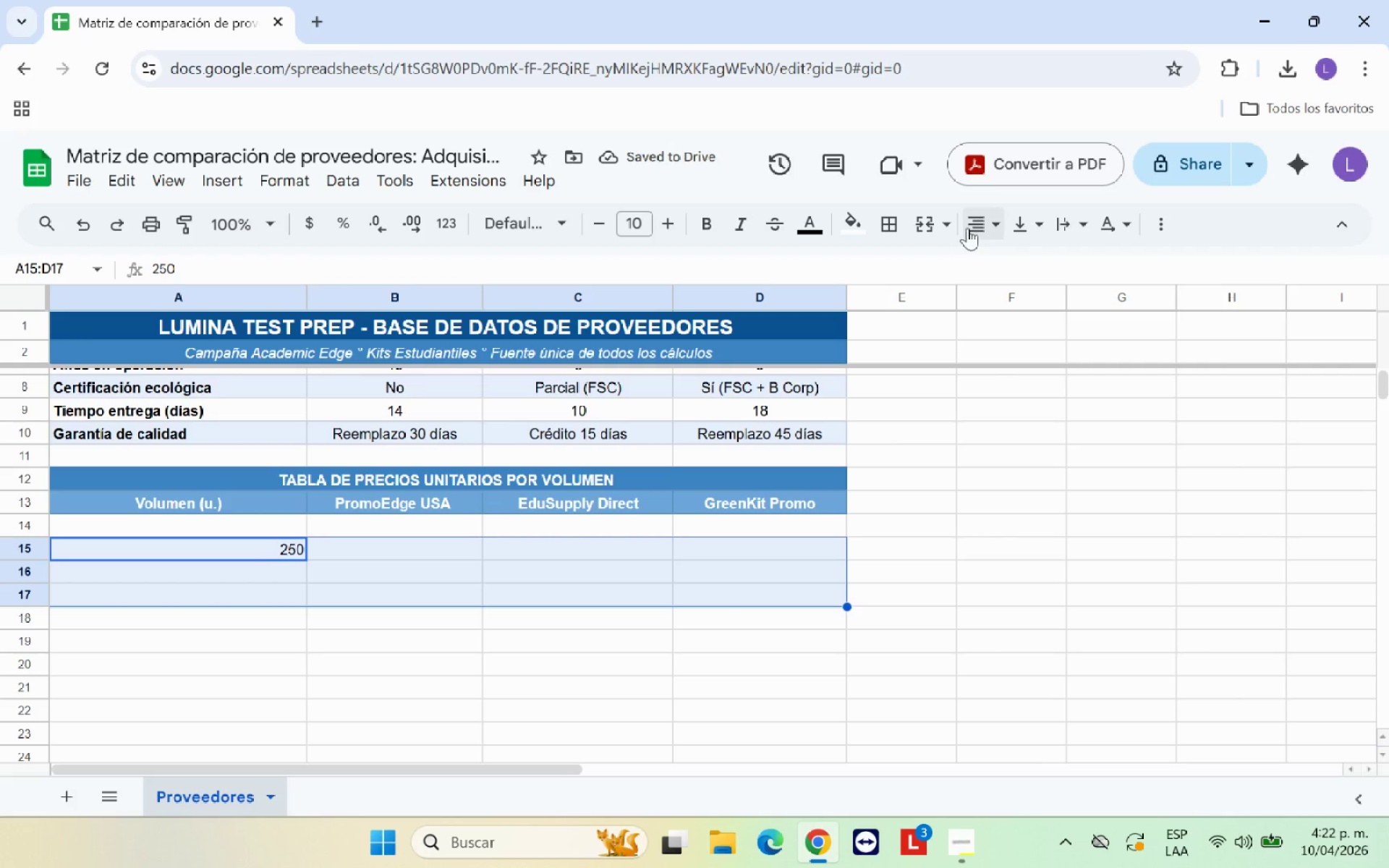 
left_click([973, 227])
 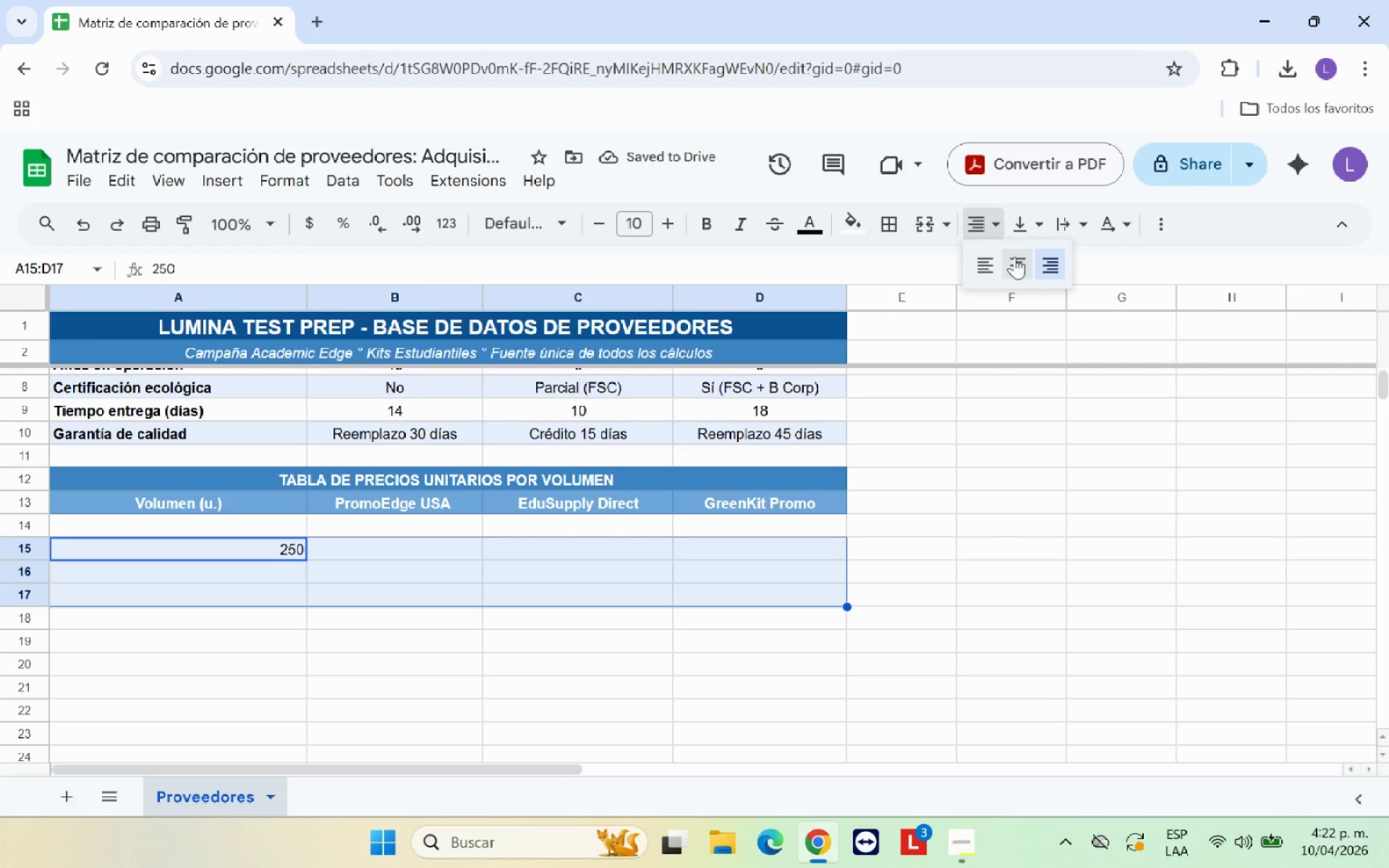 
left_click([1015, 259])
 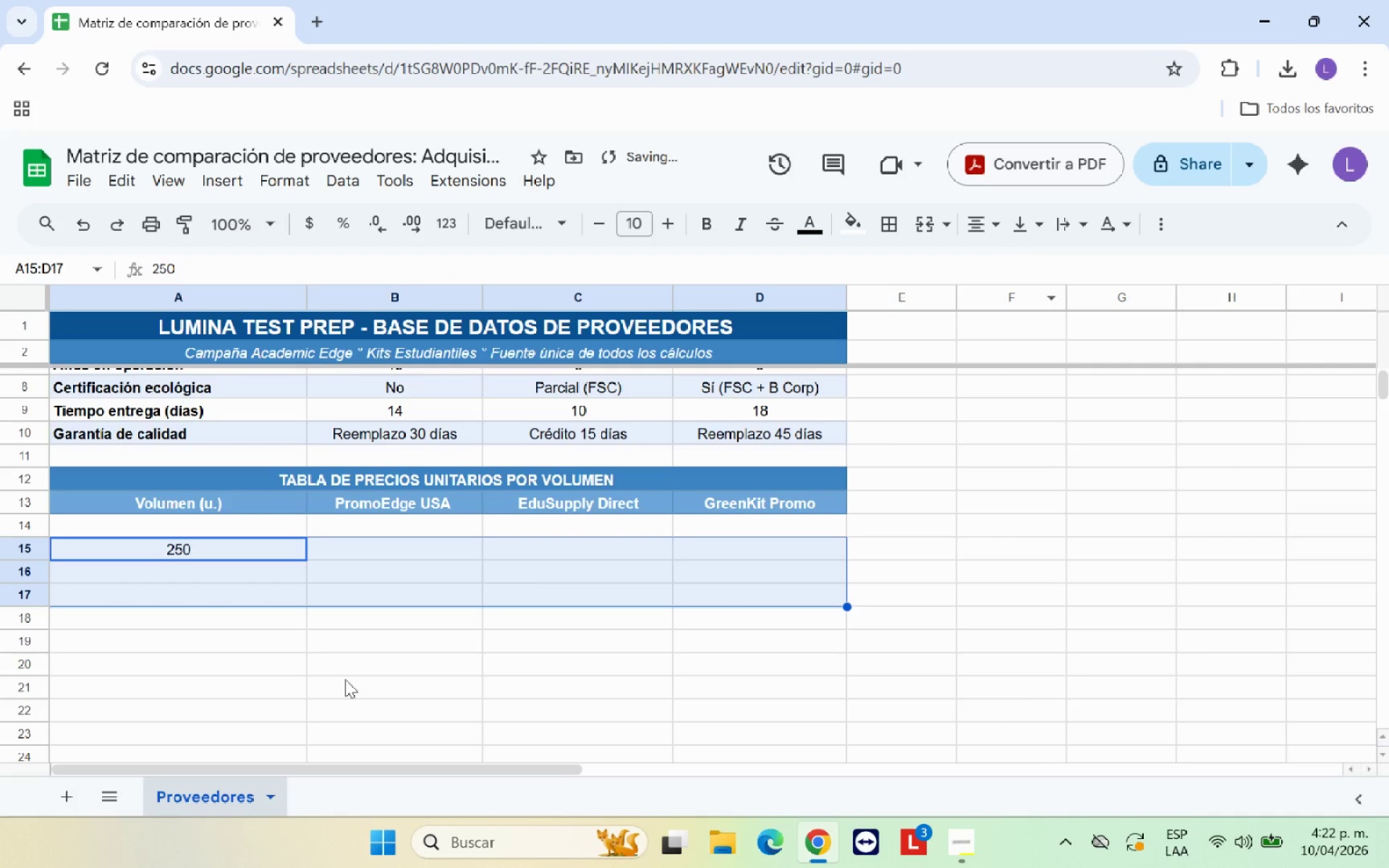 
left_click([335, 686])
 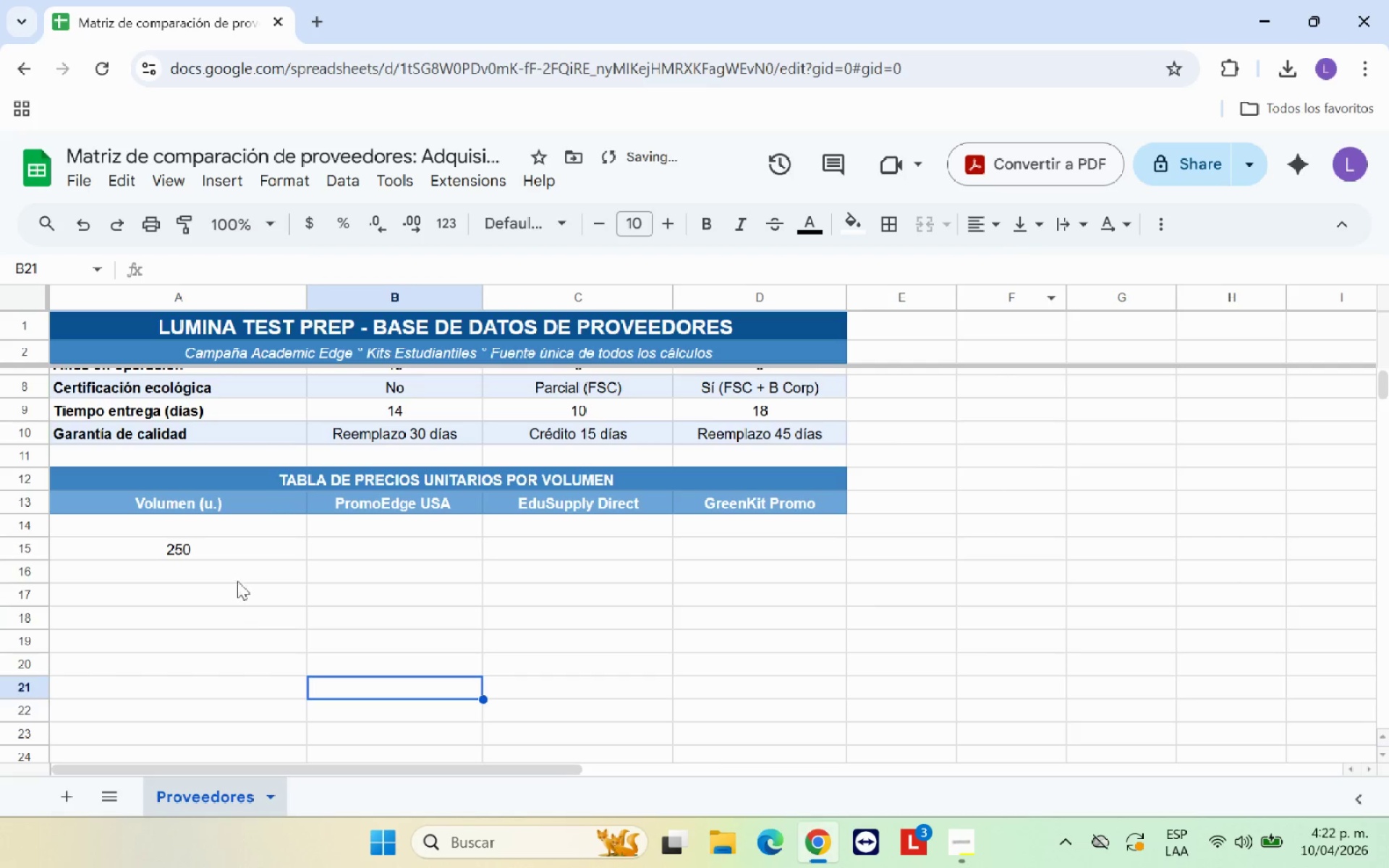 
left_click([237, 571])
 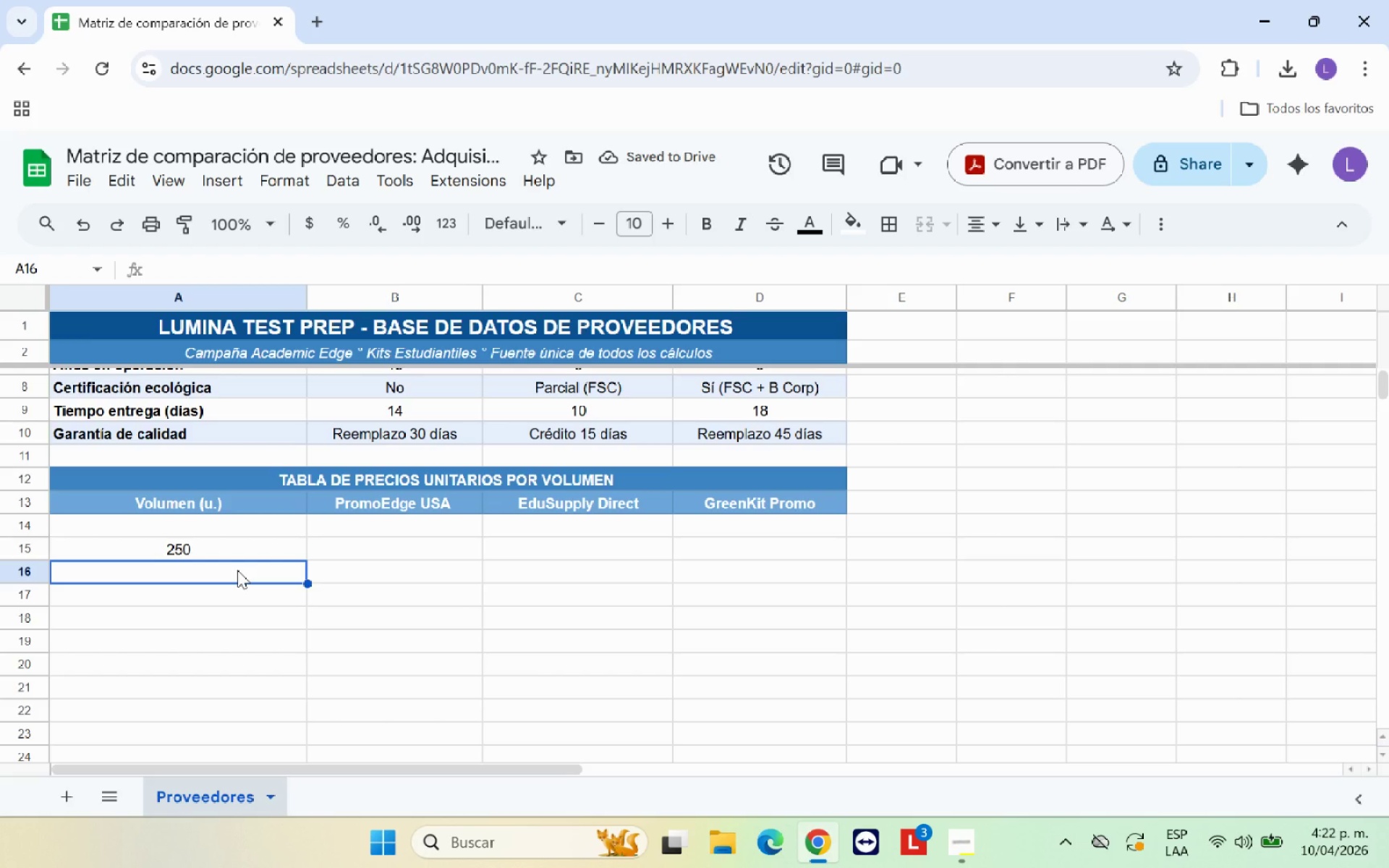 
type(500)
 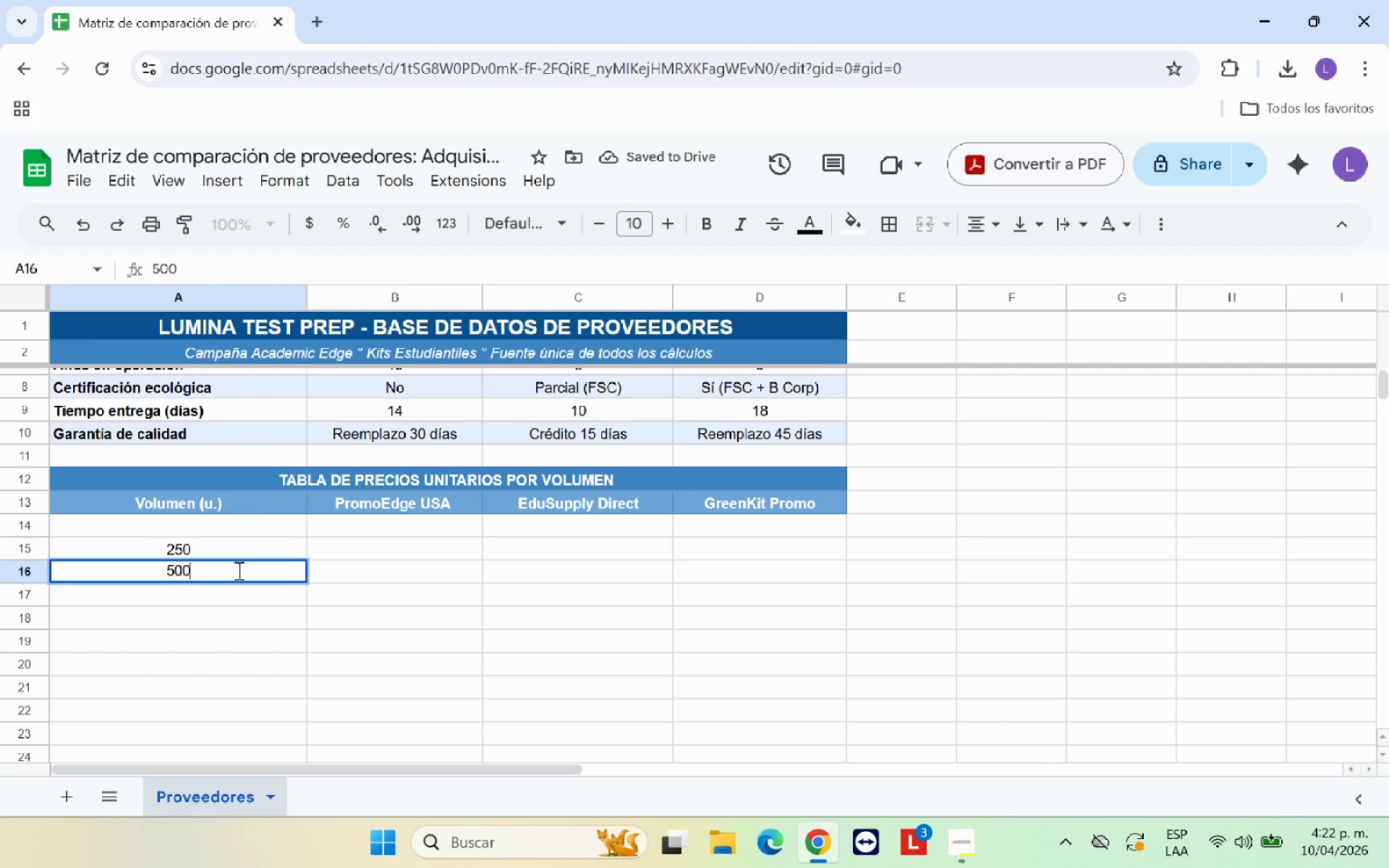 
key(Enter)
 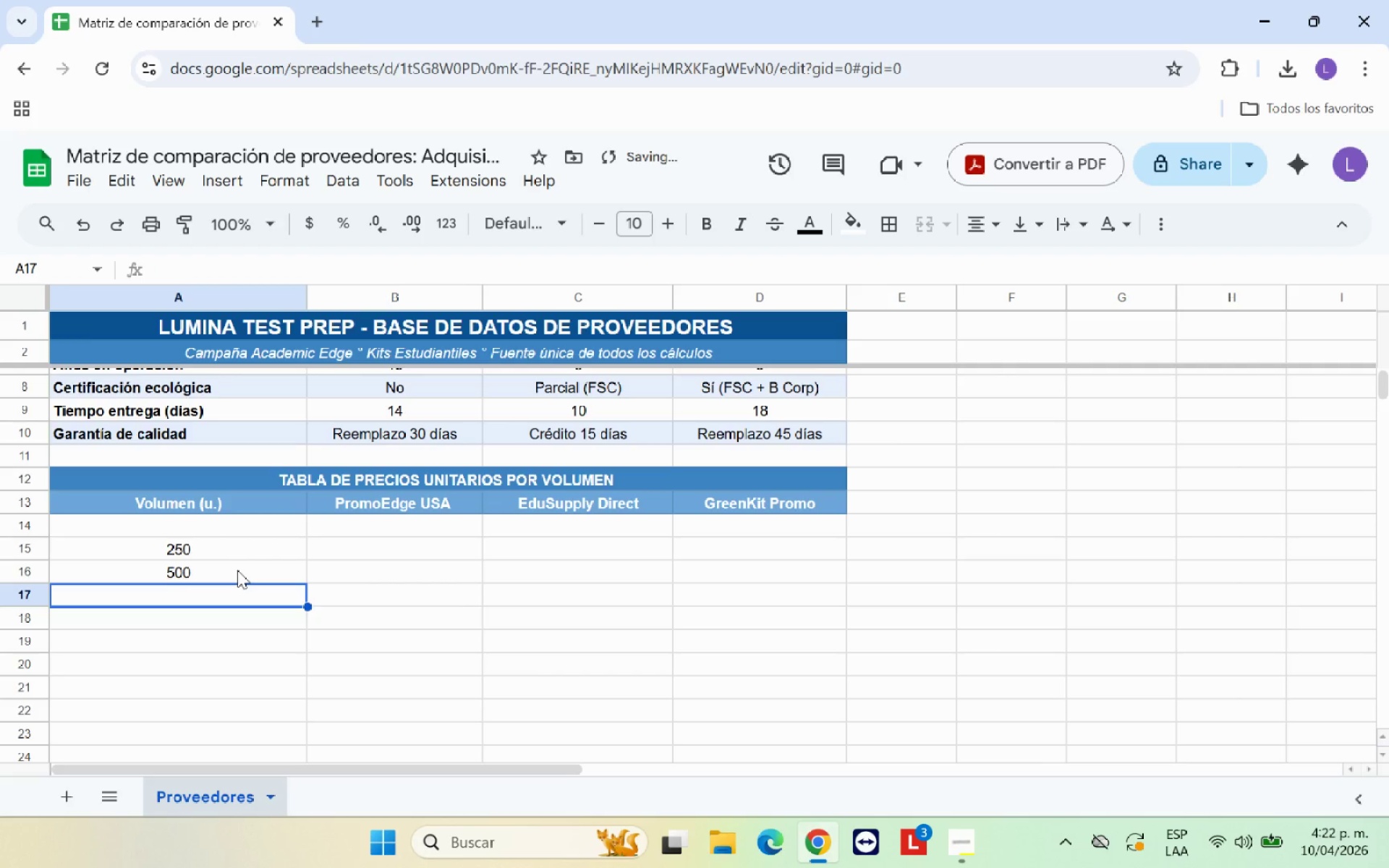 
type(1000)
 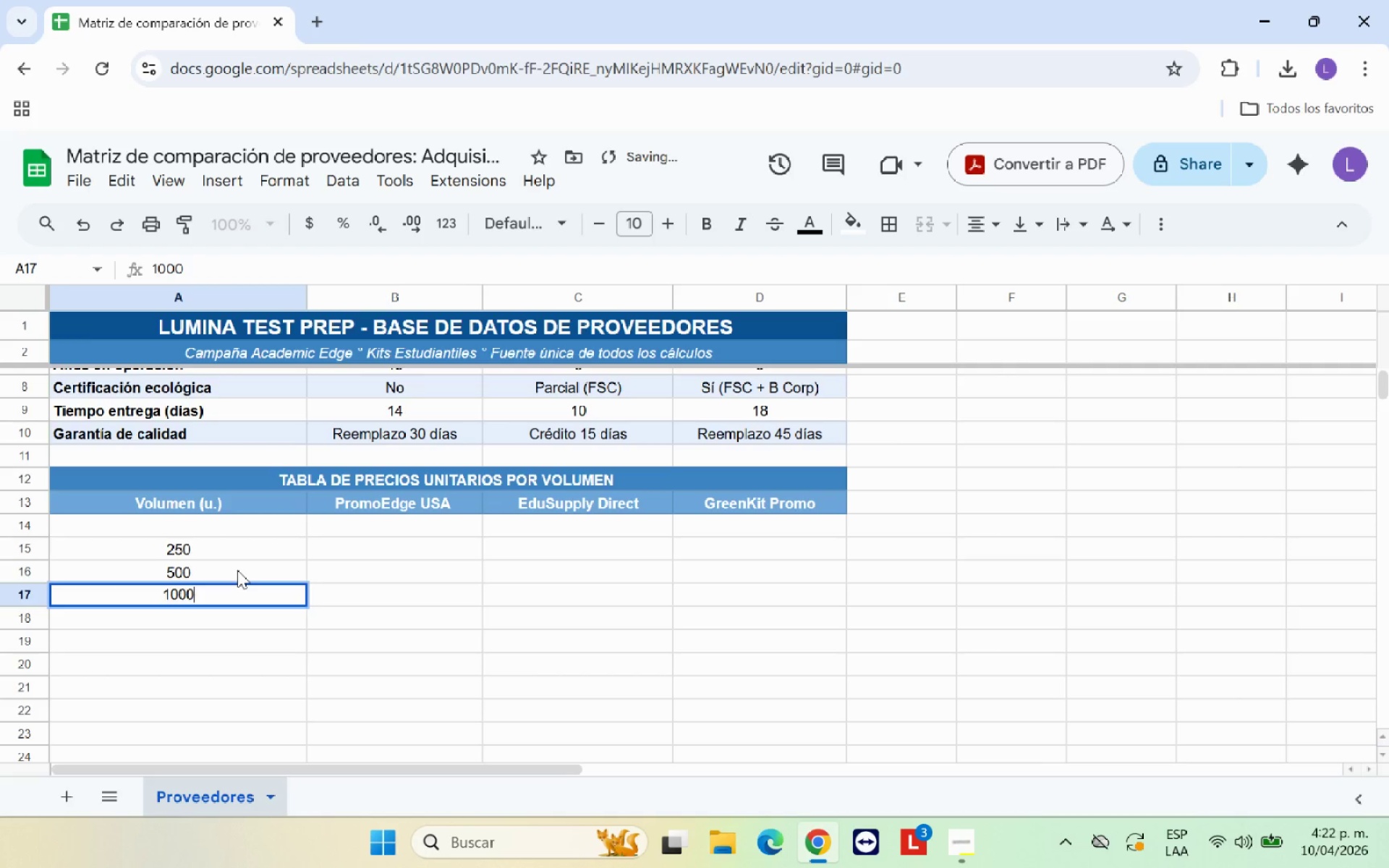 
key(Enter)
 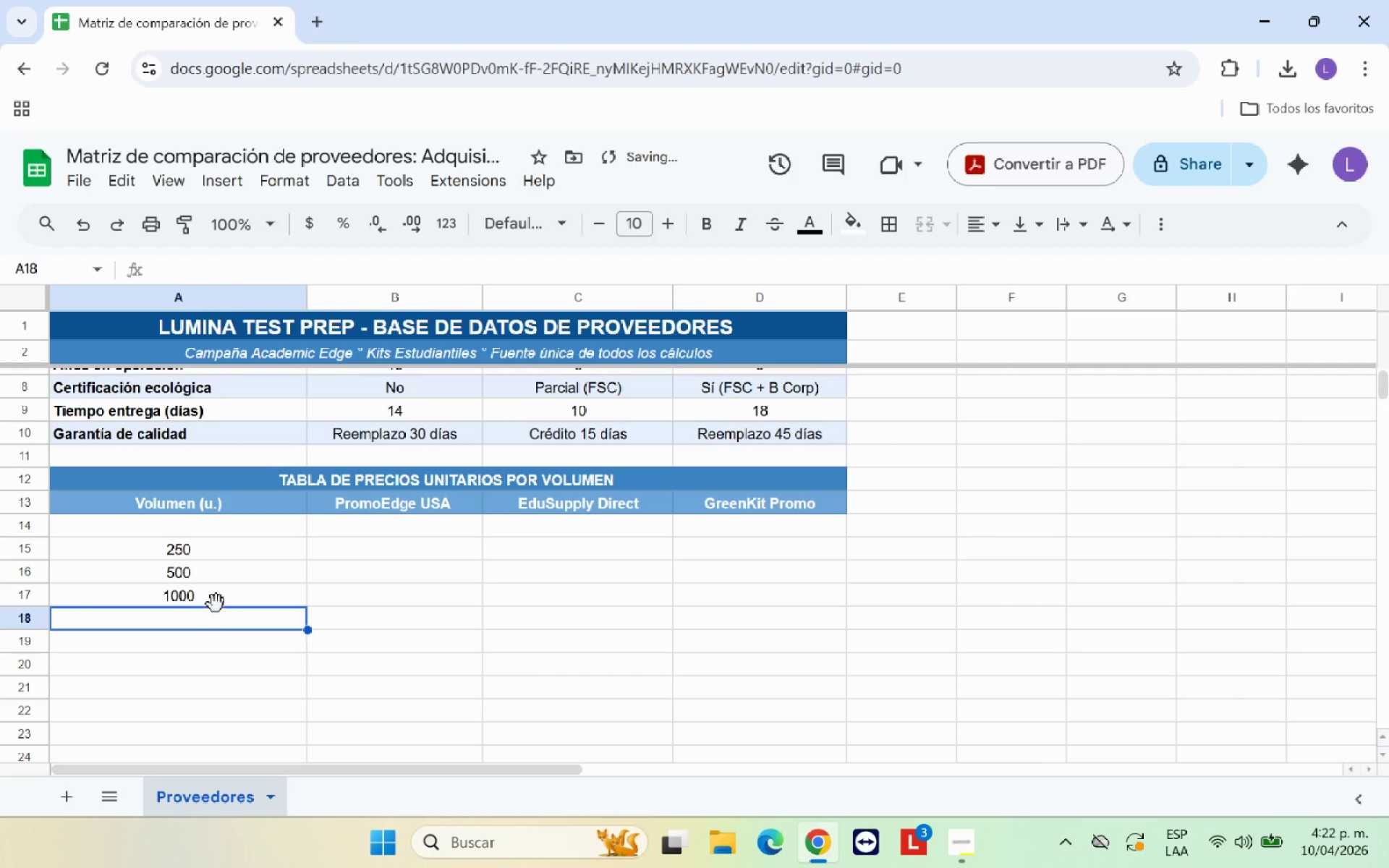 
left_click([222, 594])
 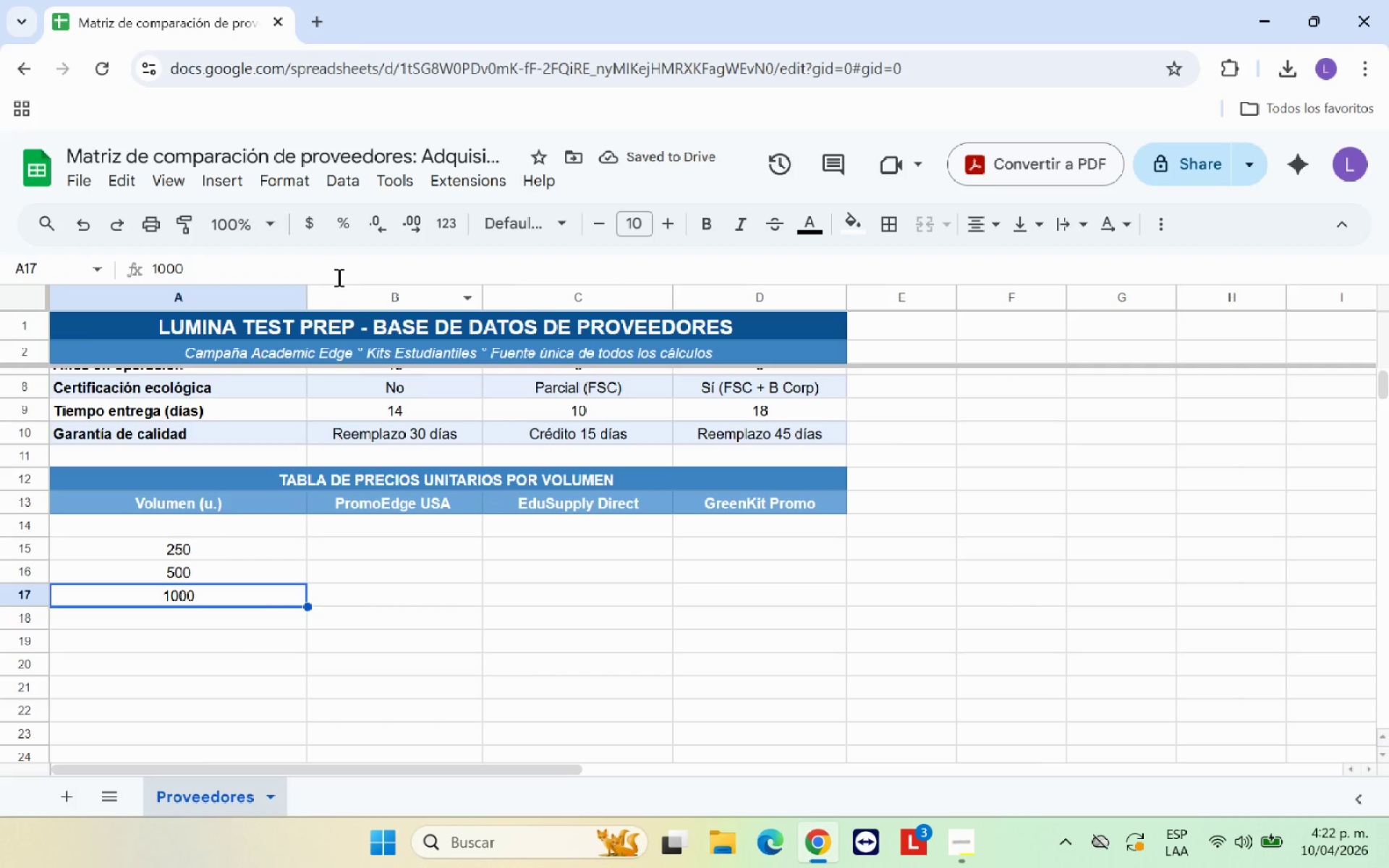 
mouse_move([420, 235])
 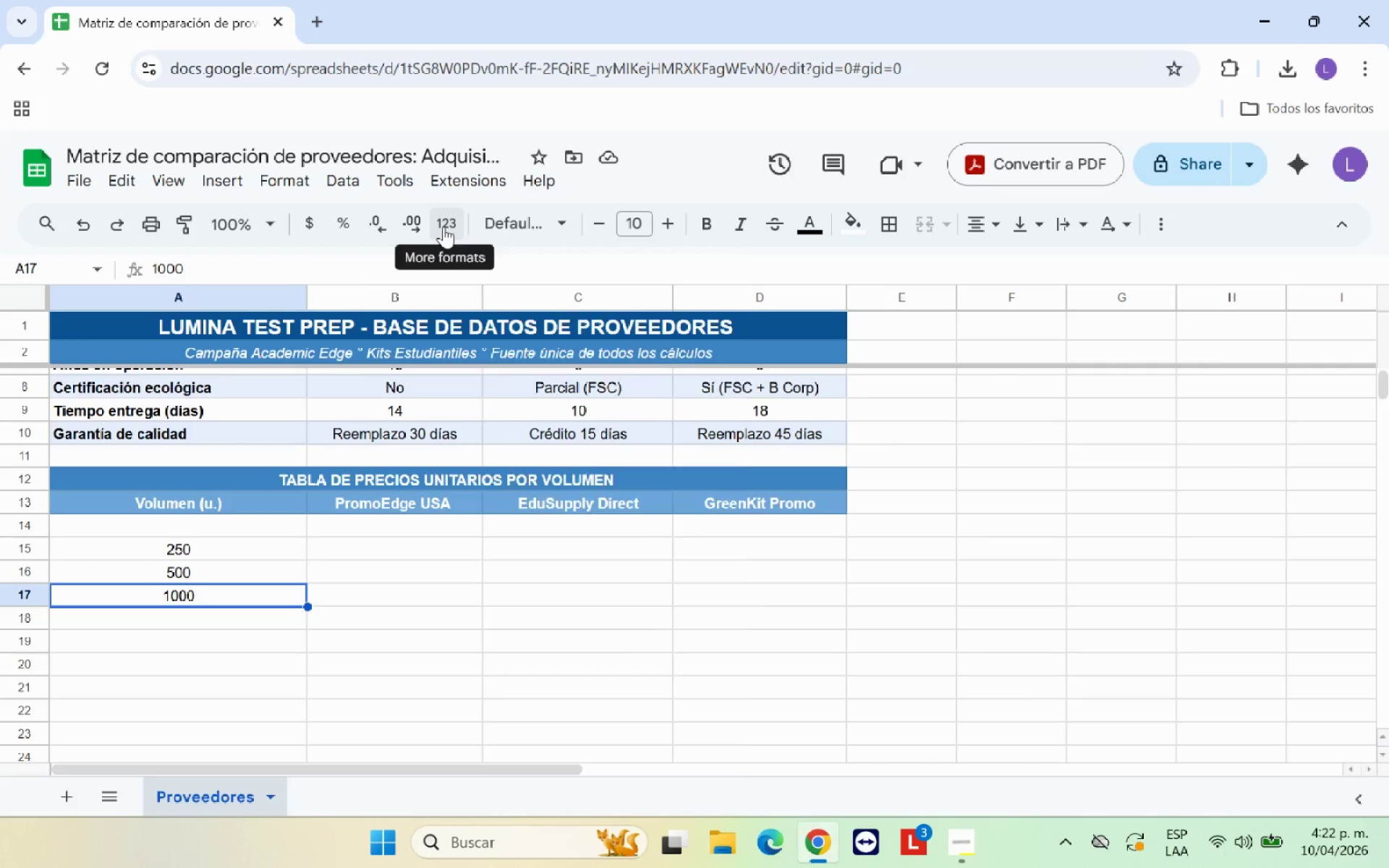 
left_click([443, 226])
 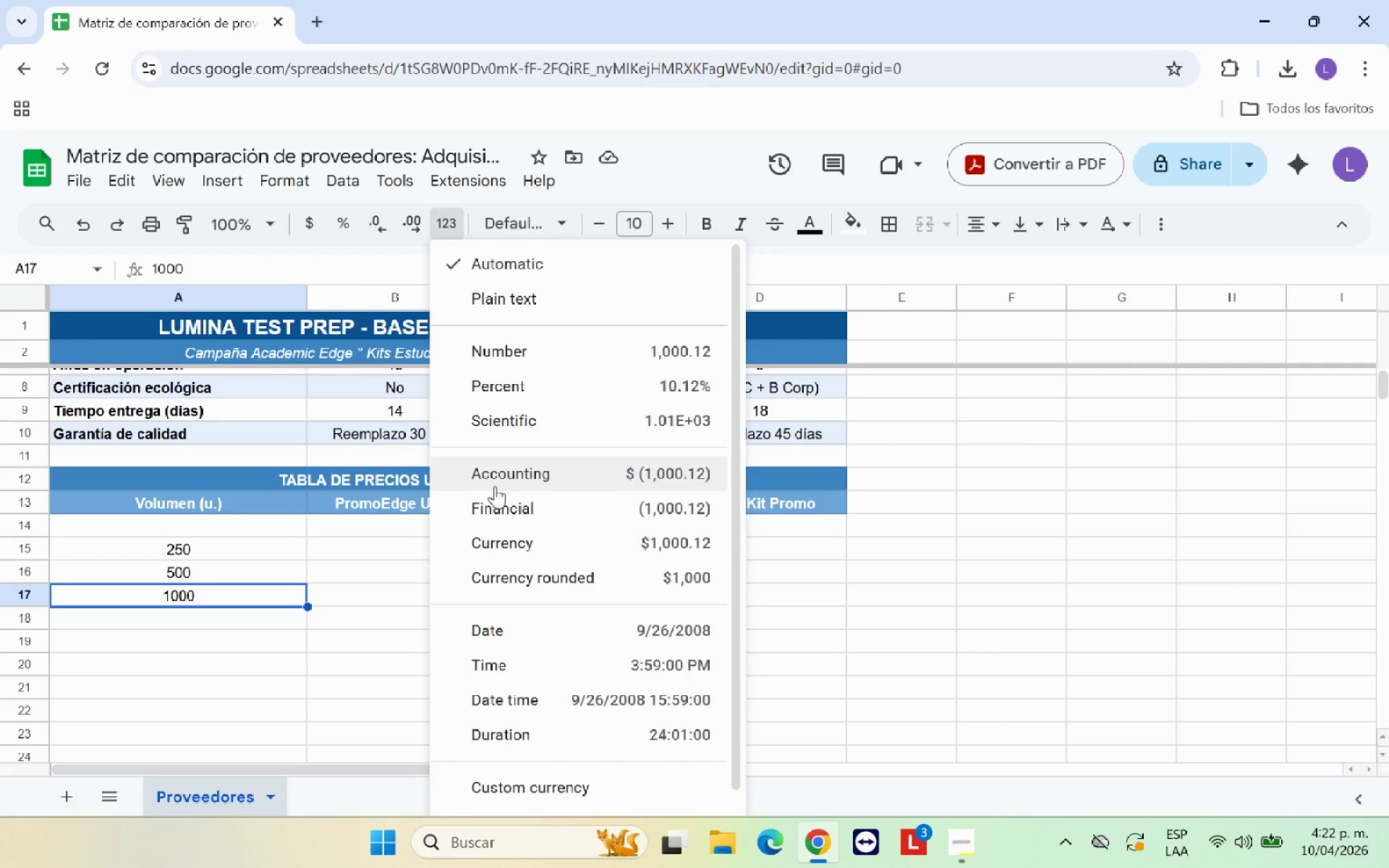 
wait(7.41)
 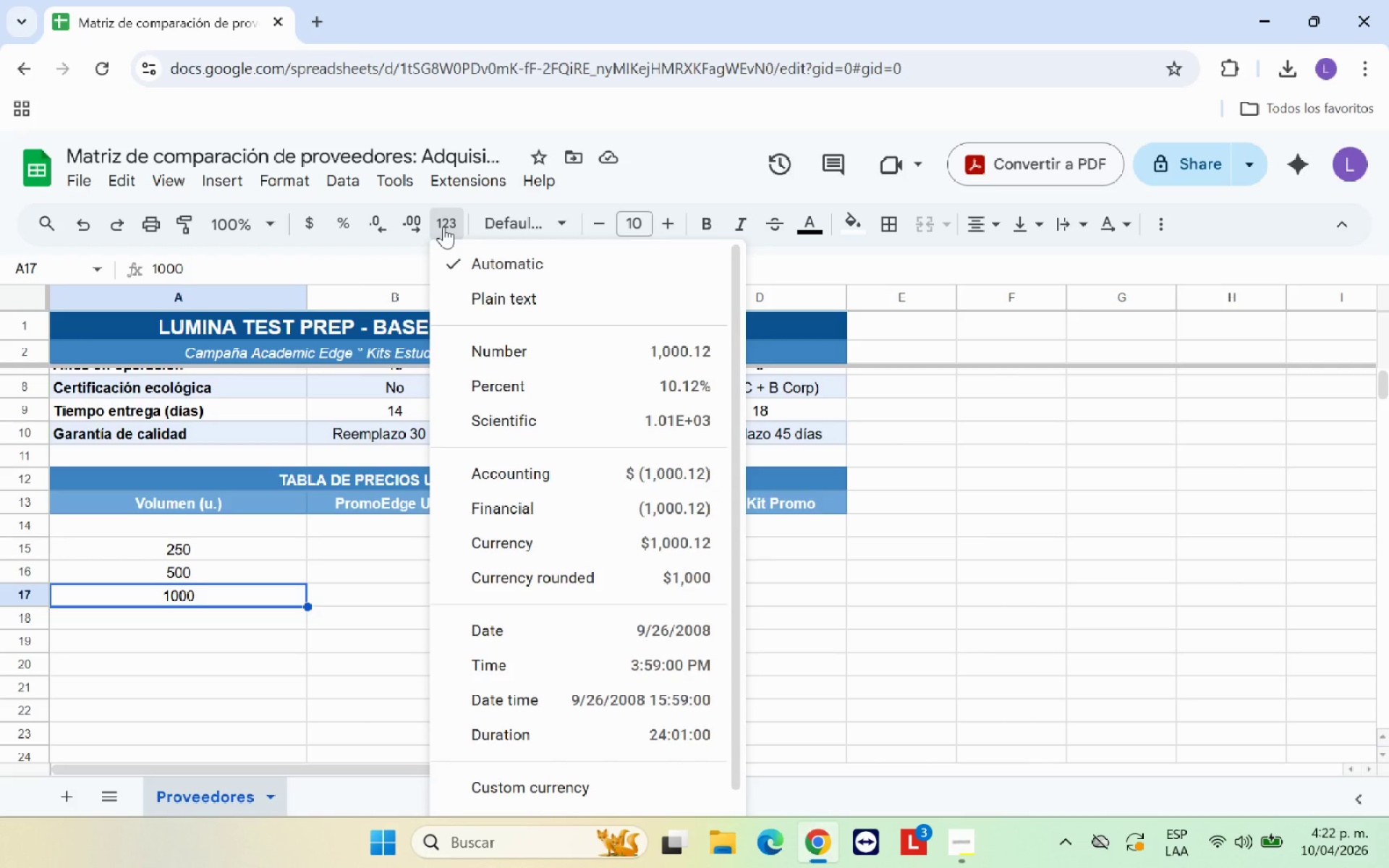 
left_click([525, 584])
 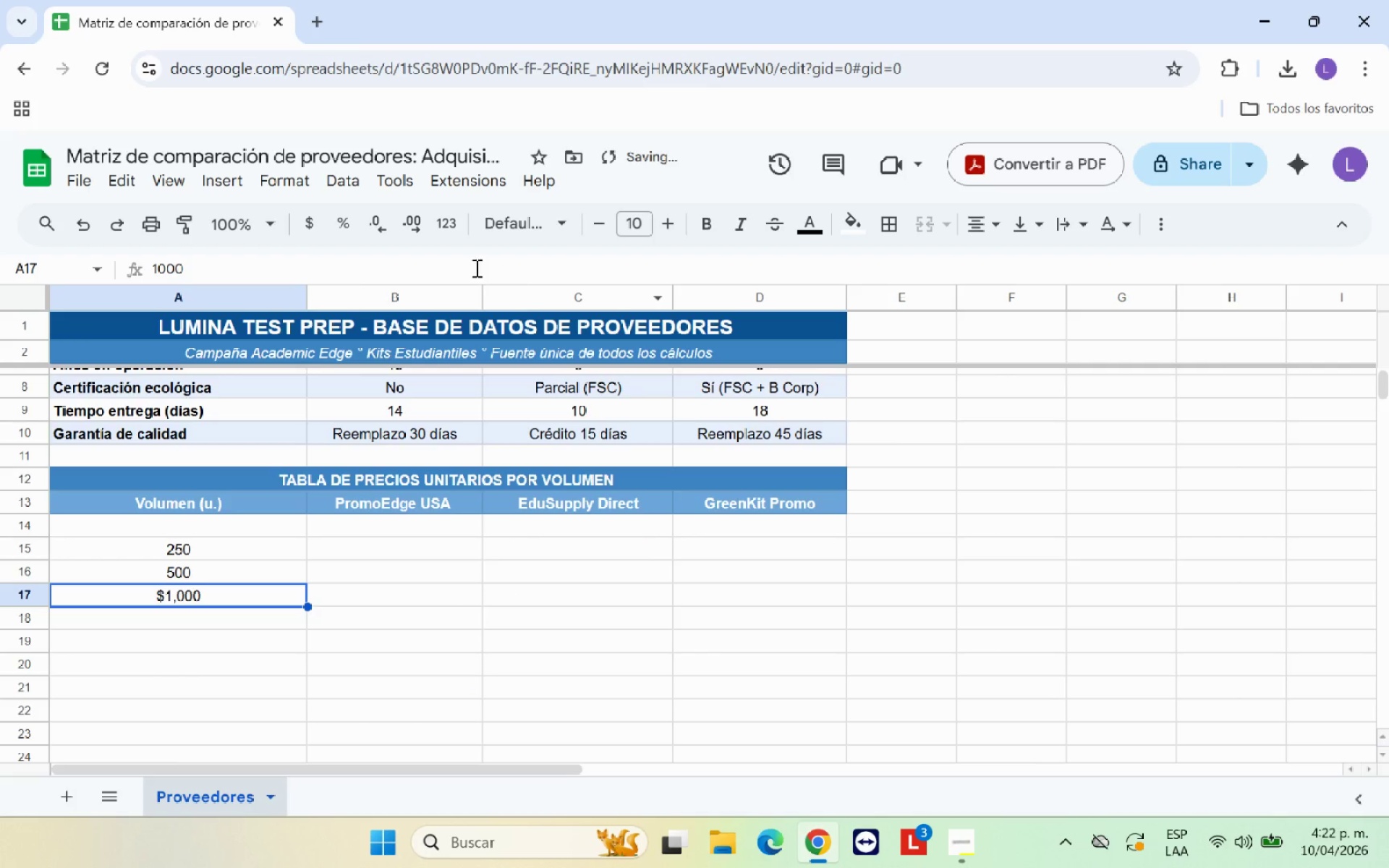 
left_click([460, 231])
 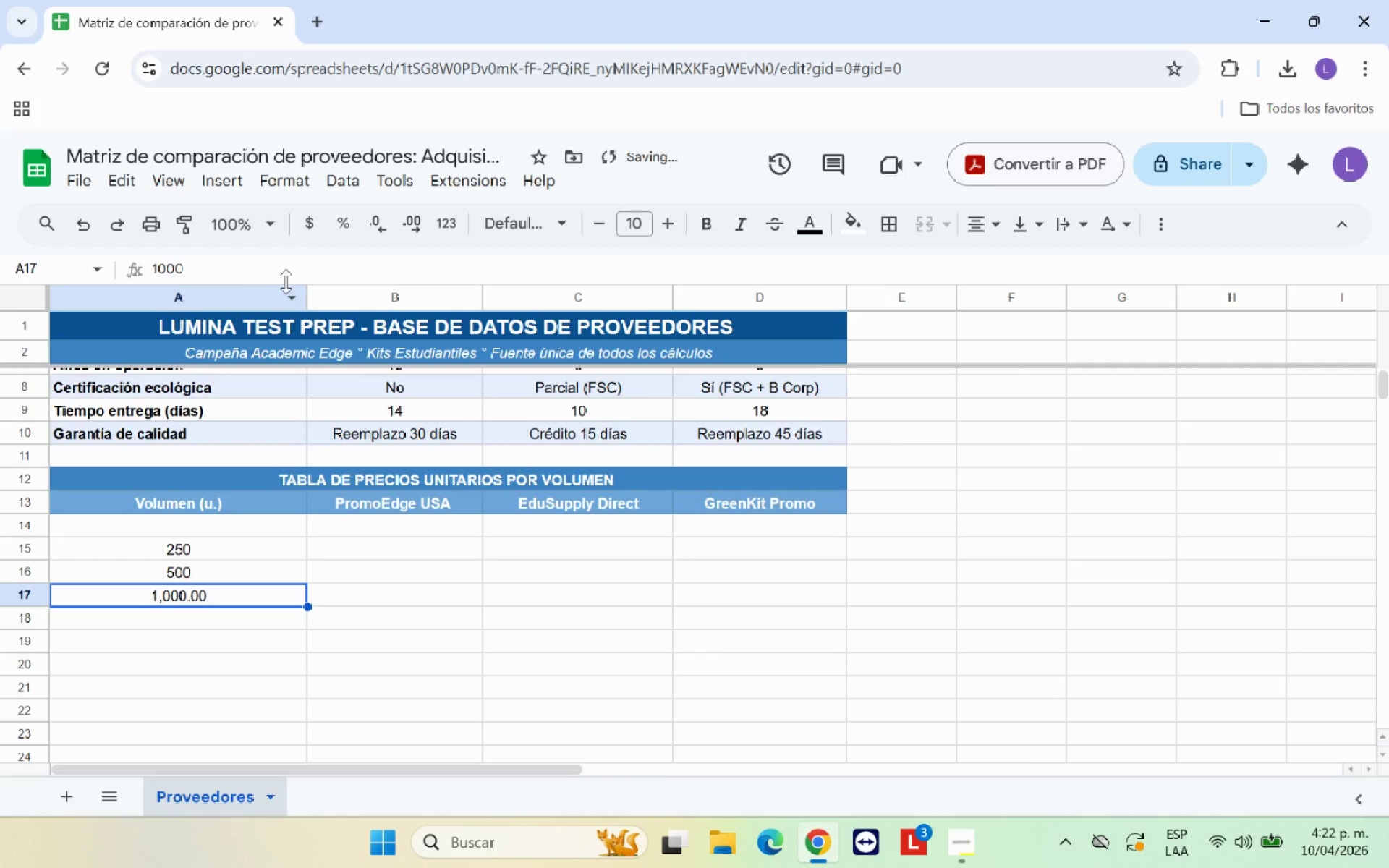 
wait(7.67)
 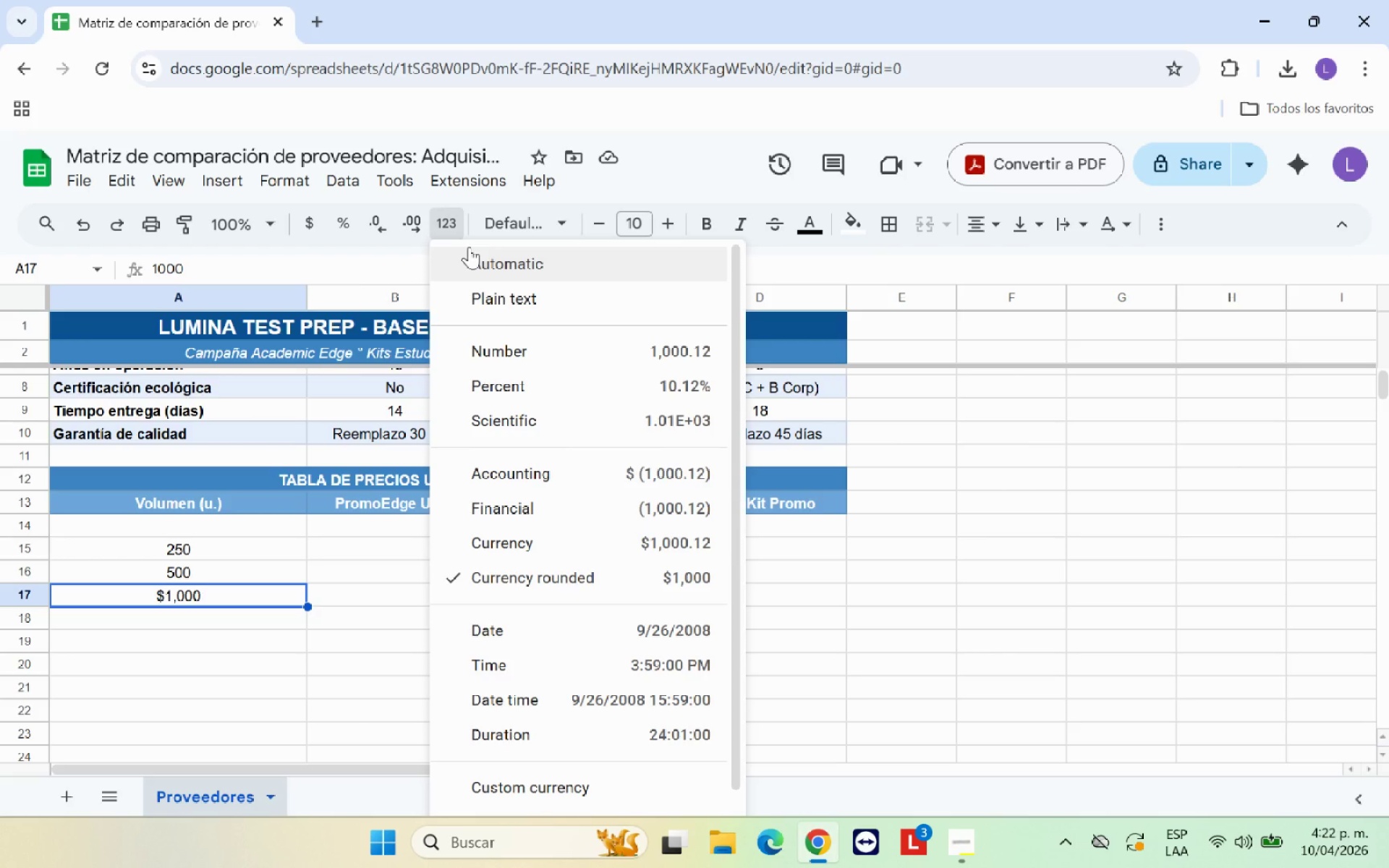 
double_click([376, 226])
 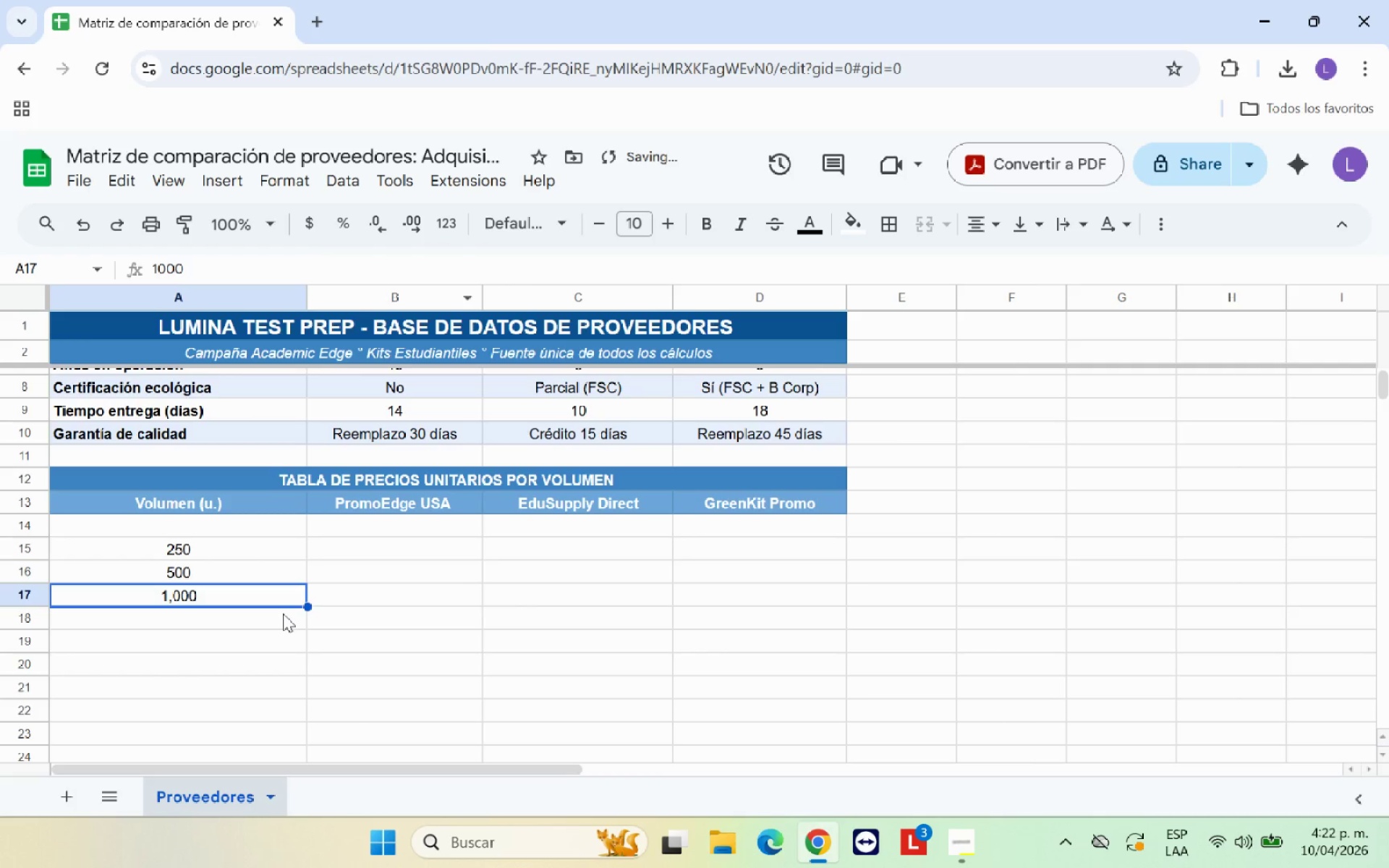 
left_click([283, 614])
 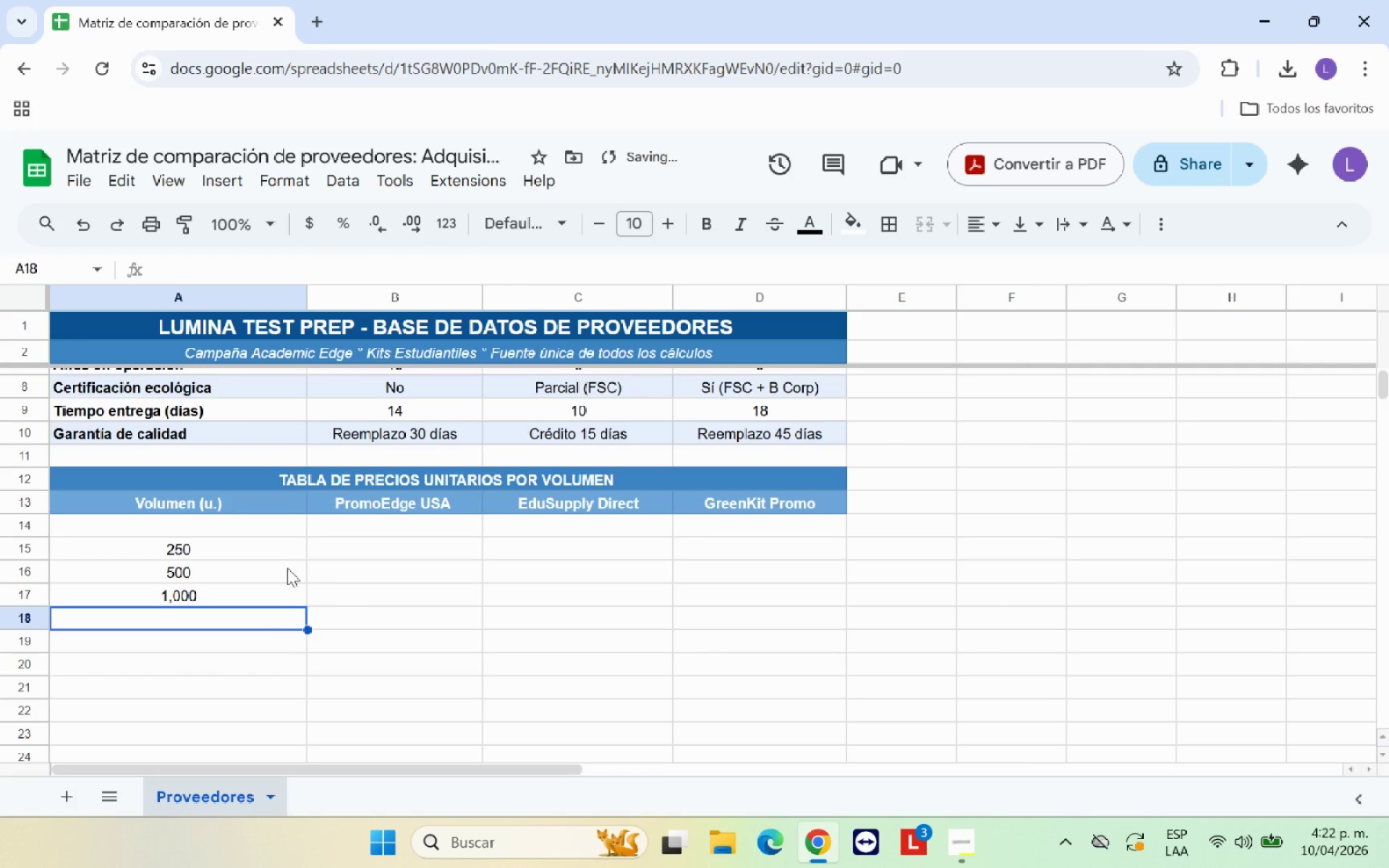 
left_click([247, 534])
 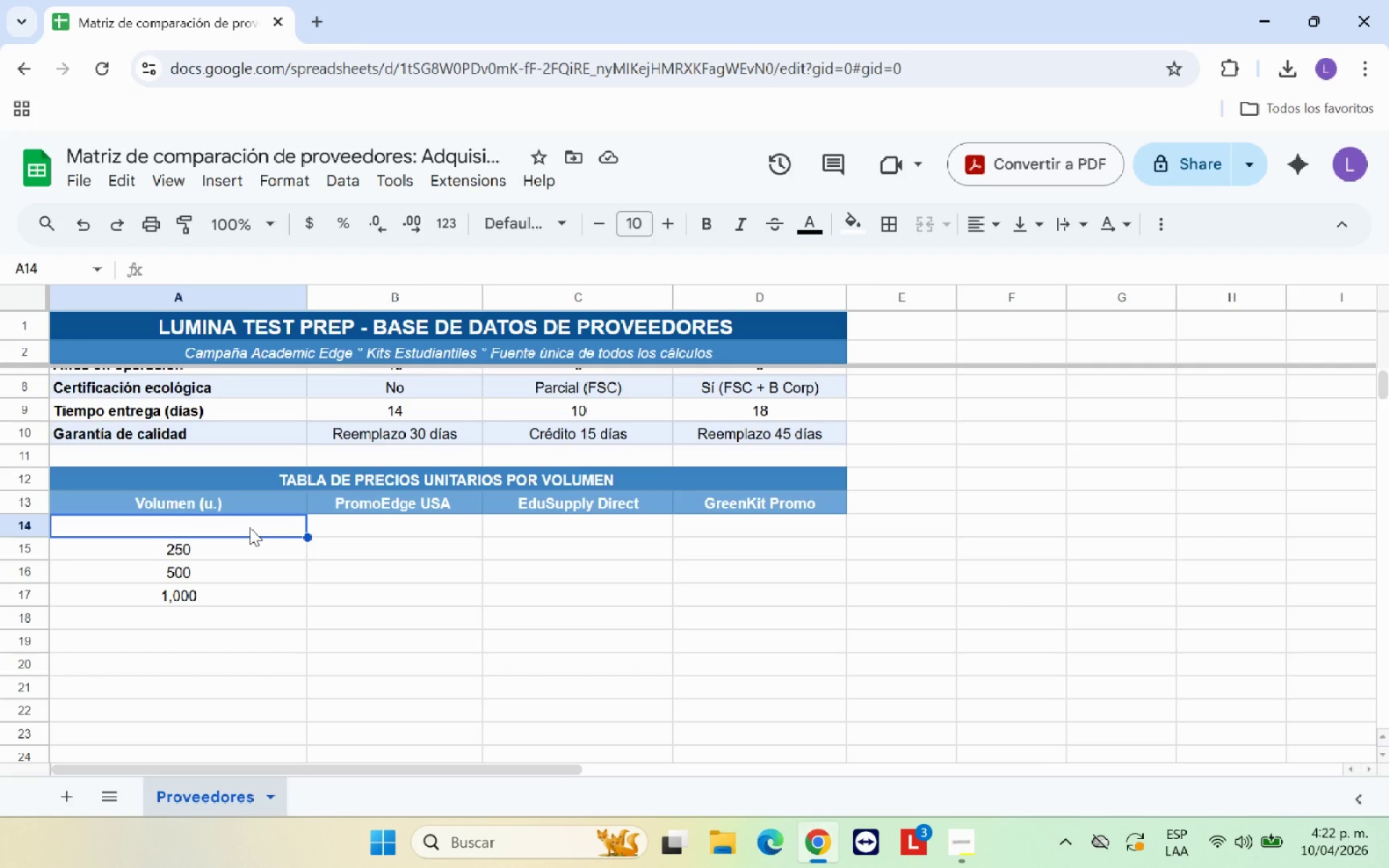 
wait(5.69)
 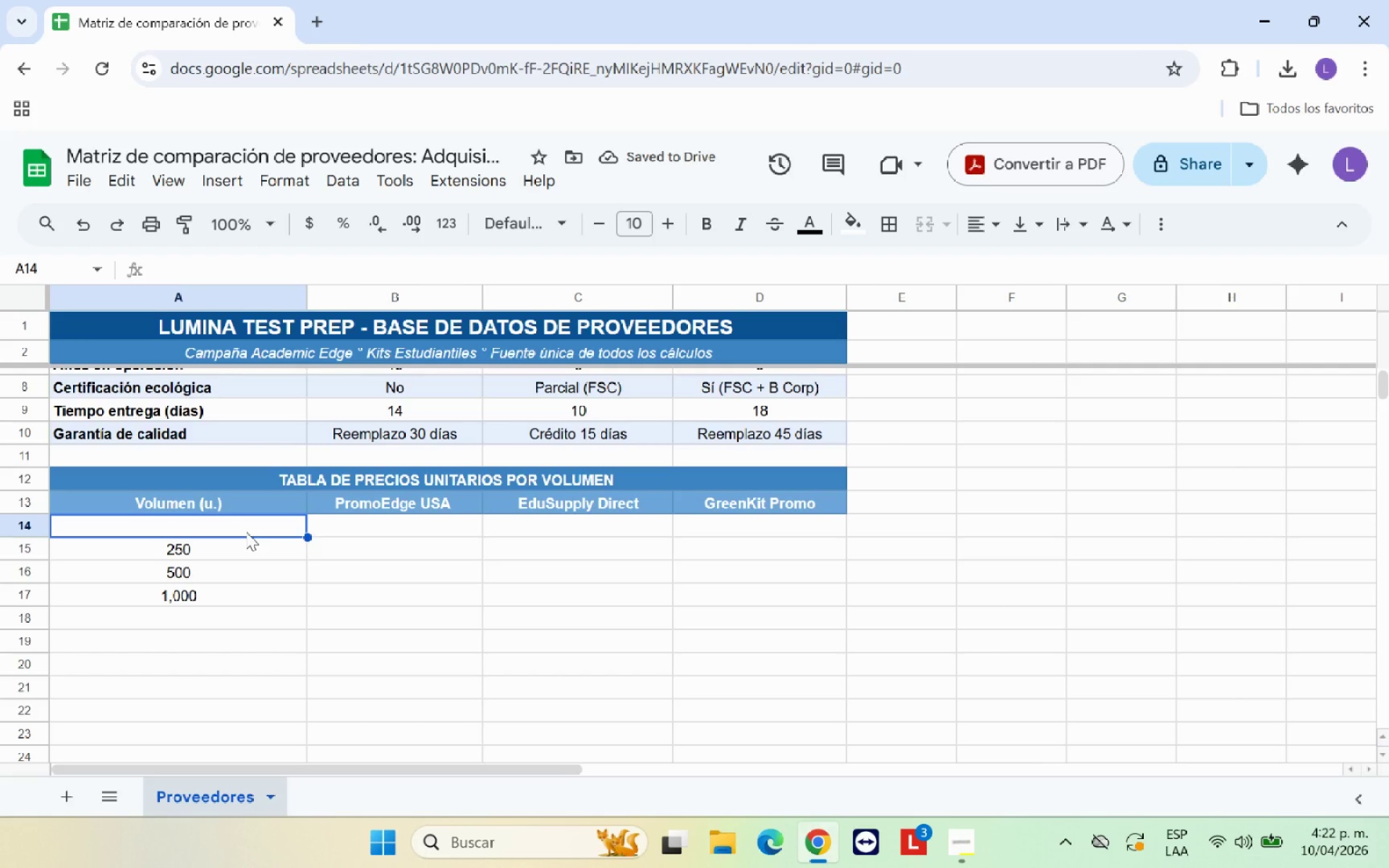 
type(La columna A *Volumen( es la clave de bu)
key(Backspace)
type(;squeda del Vlo)
key(Backspace)
key(Backspace)
type(LOOKUP)
 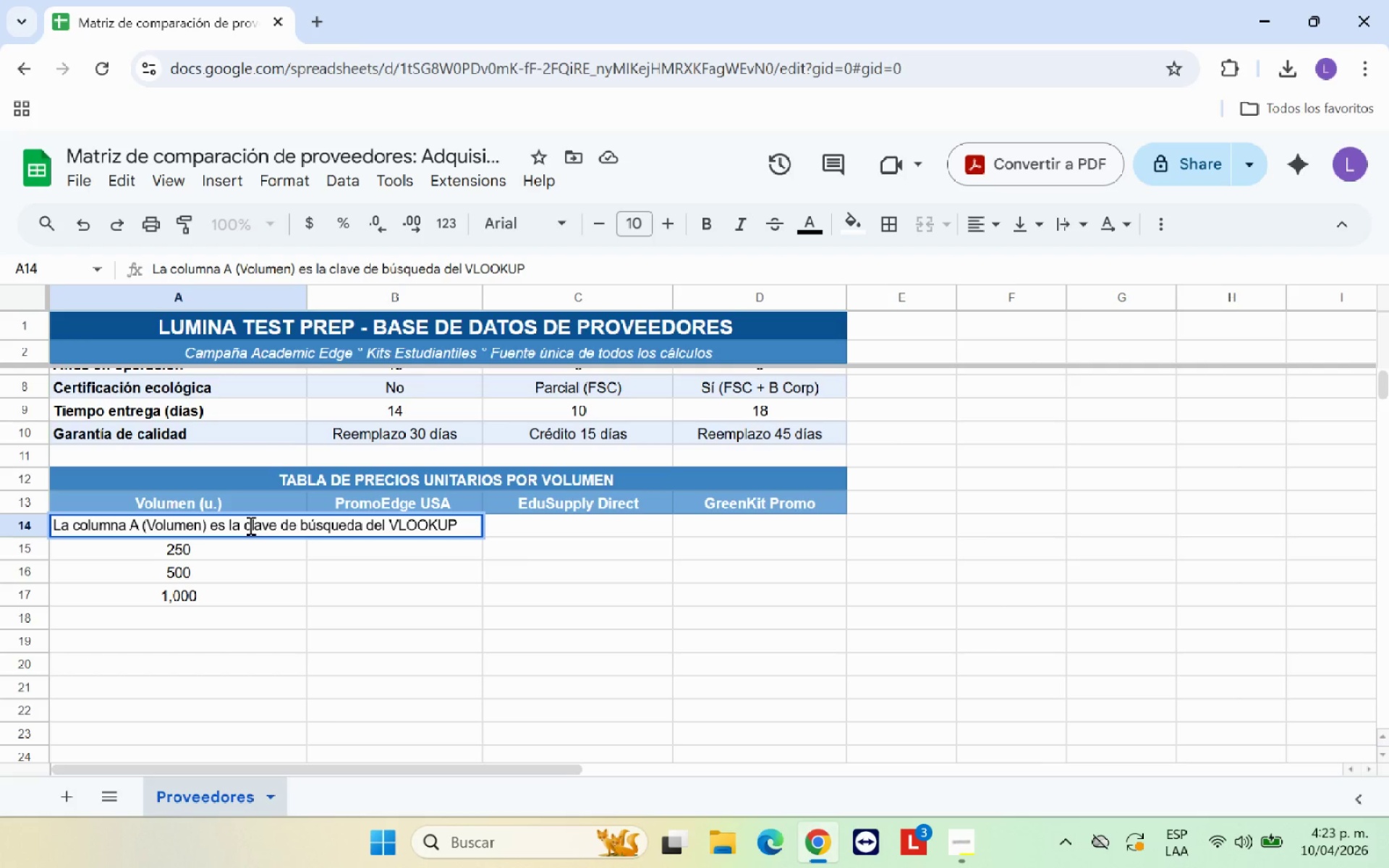 
left_click([331, 603])
 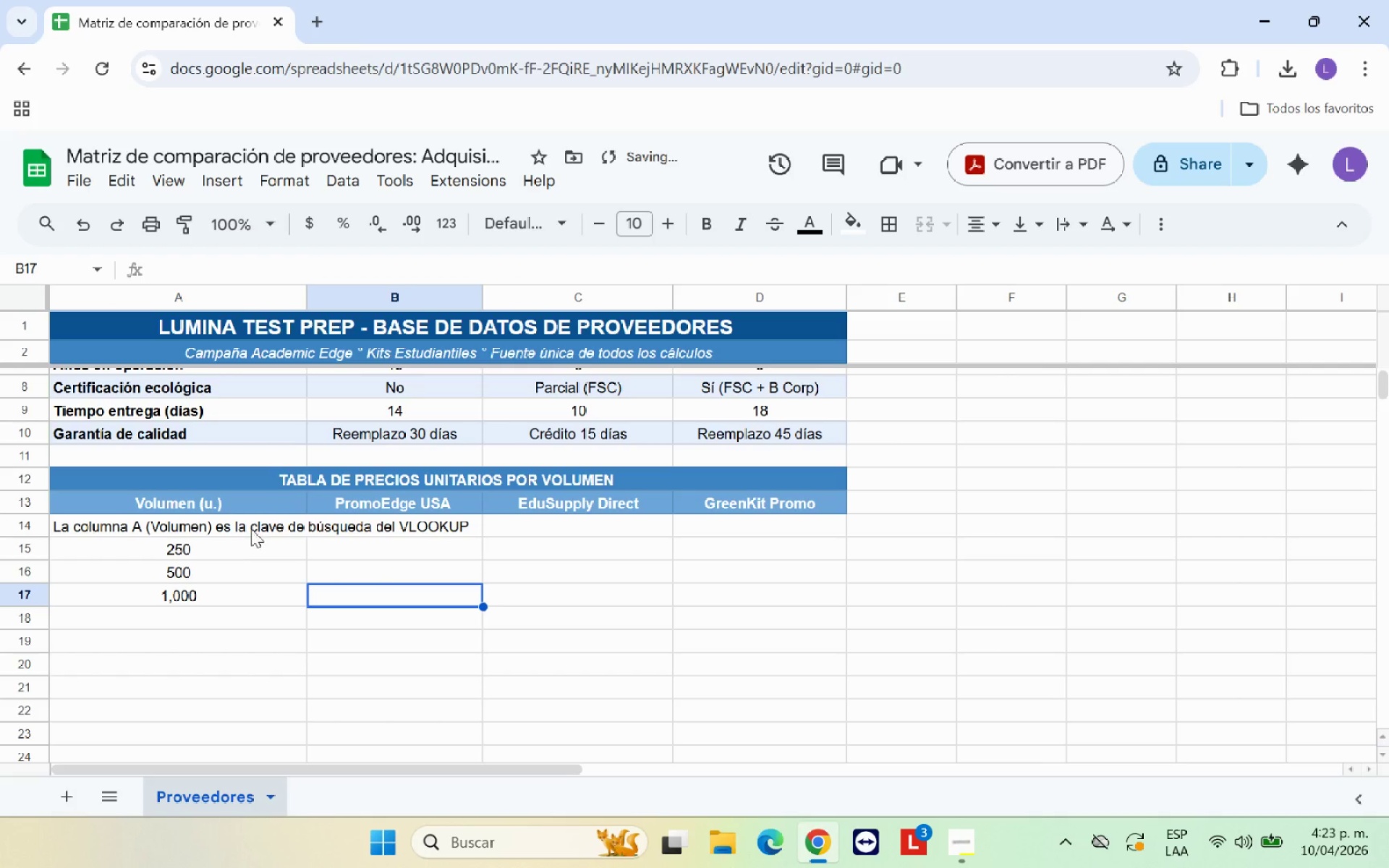 
left_click([251, 527])
 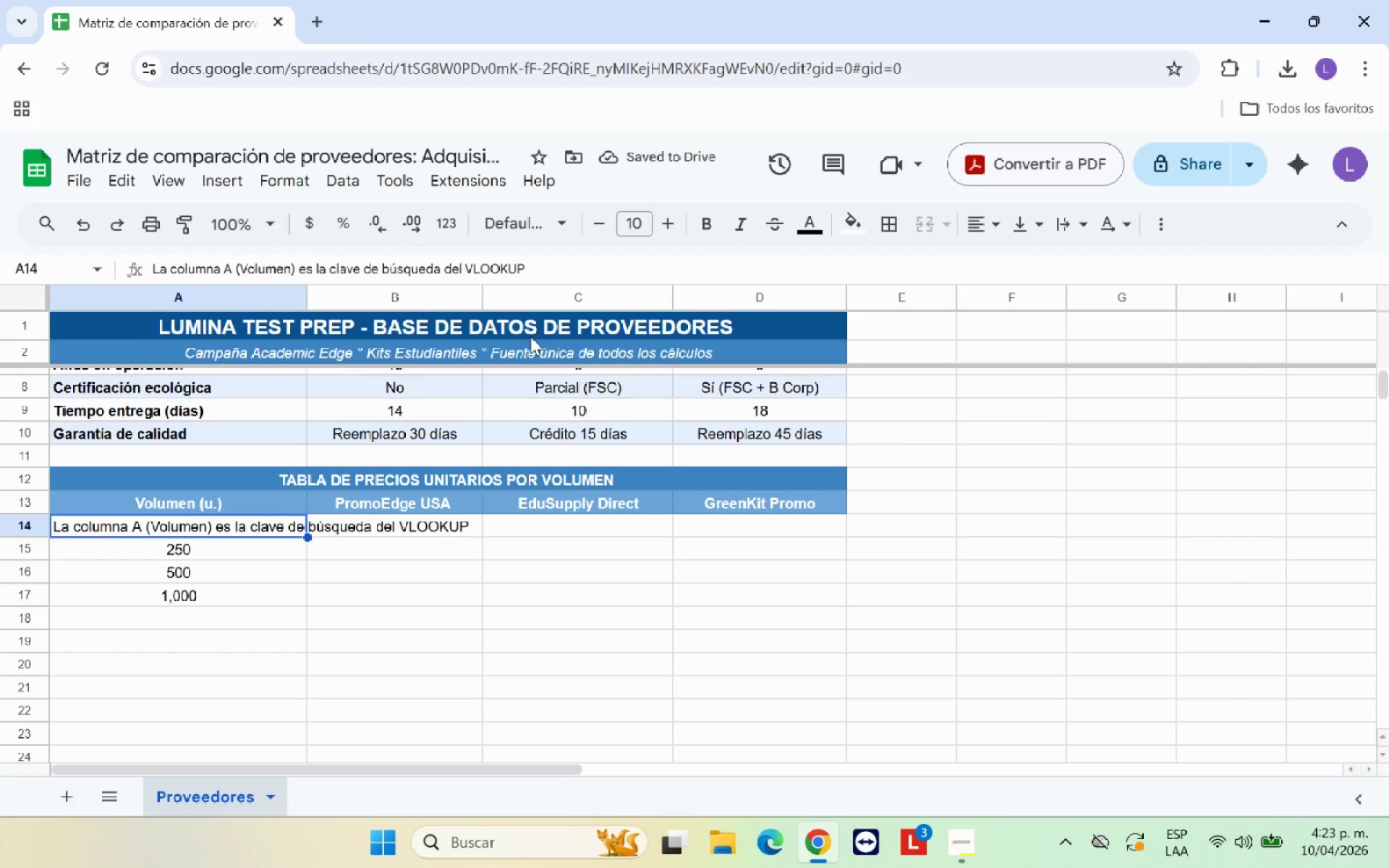 
left_click([606, 232])
 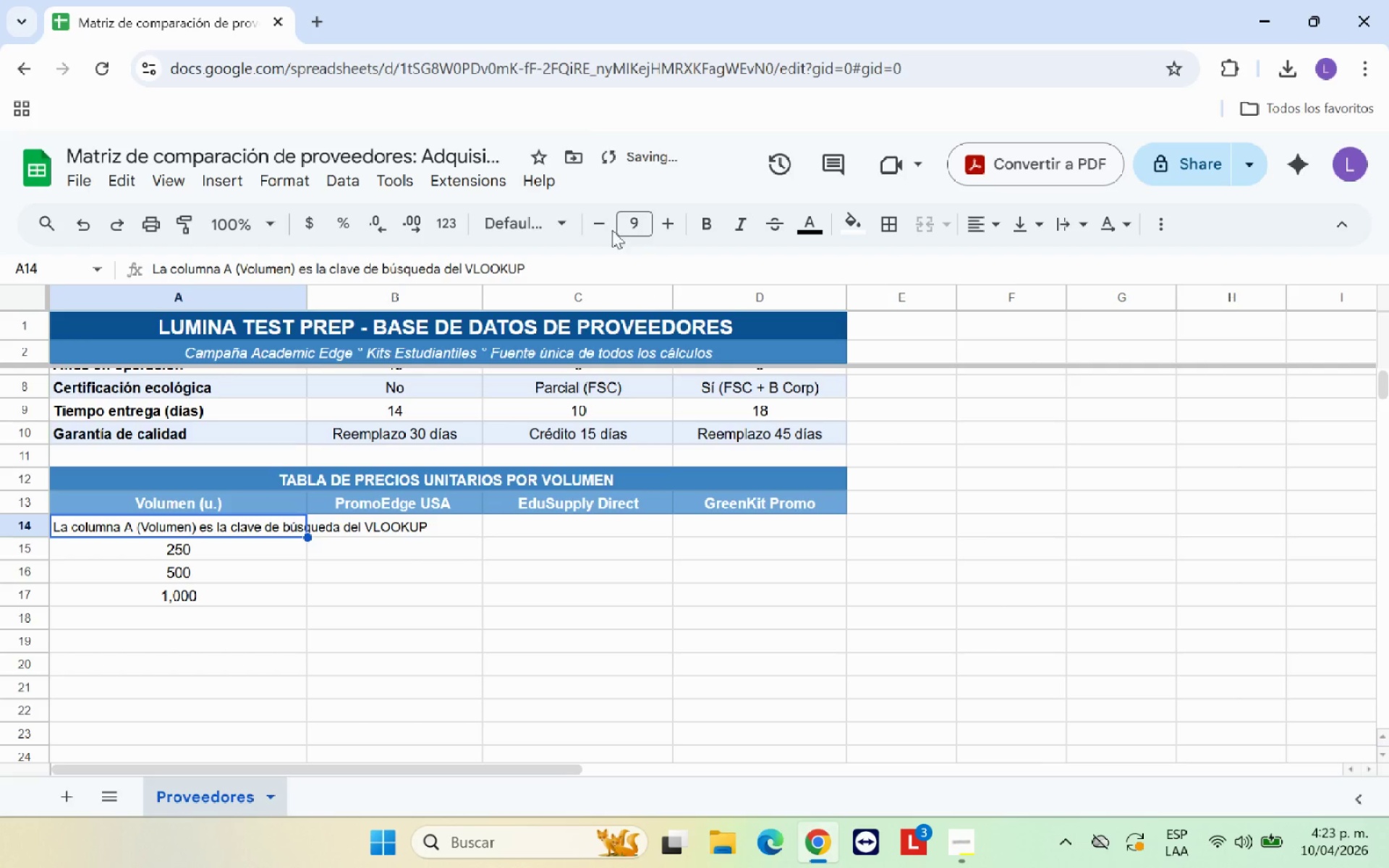 
left_click([612, 230])
 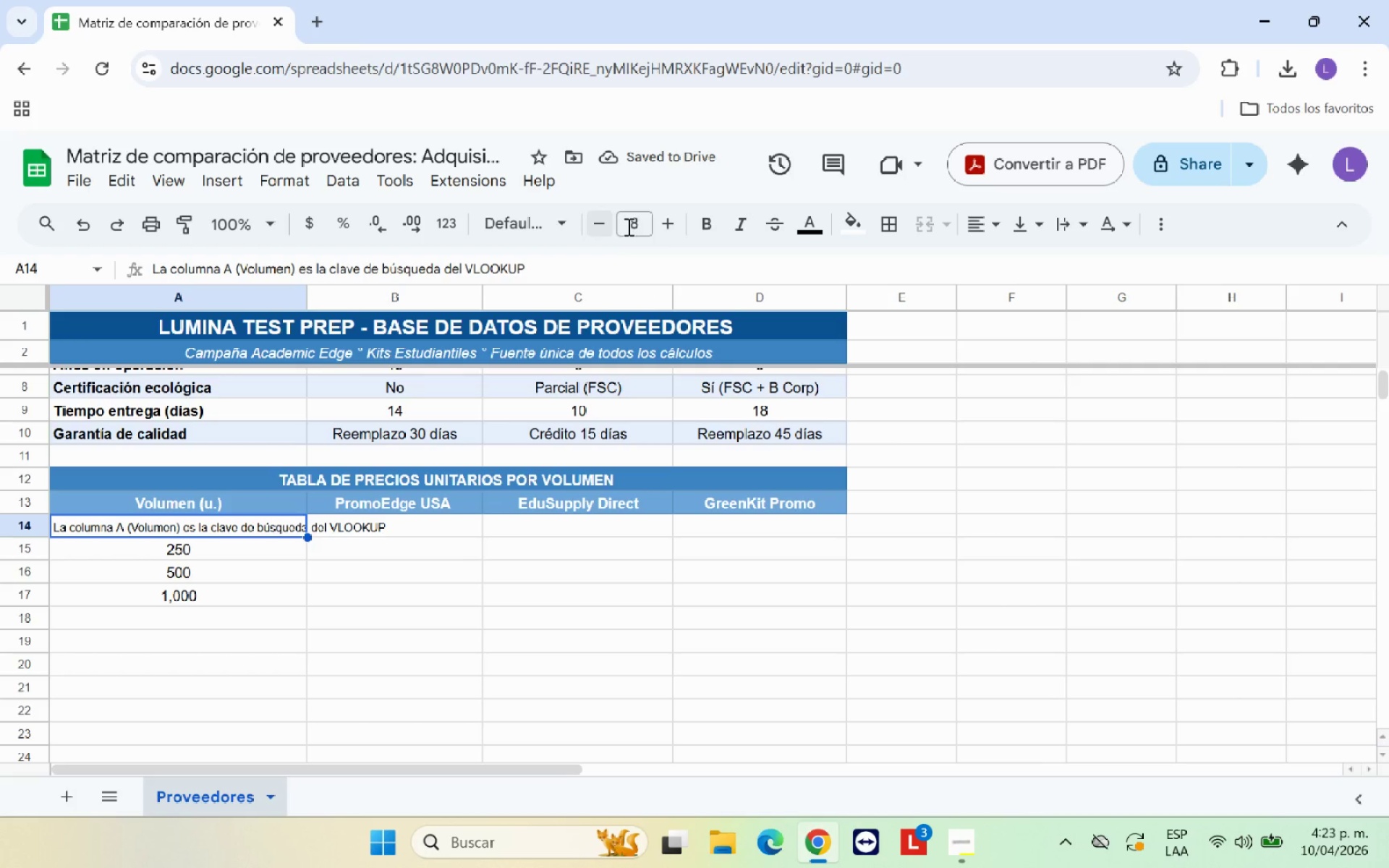 
left_click([747, 222])
 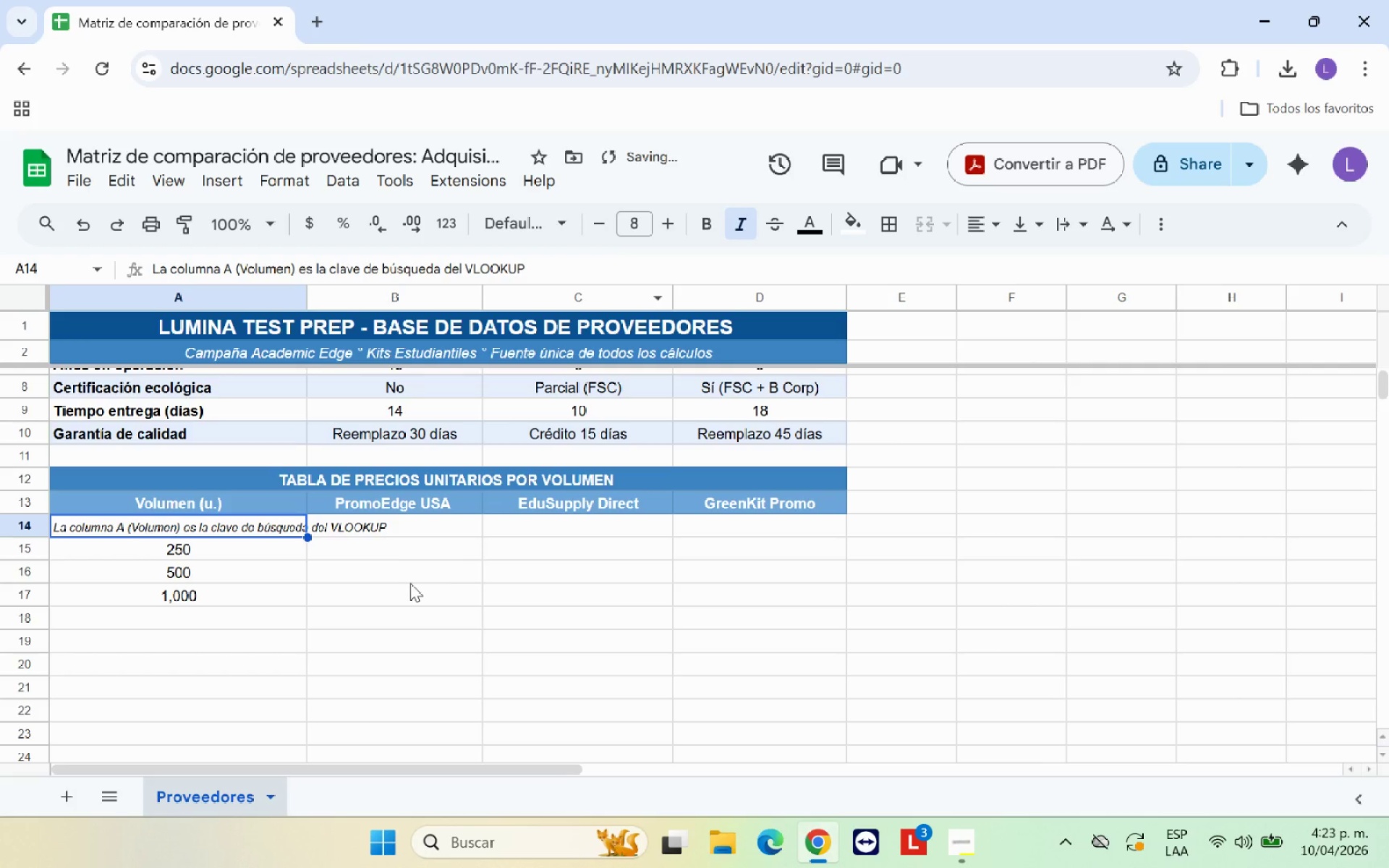 
left_click([410, 583])
 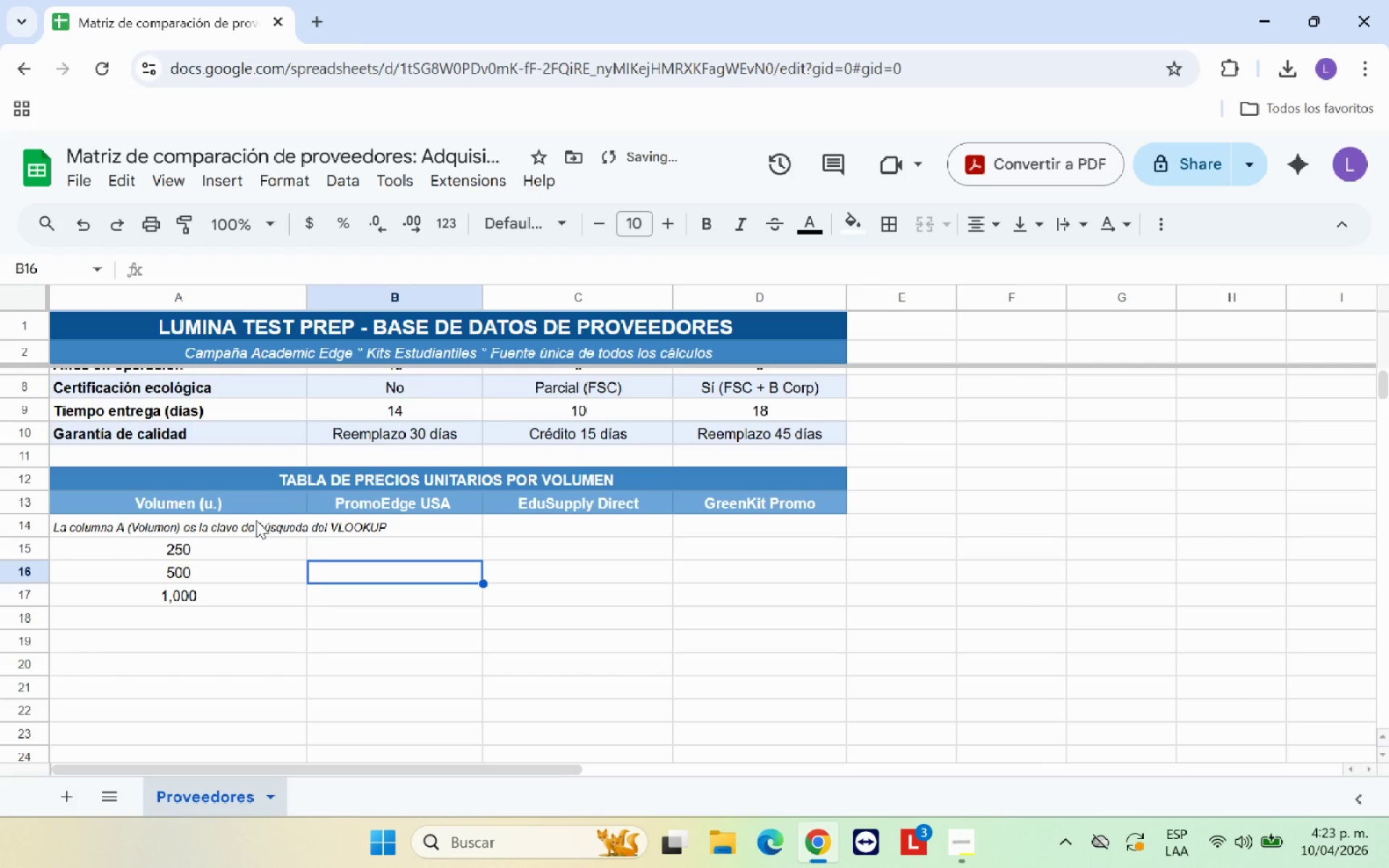 
left_click_drag(start_coordinate=[260, 521], to_coordinate=[752, 528])
 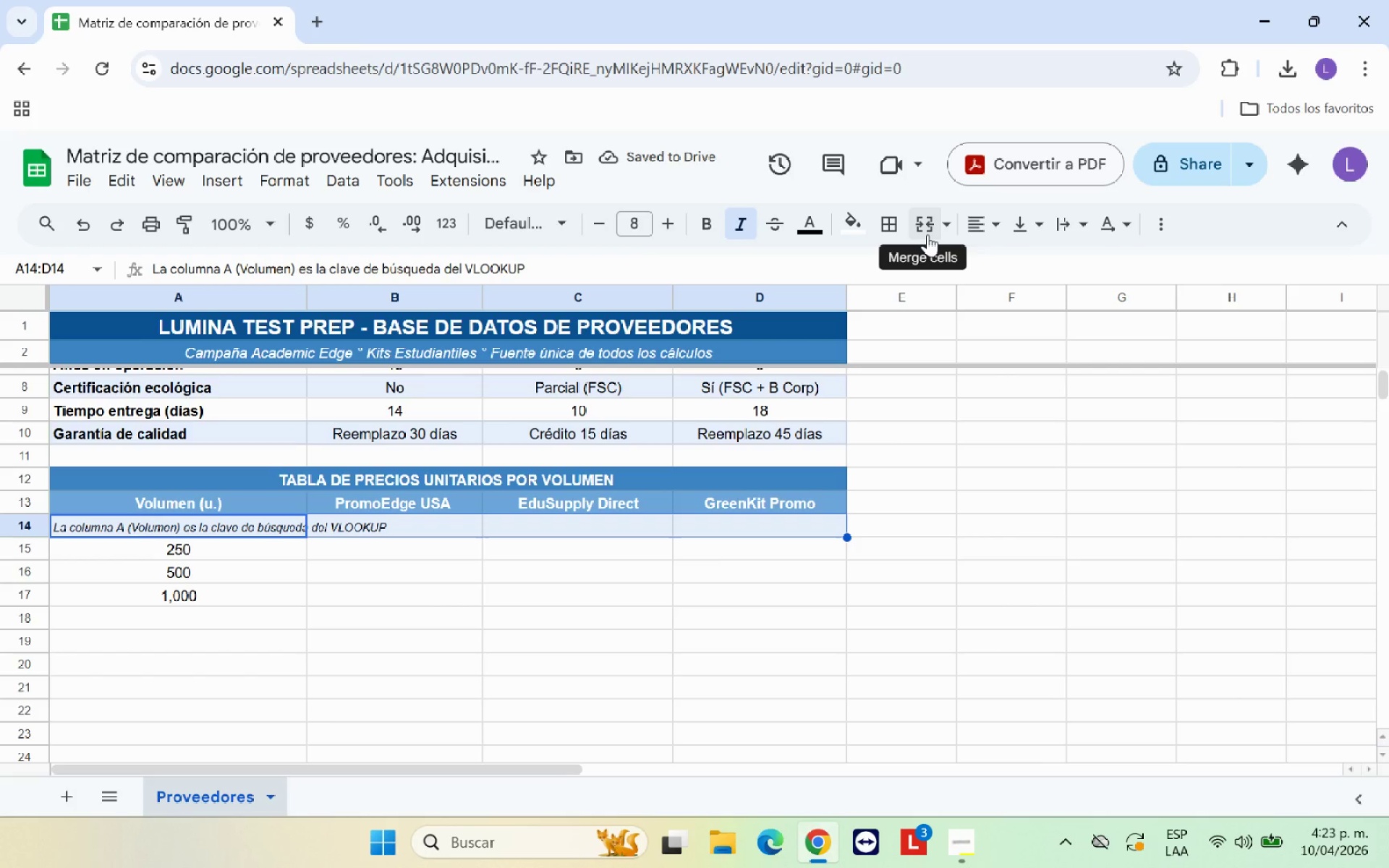 
left_click([927, 234])
 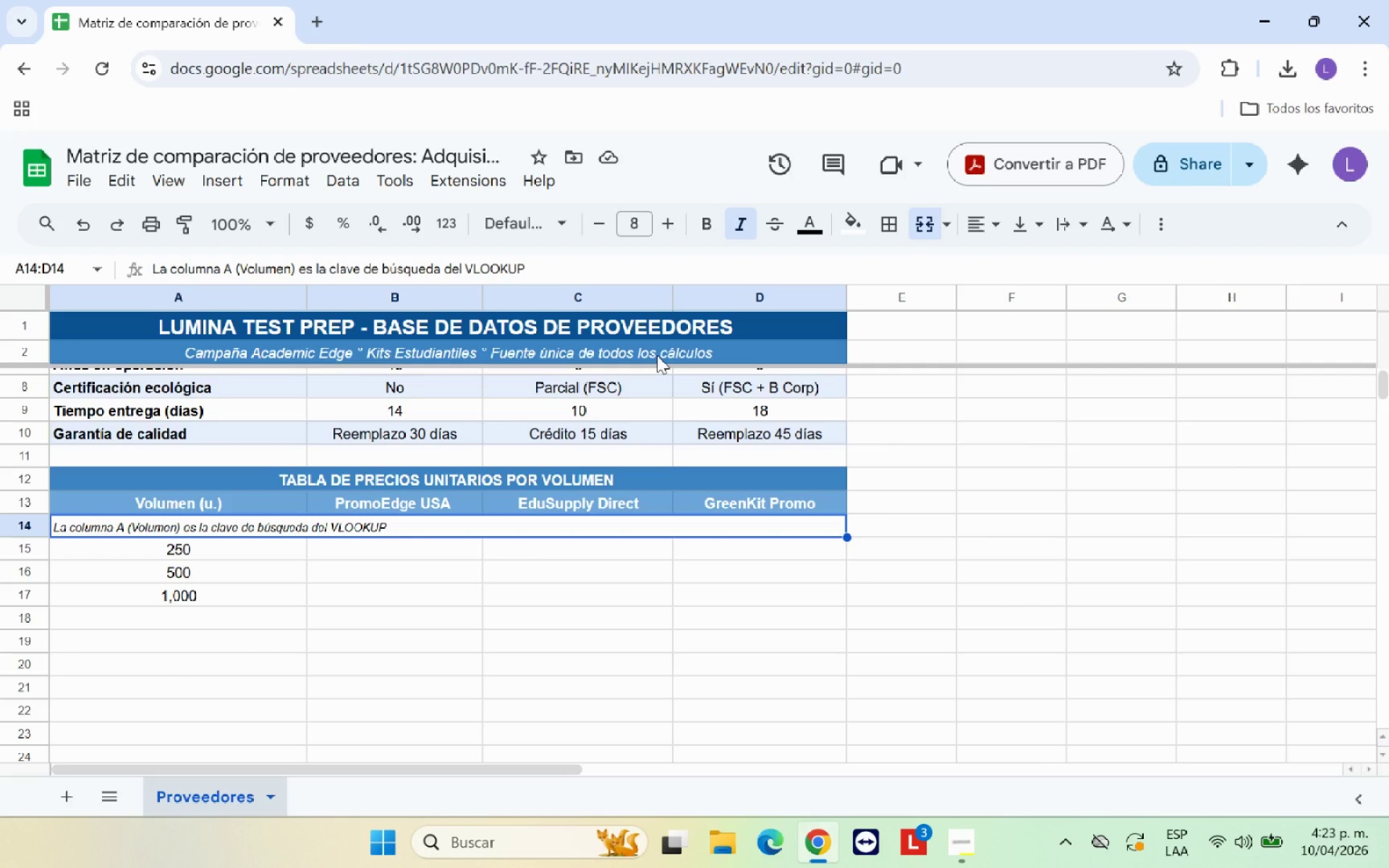 
wait(13.33)
 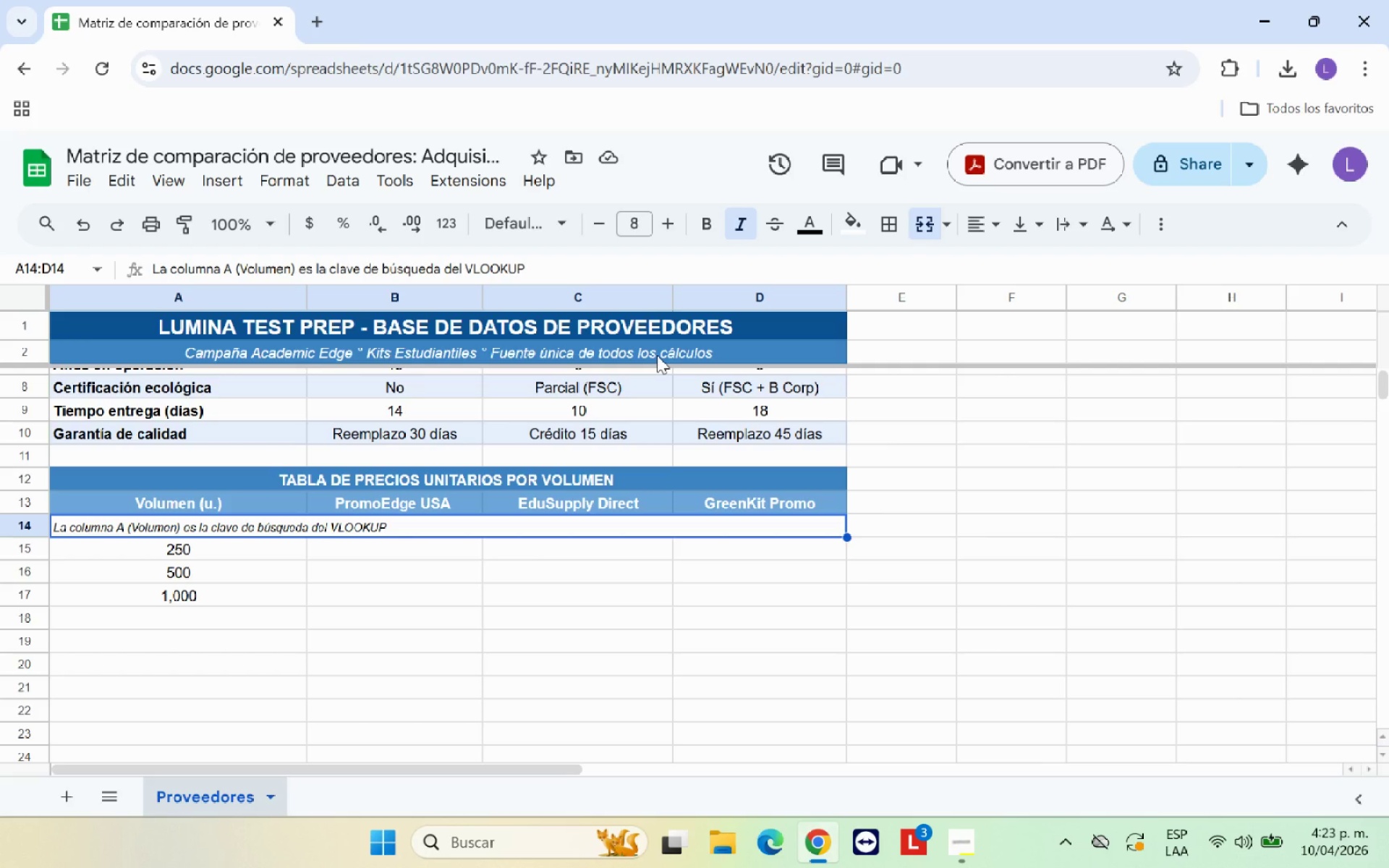 
left_click([857, 224])
 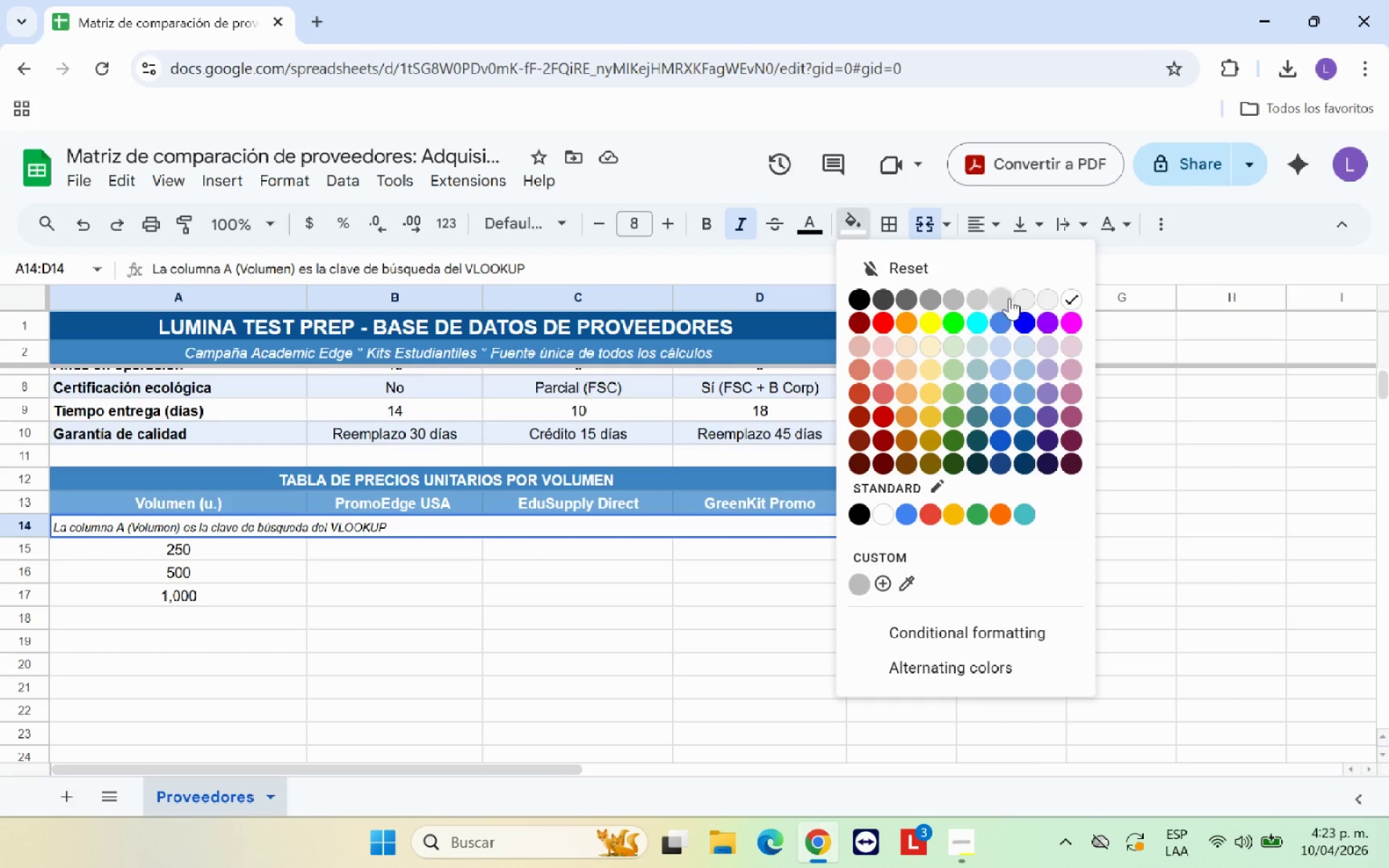 
left_click([1019, 298])
 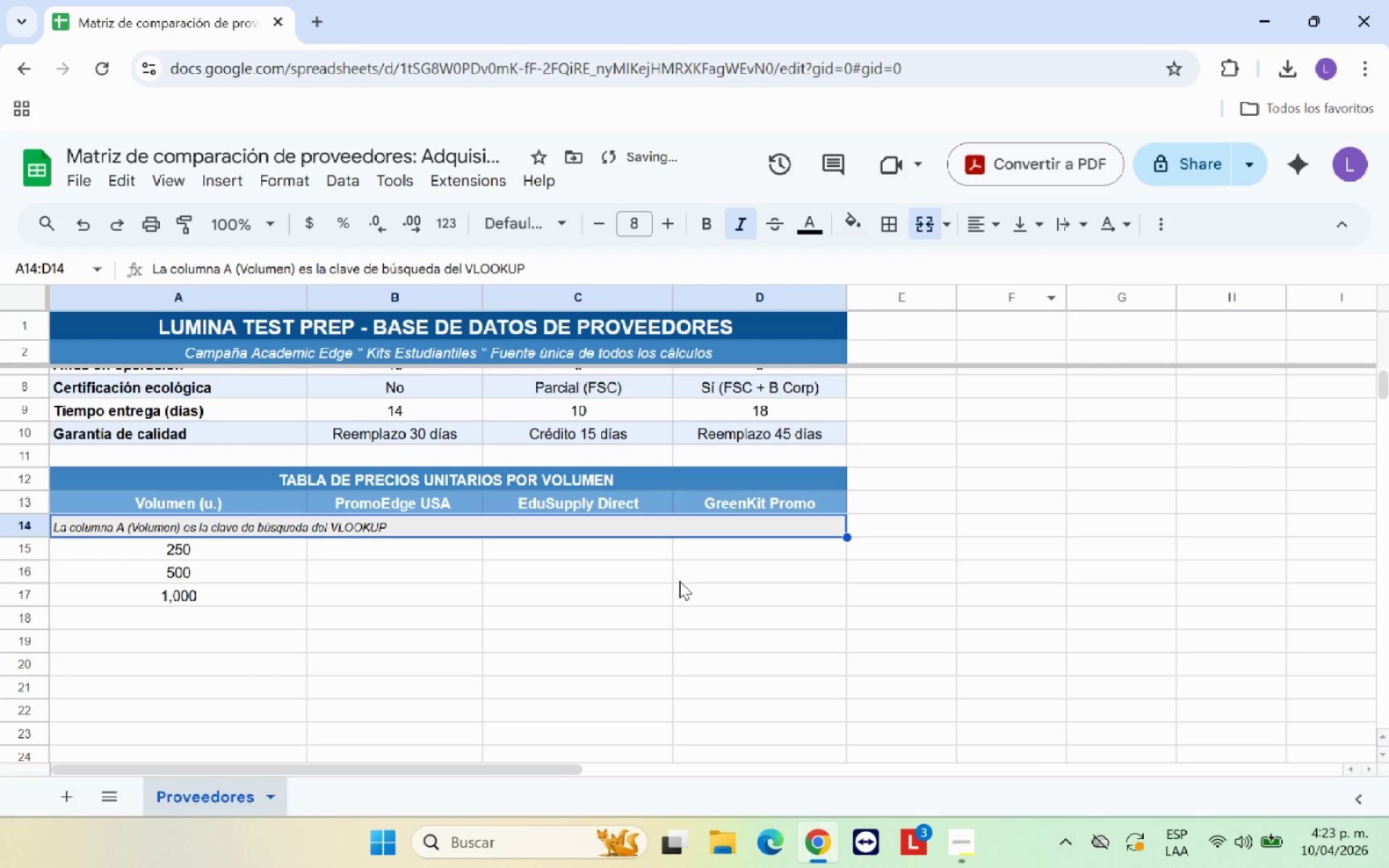 
left_click([677, 590])
 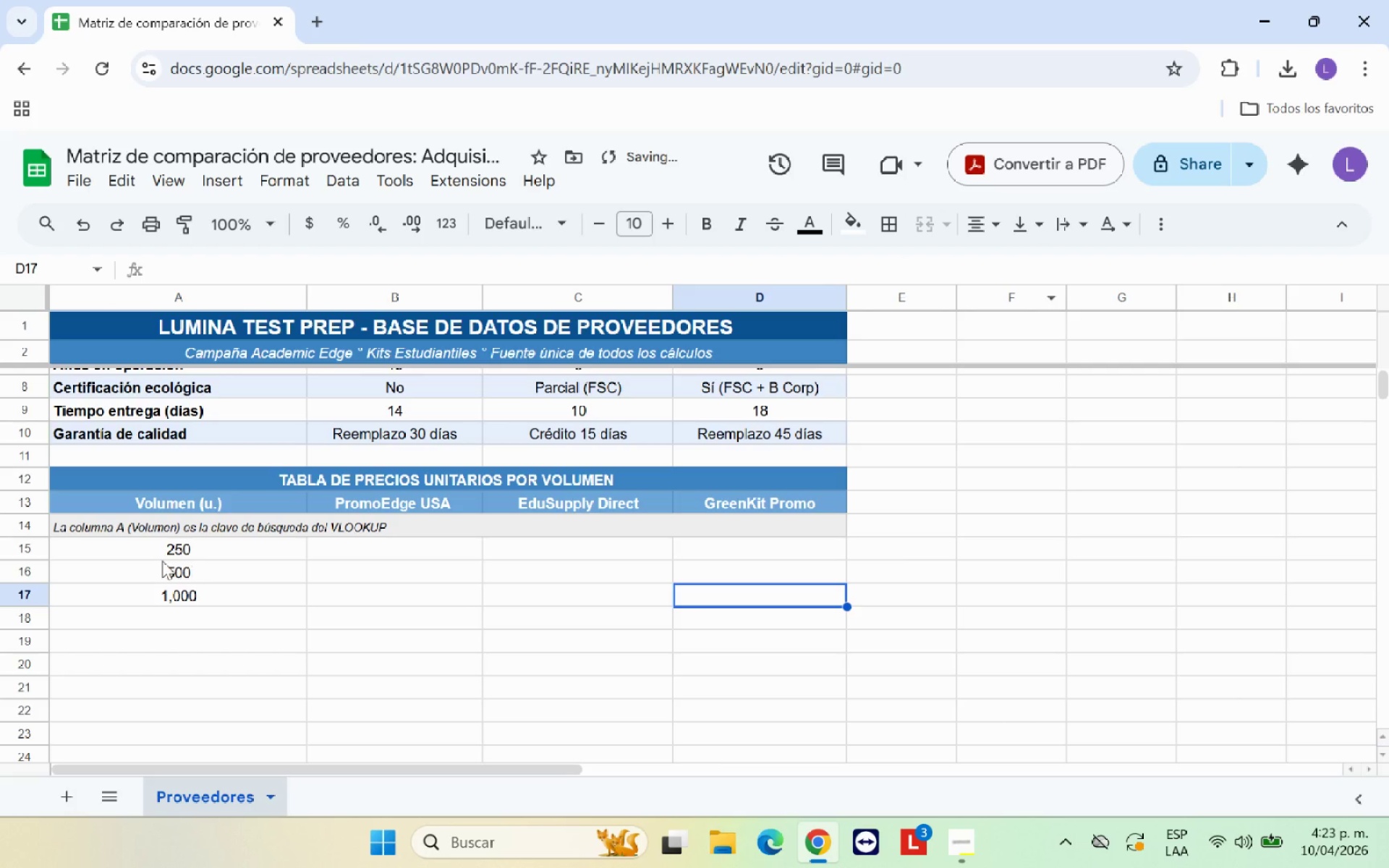 
left_click([159, 553])
 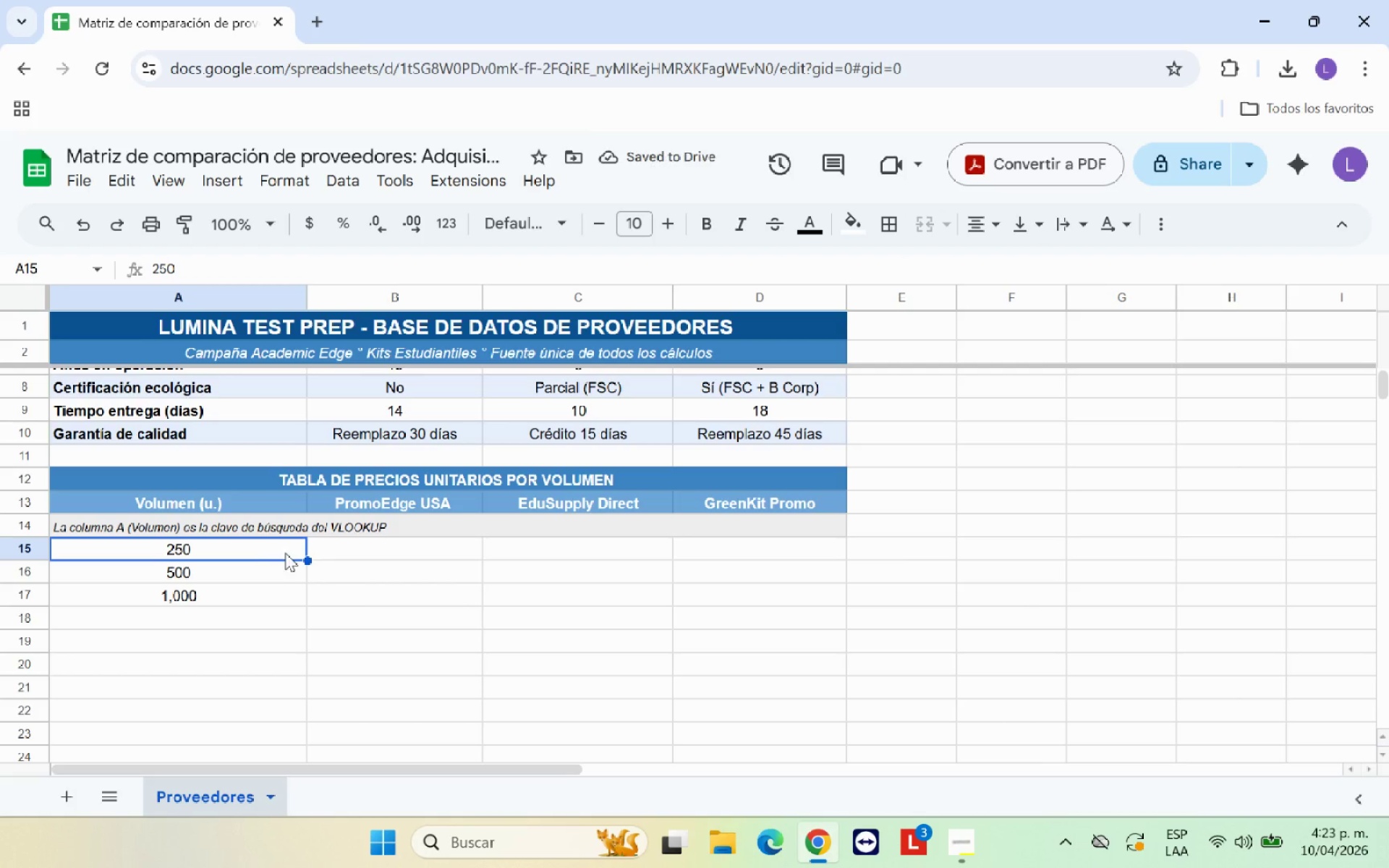 
left_click_drag(start_coordinate=[286, 553], to_coordinate=[733, 605])
 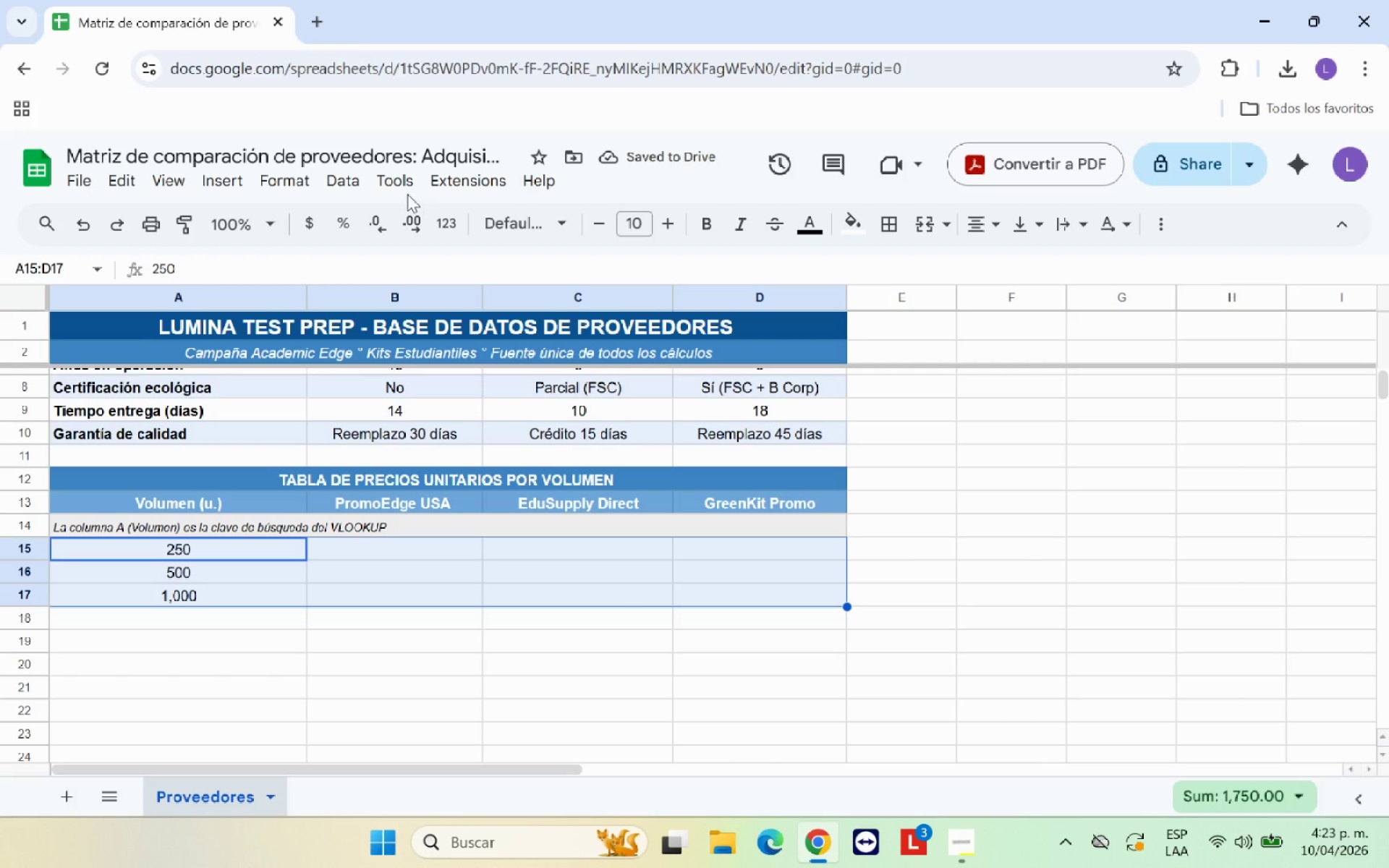 
mouse_move([160, 192])
 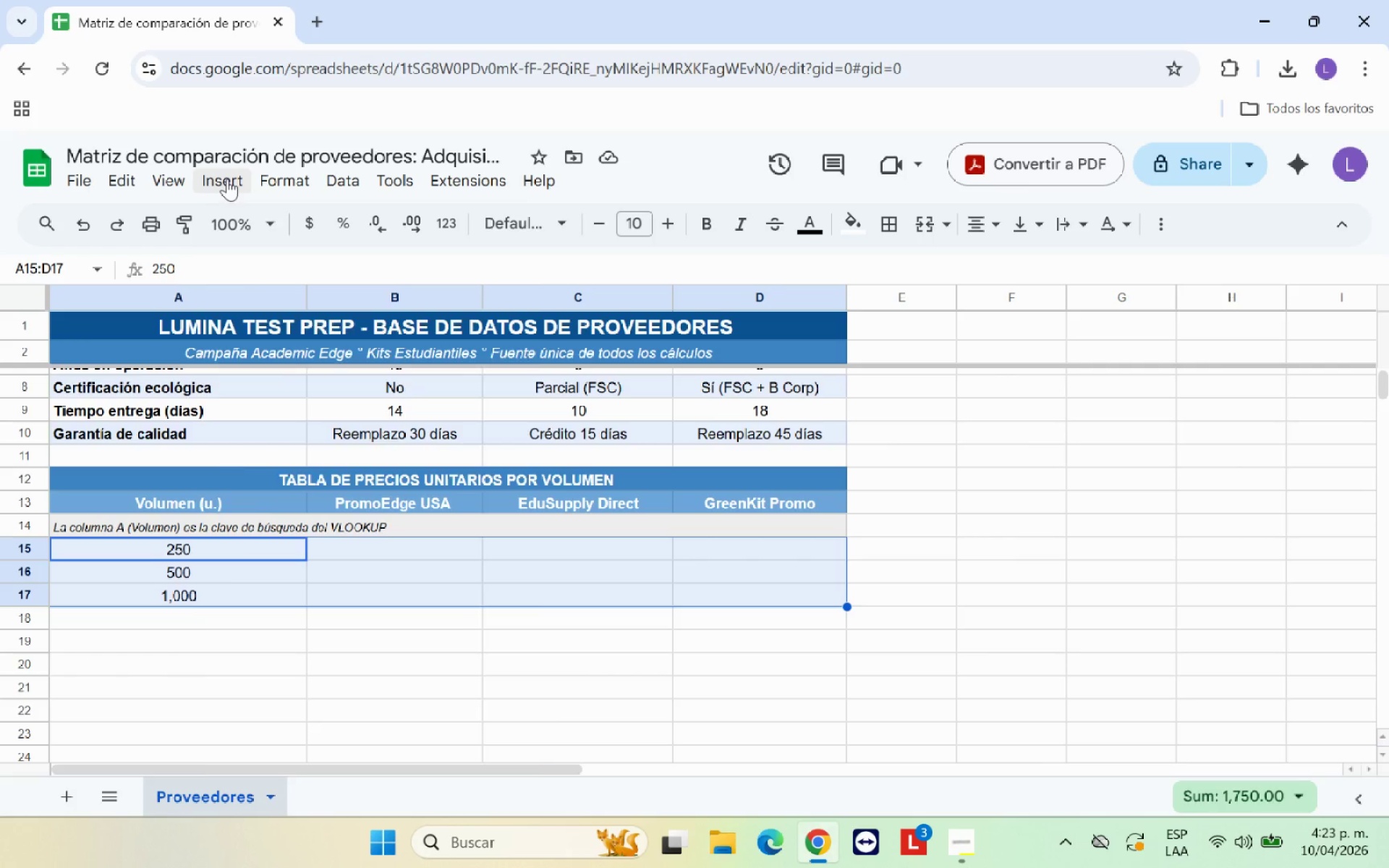 
left_click([227, 179])
 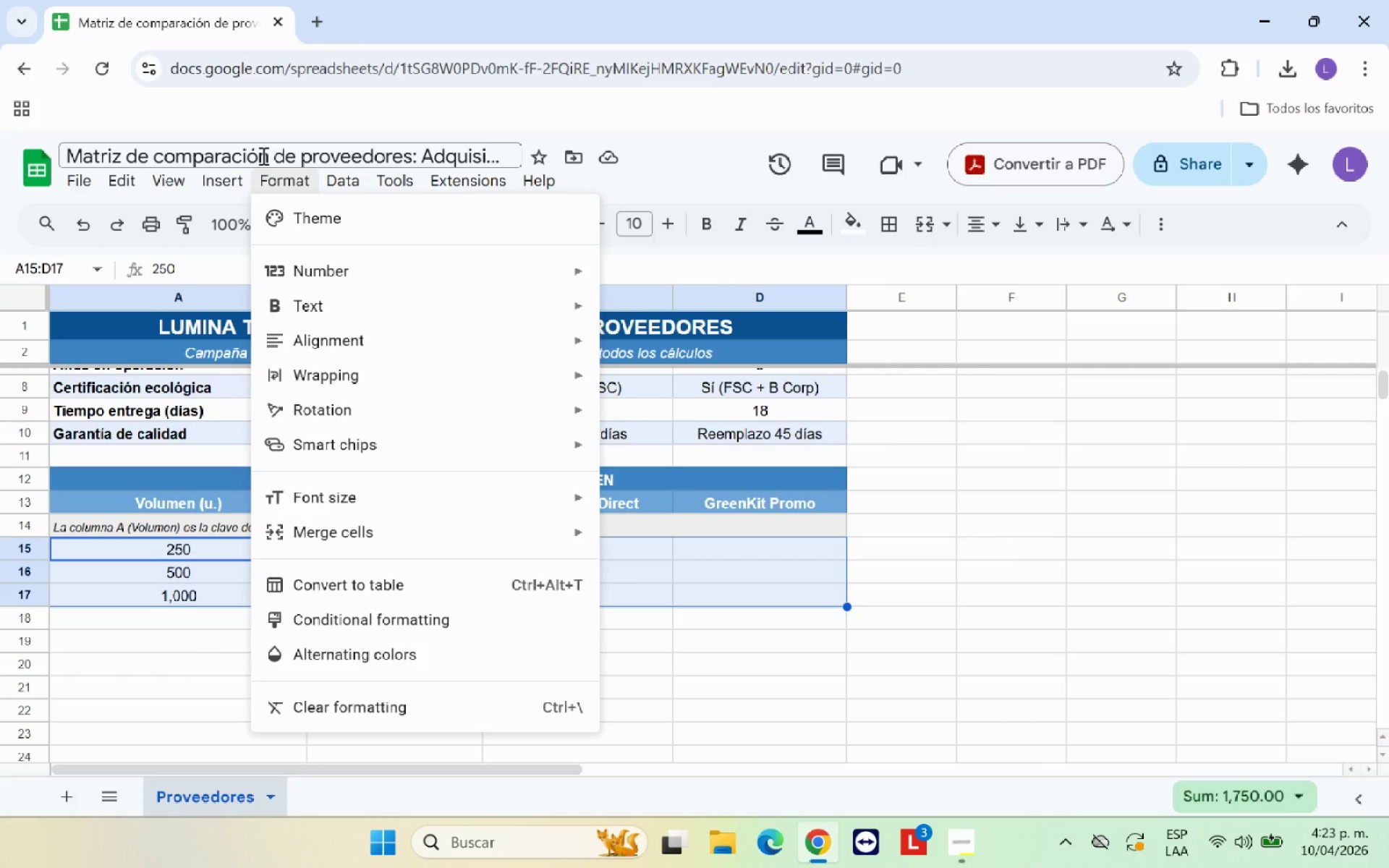 
left_click([276, 181])
 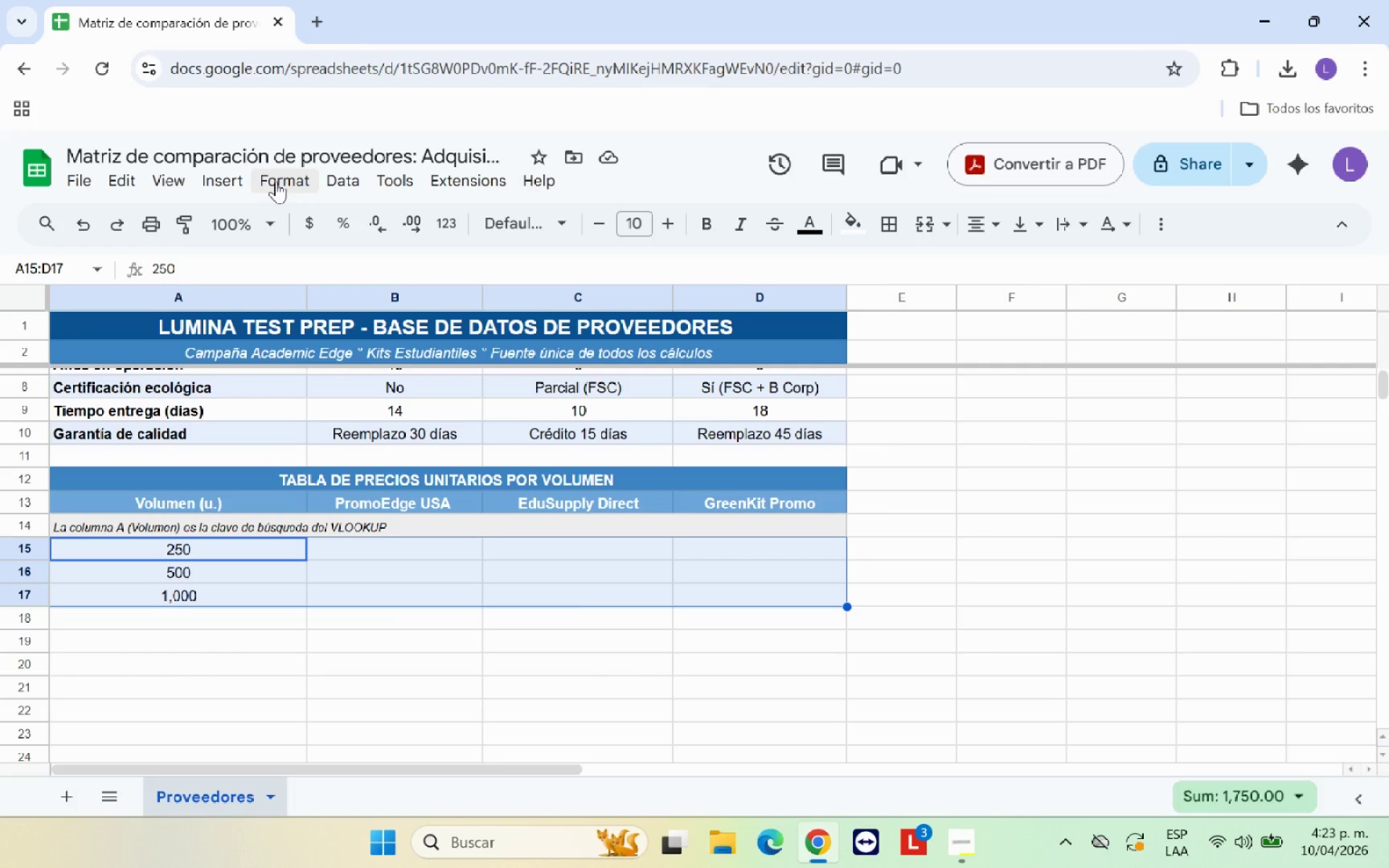 
left_click([276, 181])
 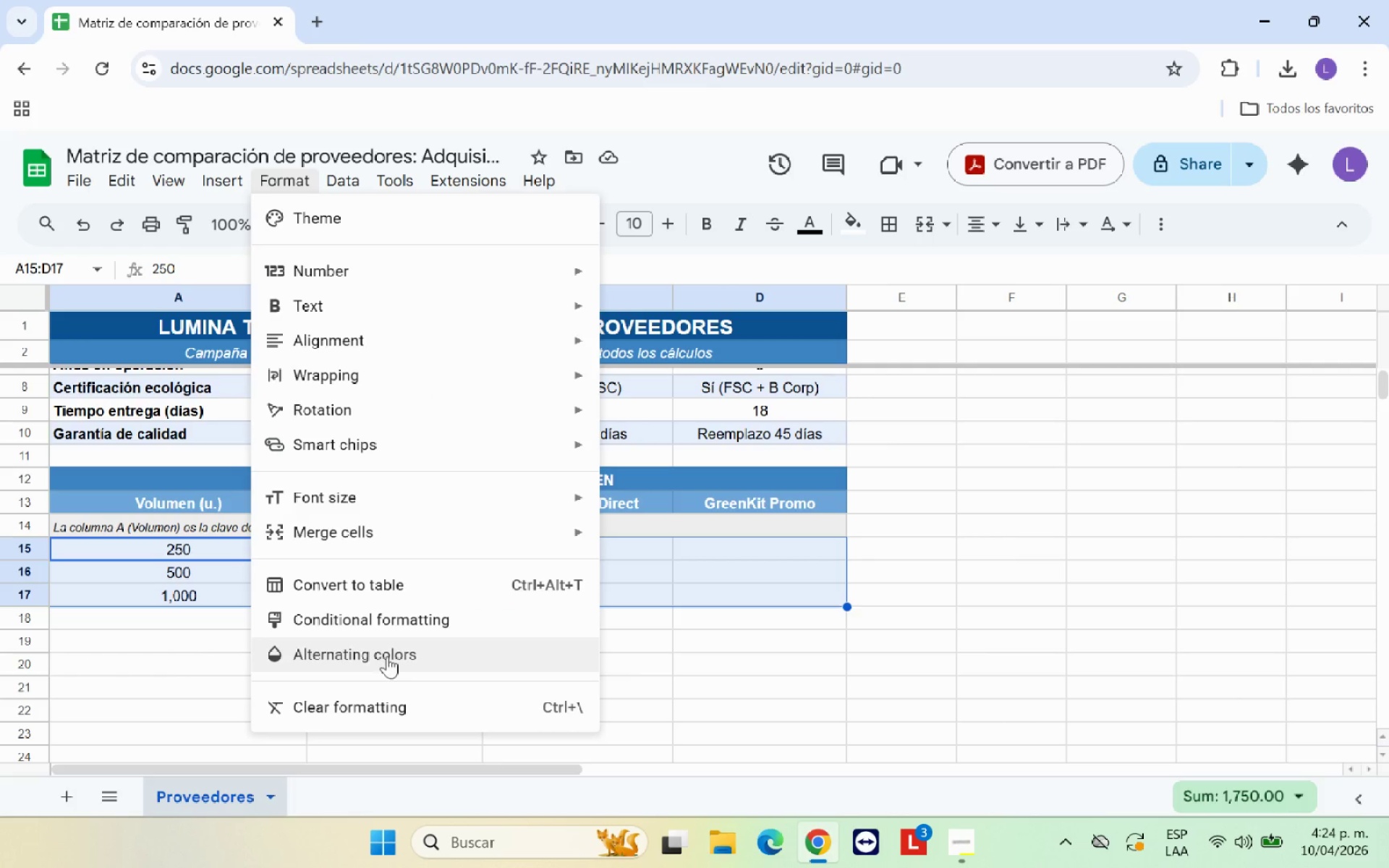 
left_click([399, 661])
 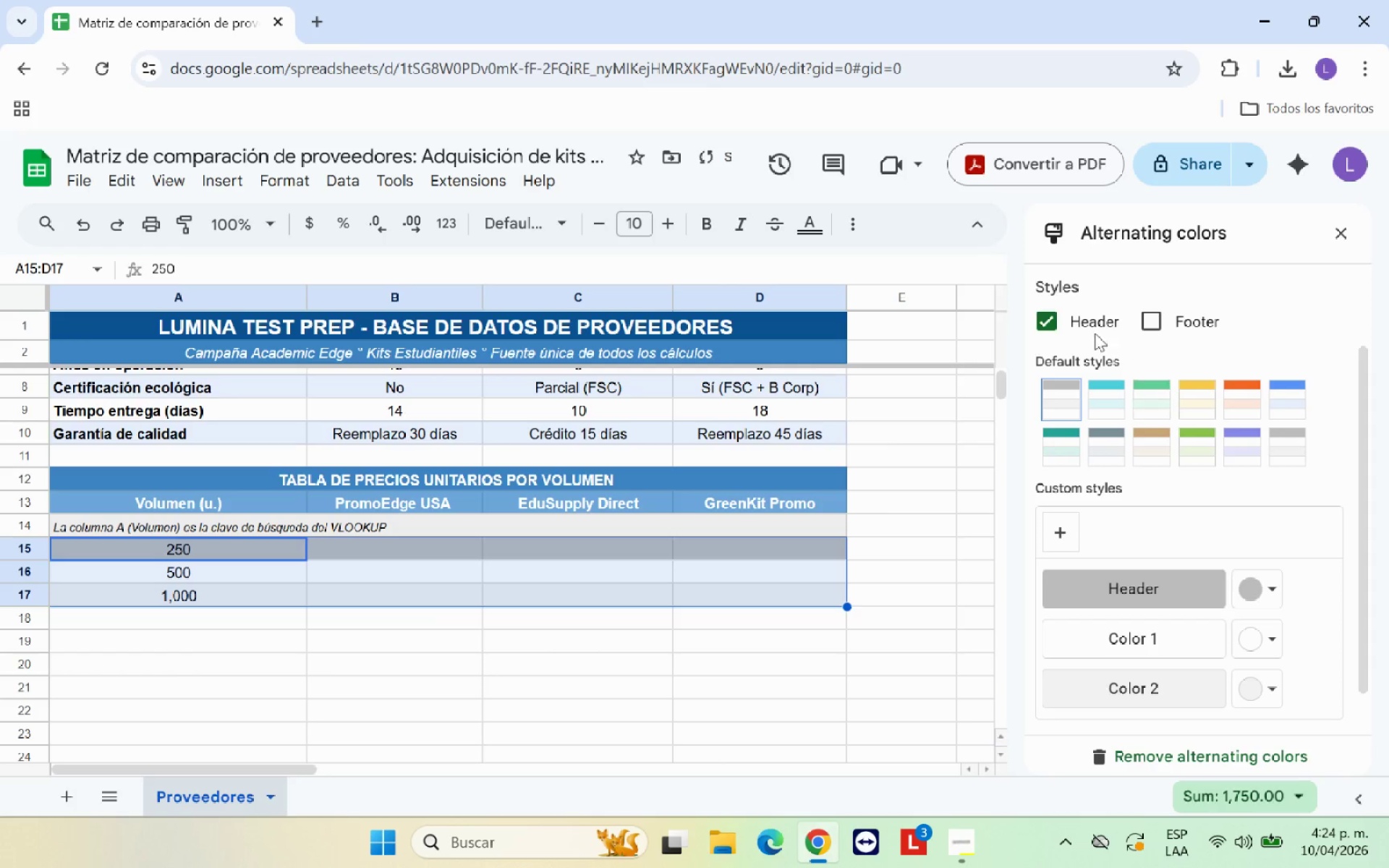 
left_click([1050, 326])
 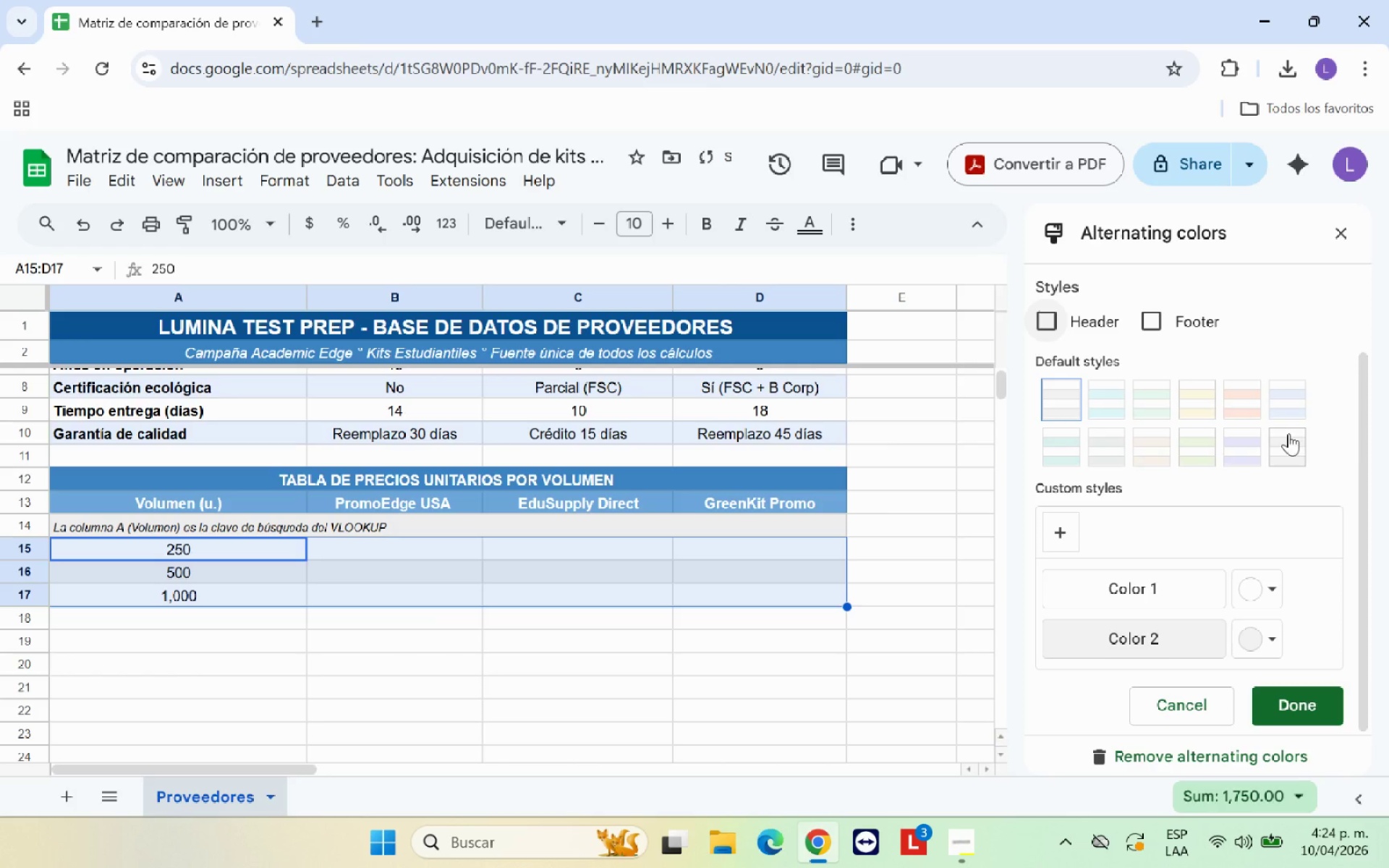 
left_click([1279, 403])
 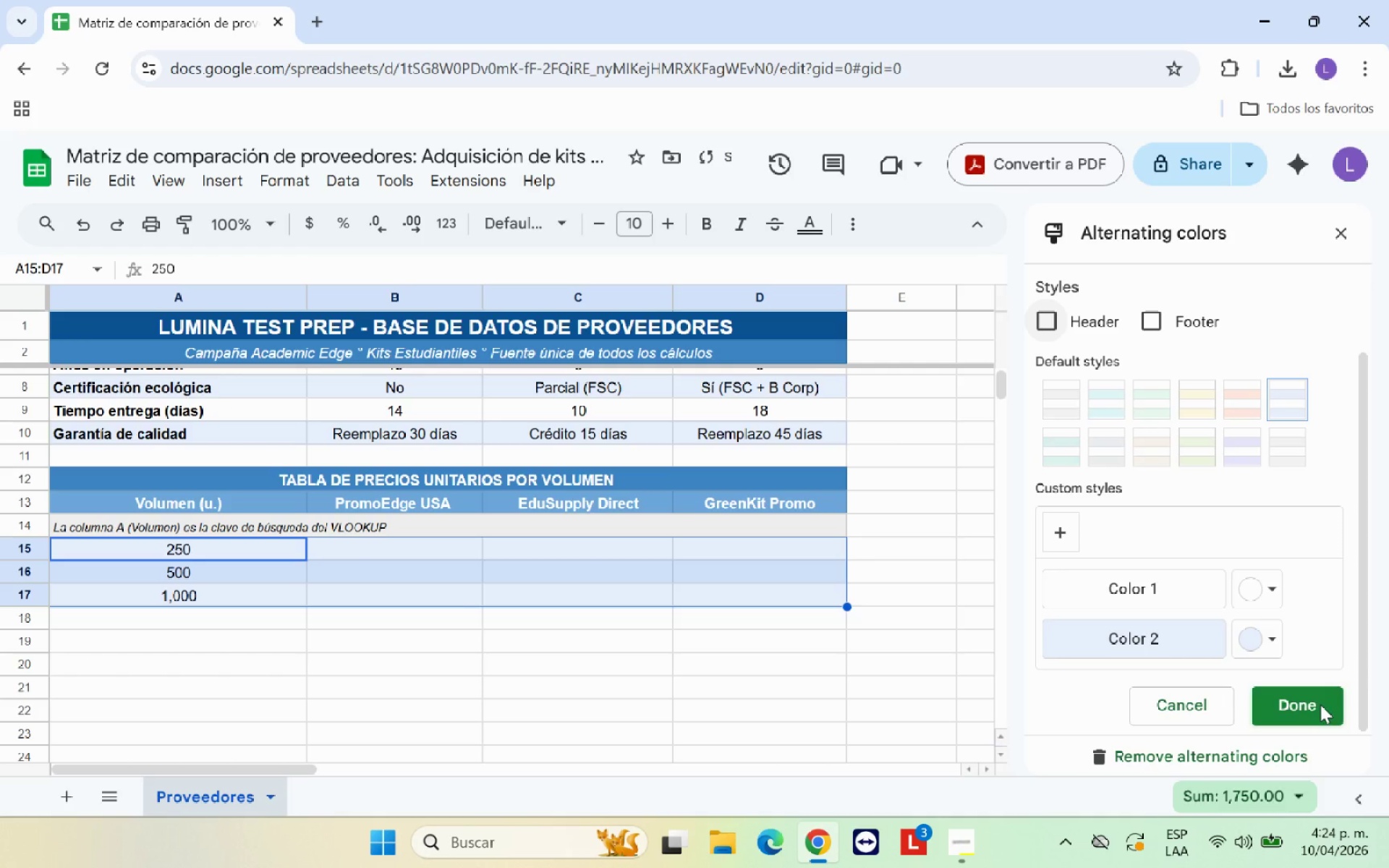 
left_click([1319, 702])
 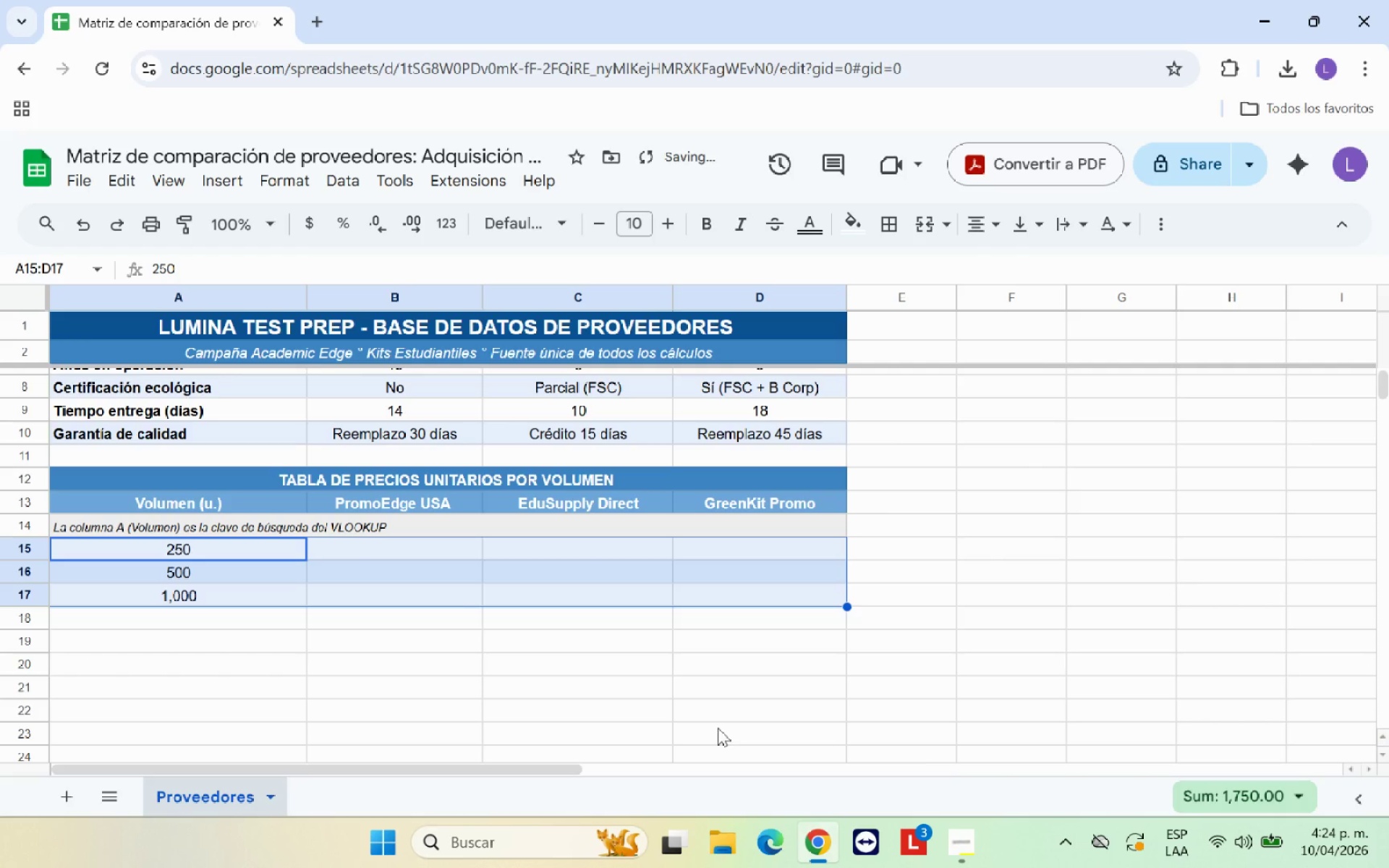 
left_click([700, 725])
 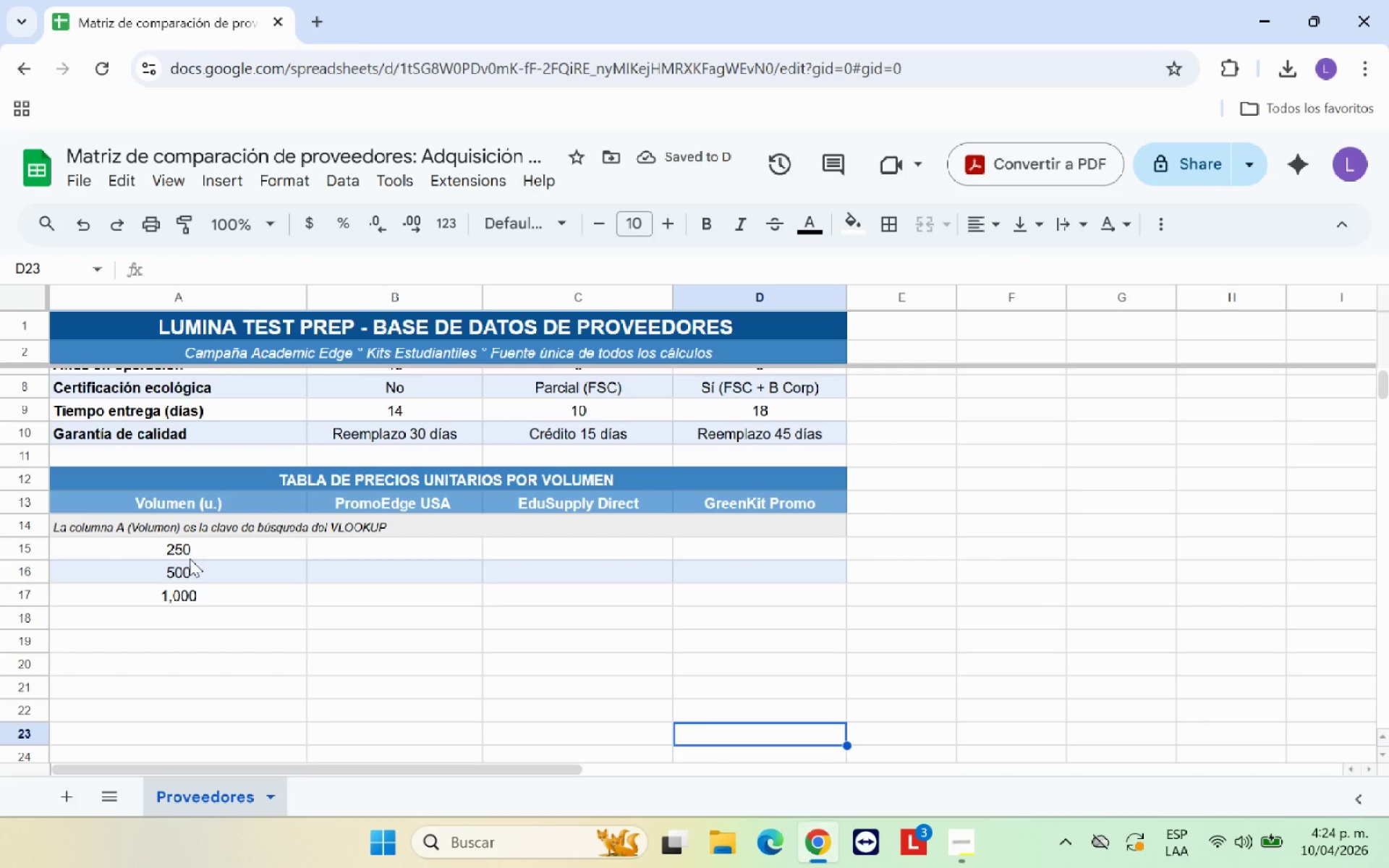 
scroll: coordinate [193, 554], scroll_direction: up, amount: 1.0
 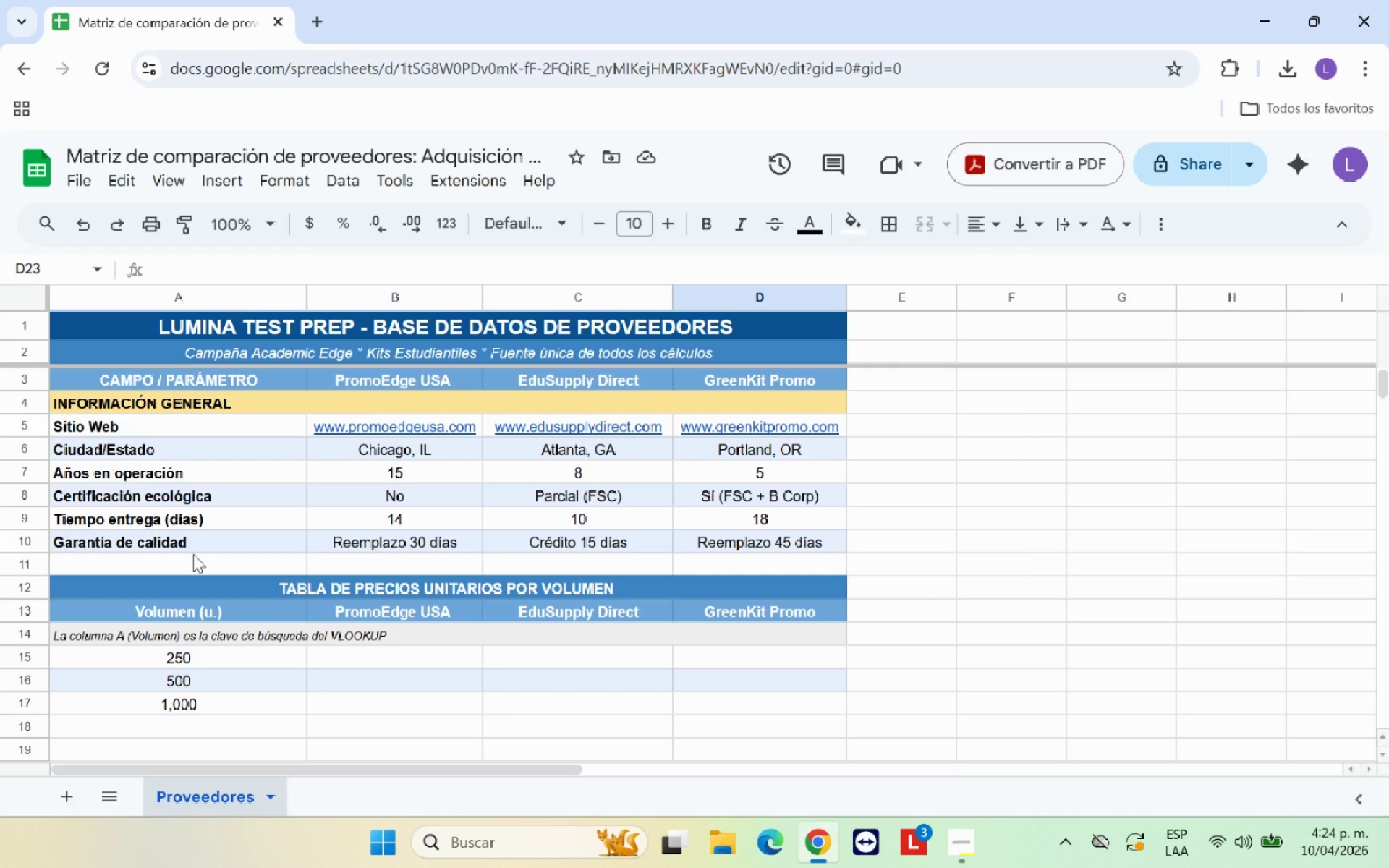 
scroll: coordinate [193, 554], scroll_direction: down, amount: 1.0
 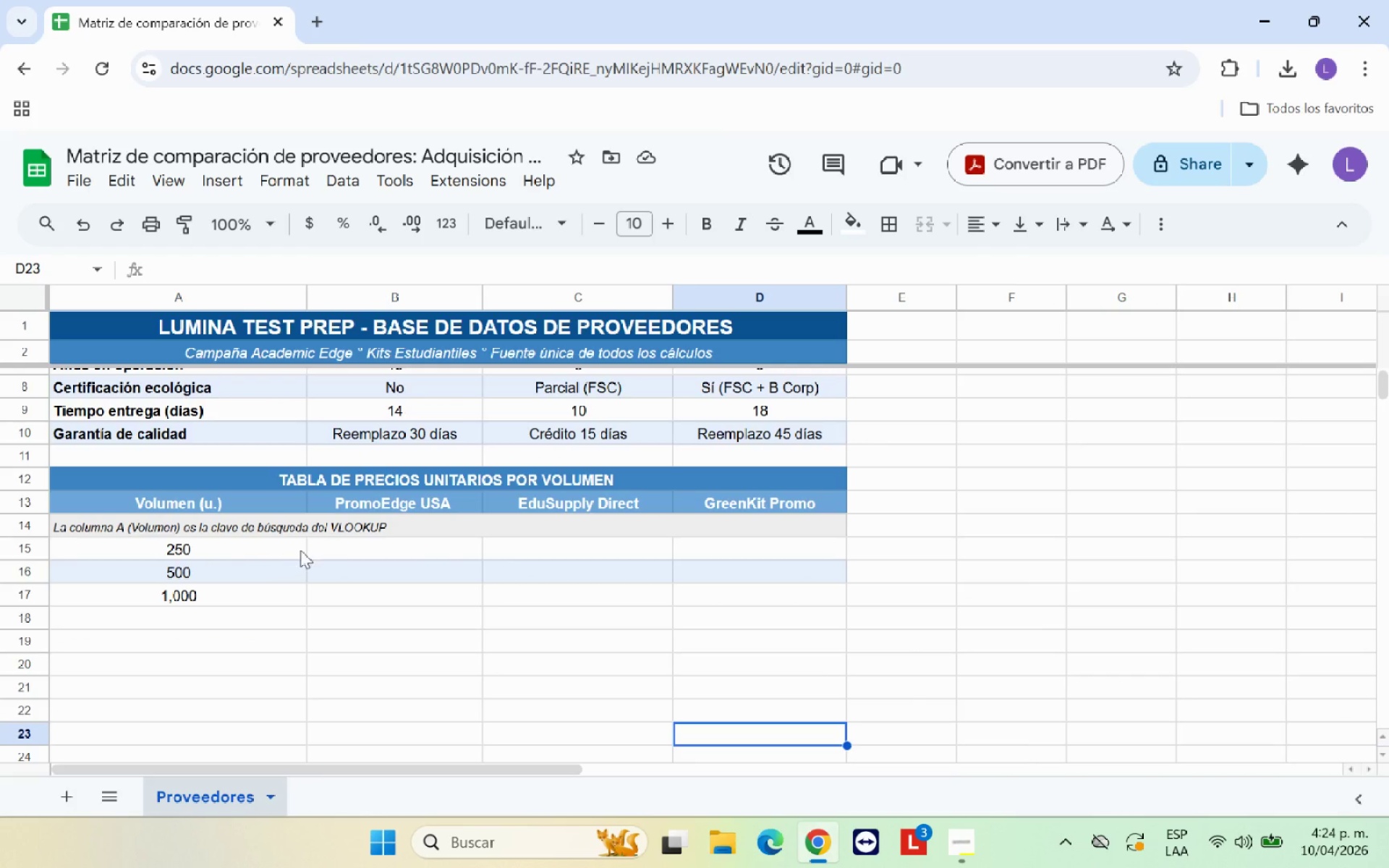 
left_click([312, 548])
 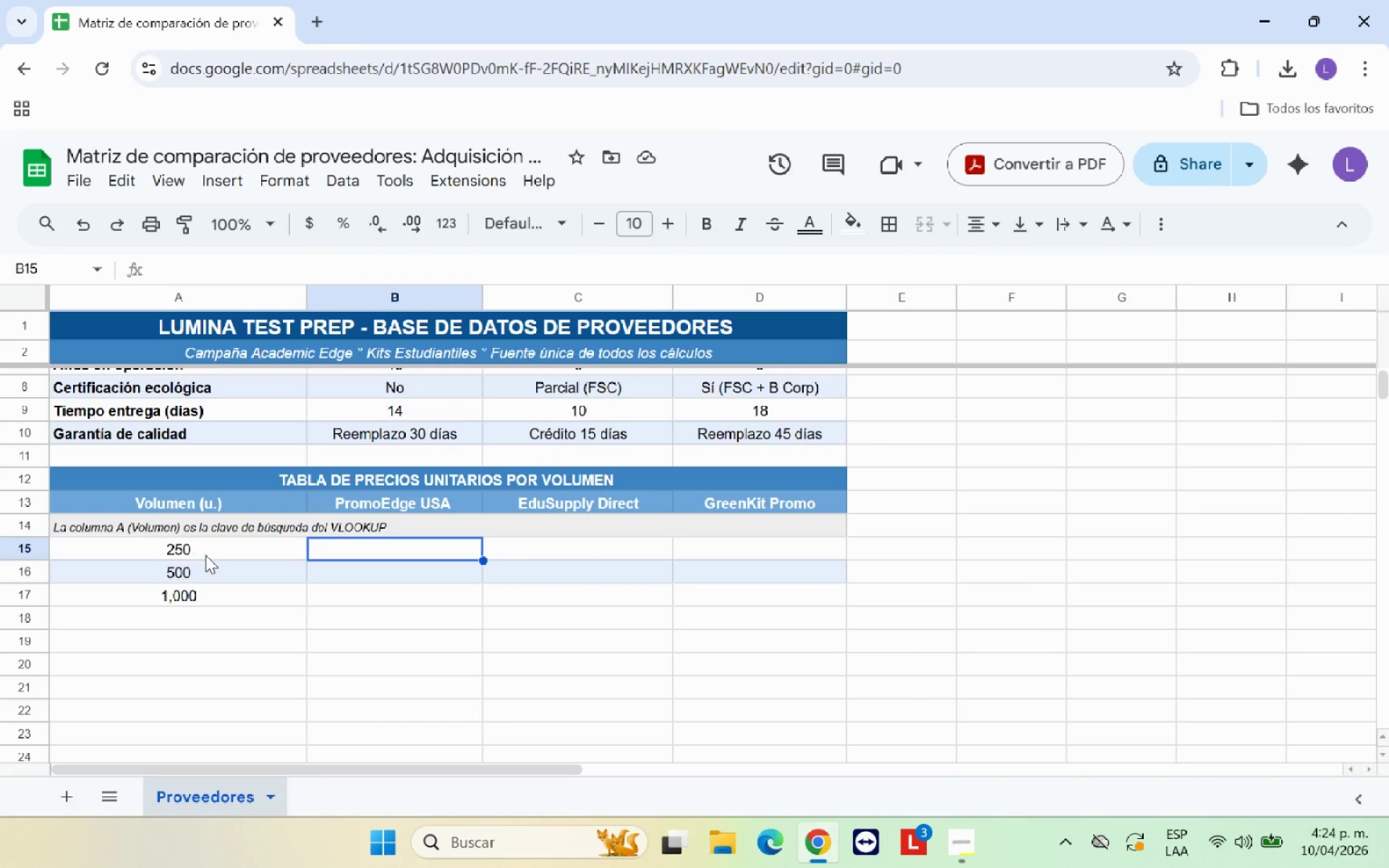 
left_click_drag(start_coordinate=[208, 553], to_coordinate=[215, 595])
 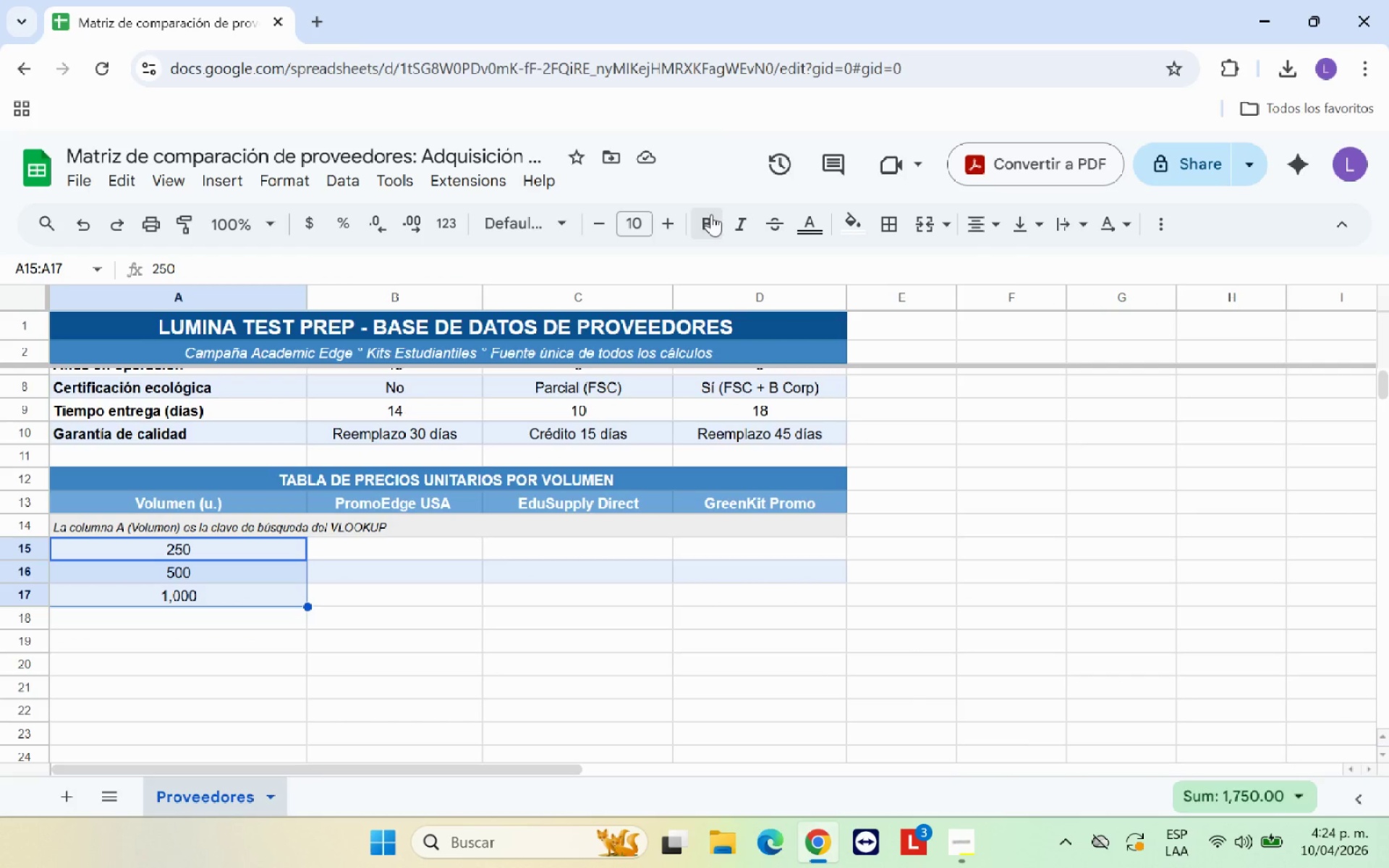 
left_click([700, 235])
 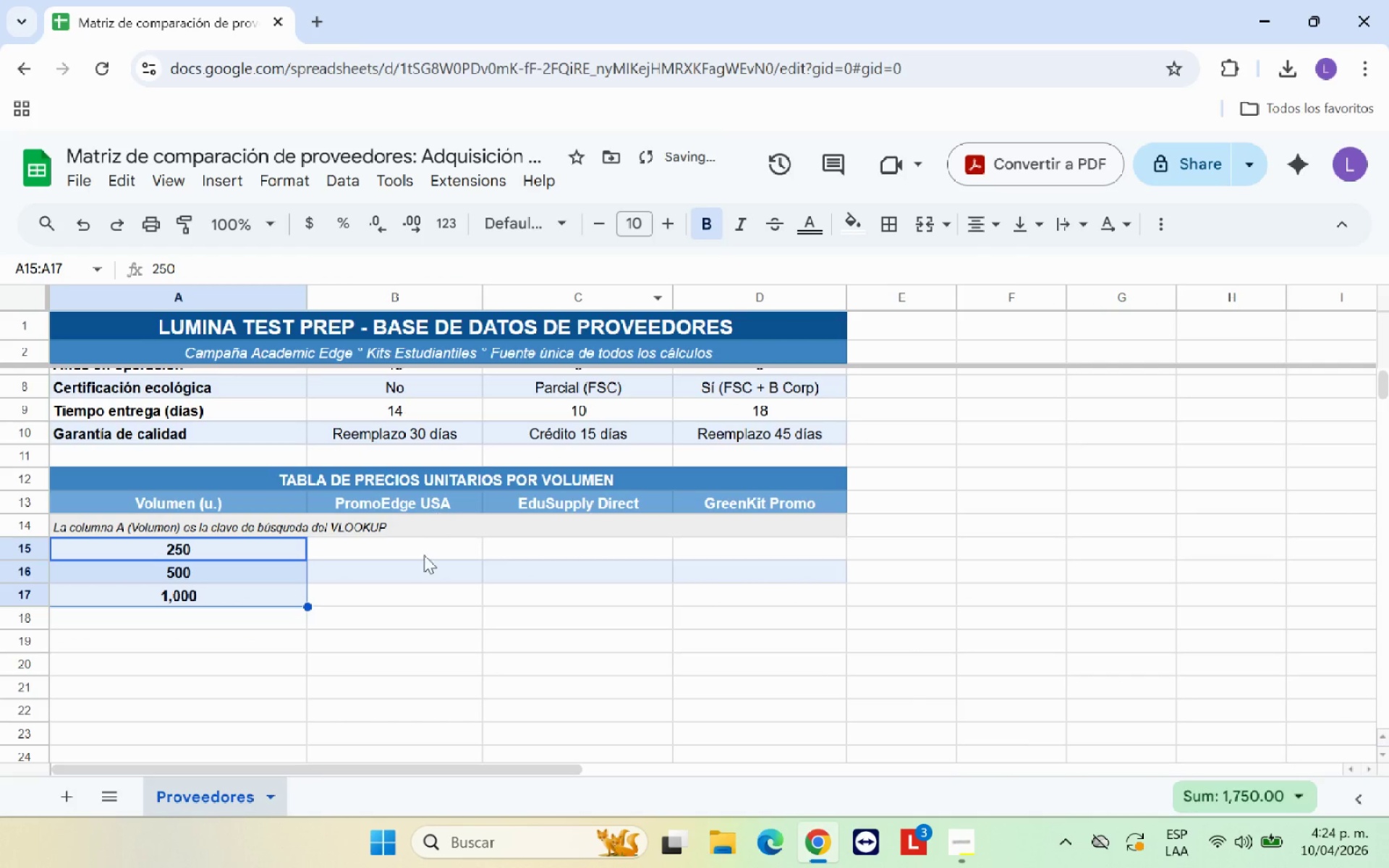 
left_click([412, 598])
 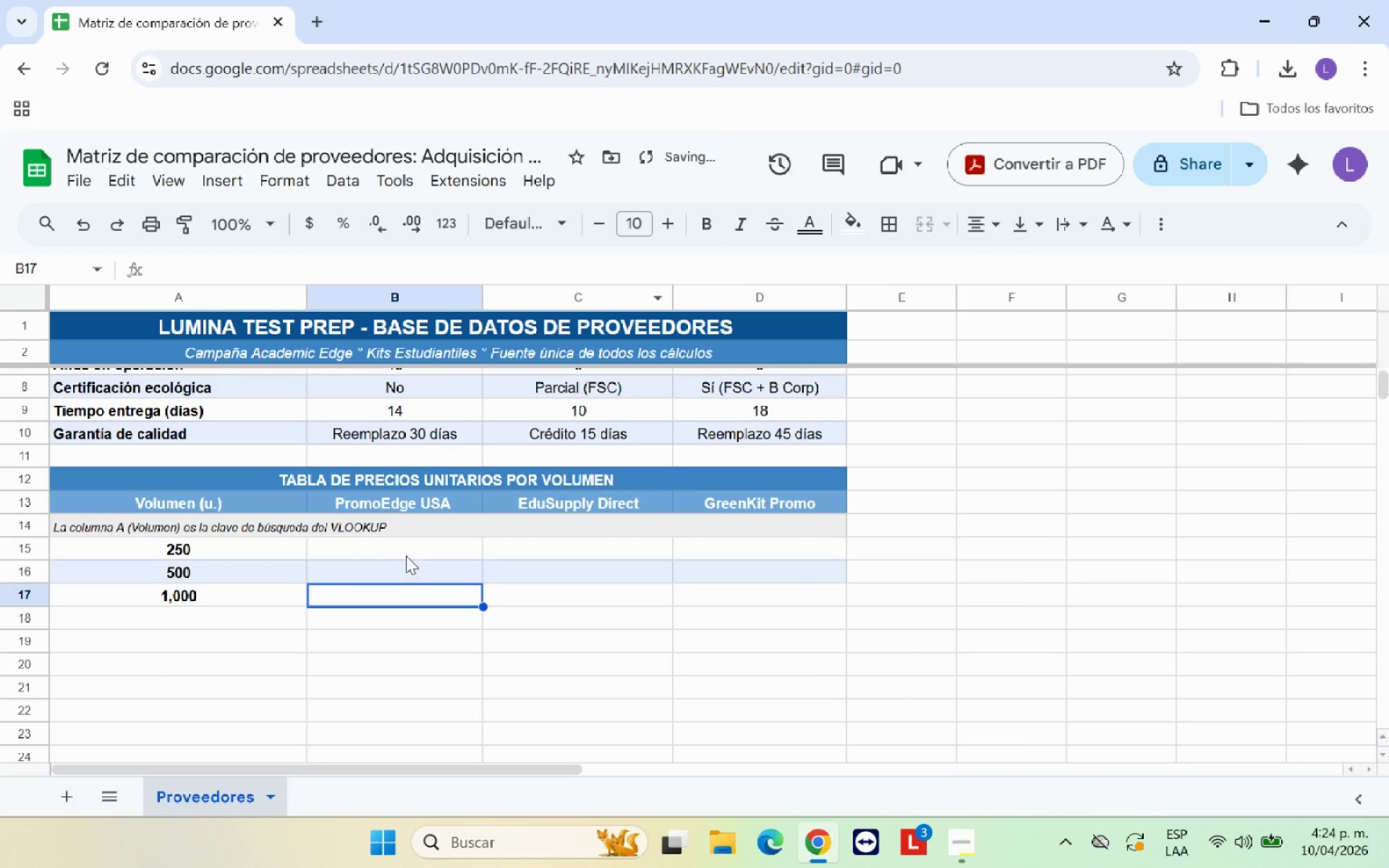 
left_click([408, 548])
 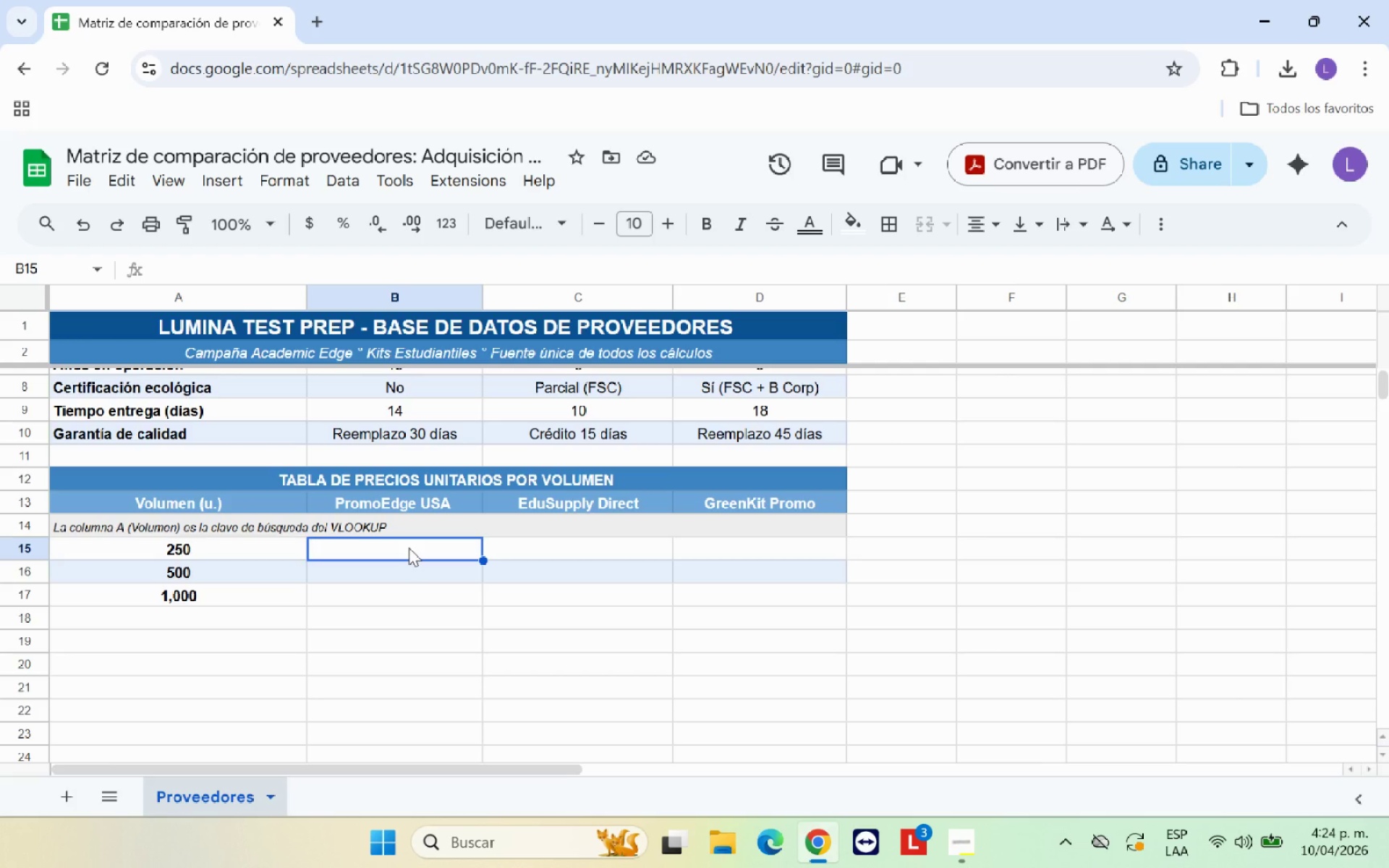 
wait(8.66)
 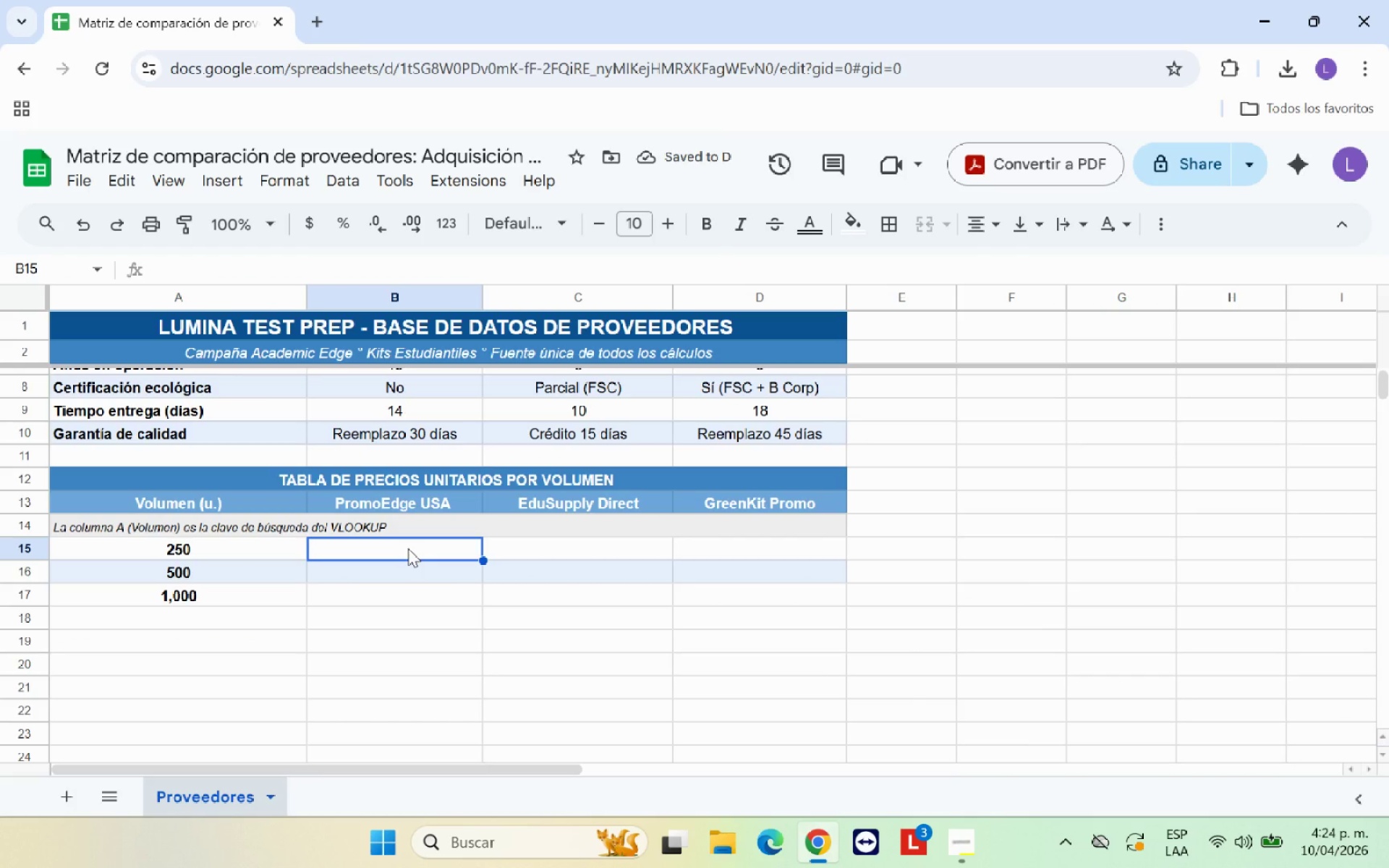 
type($12.50)
 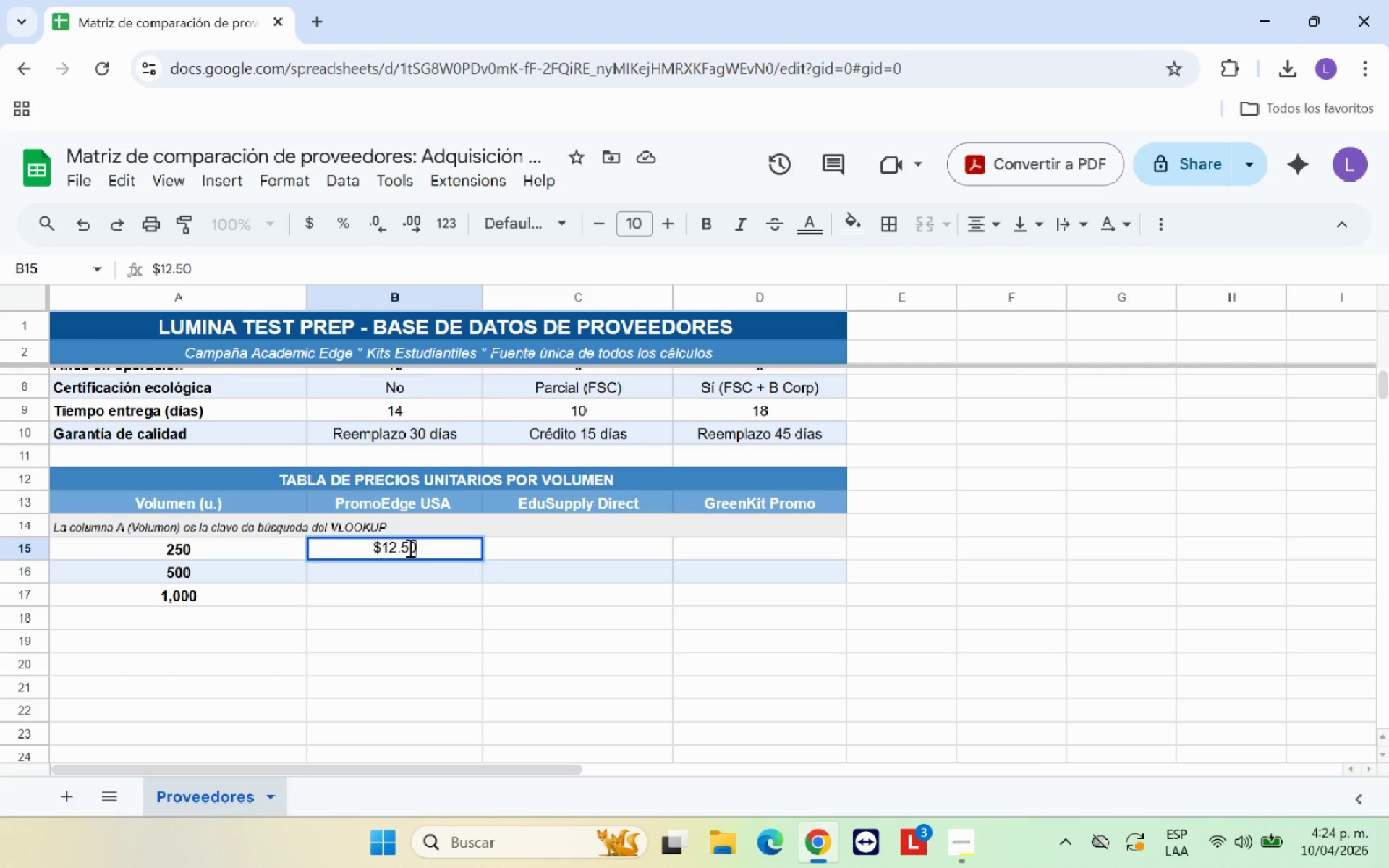 
key(Enter)
 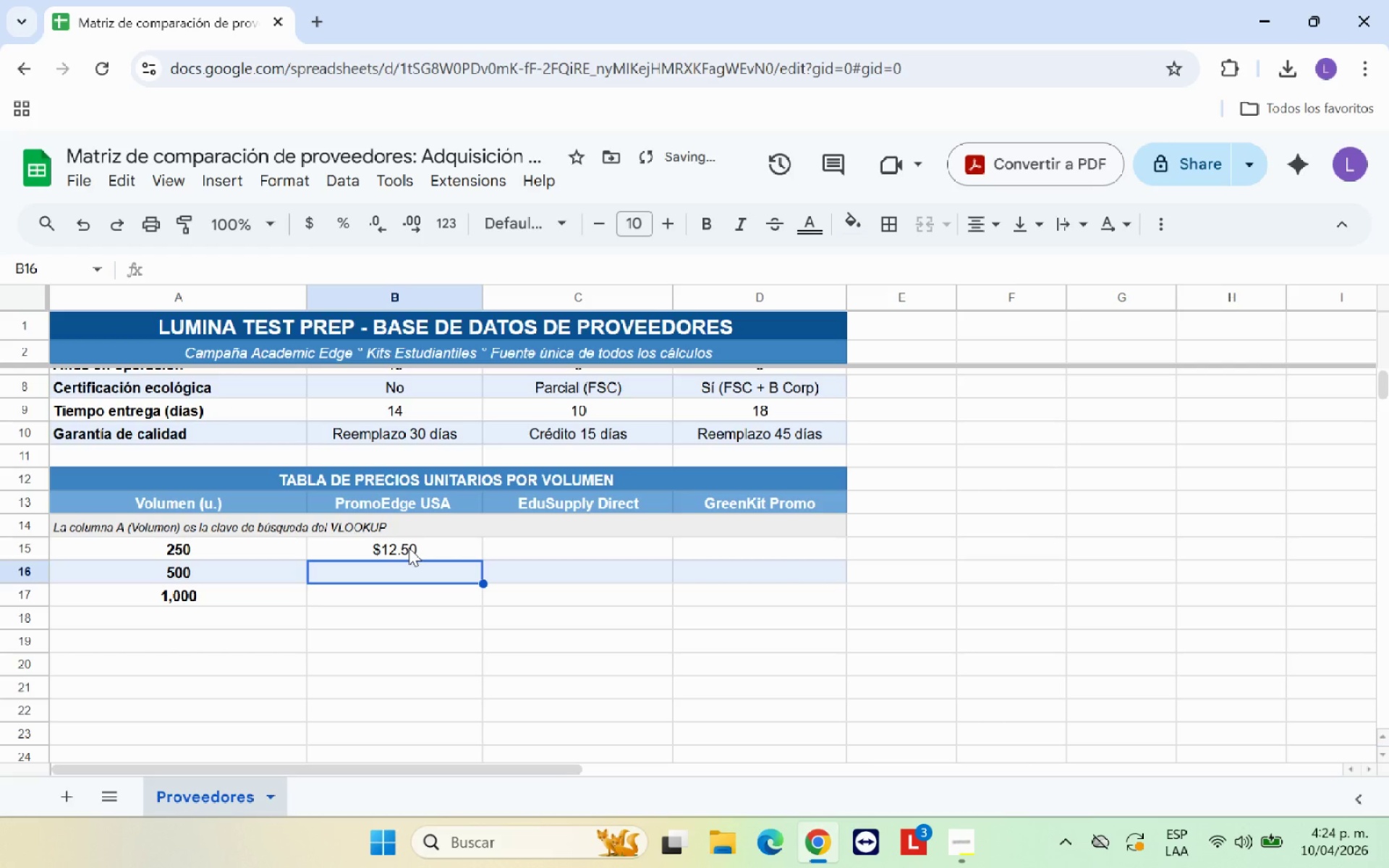 
type($11.25)
 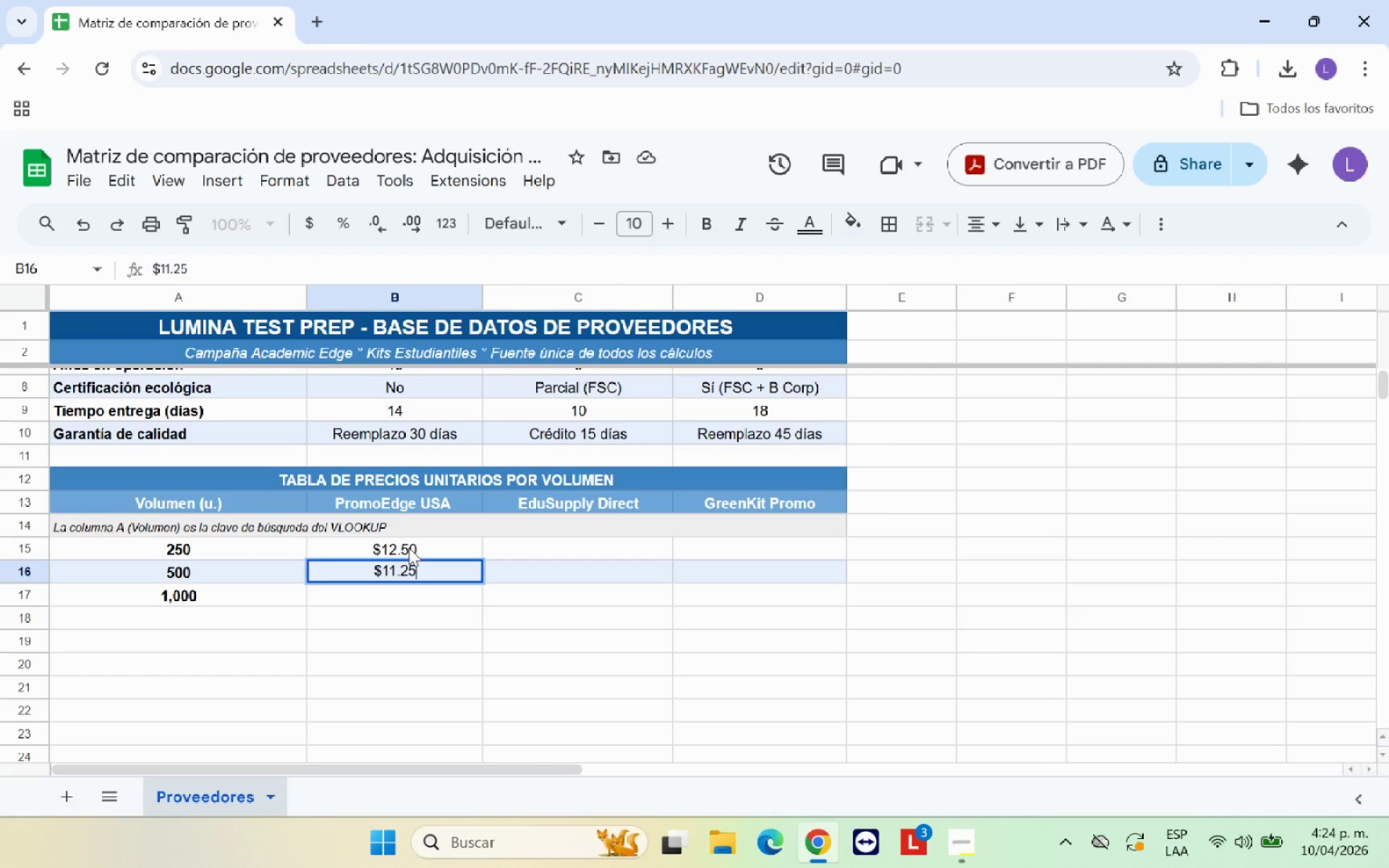 
key(Enter)
 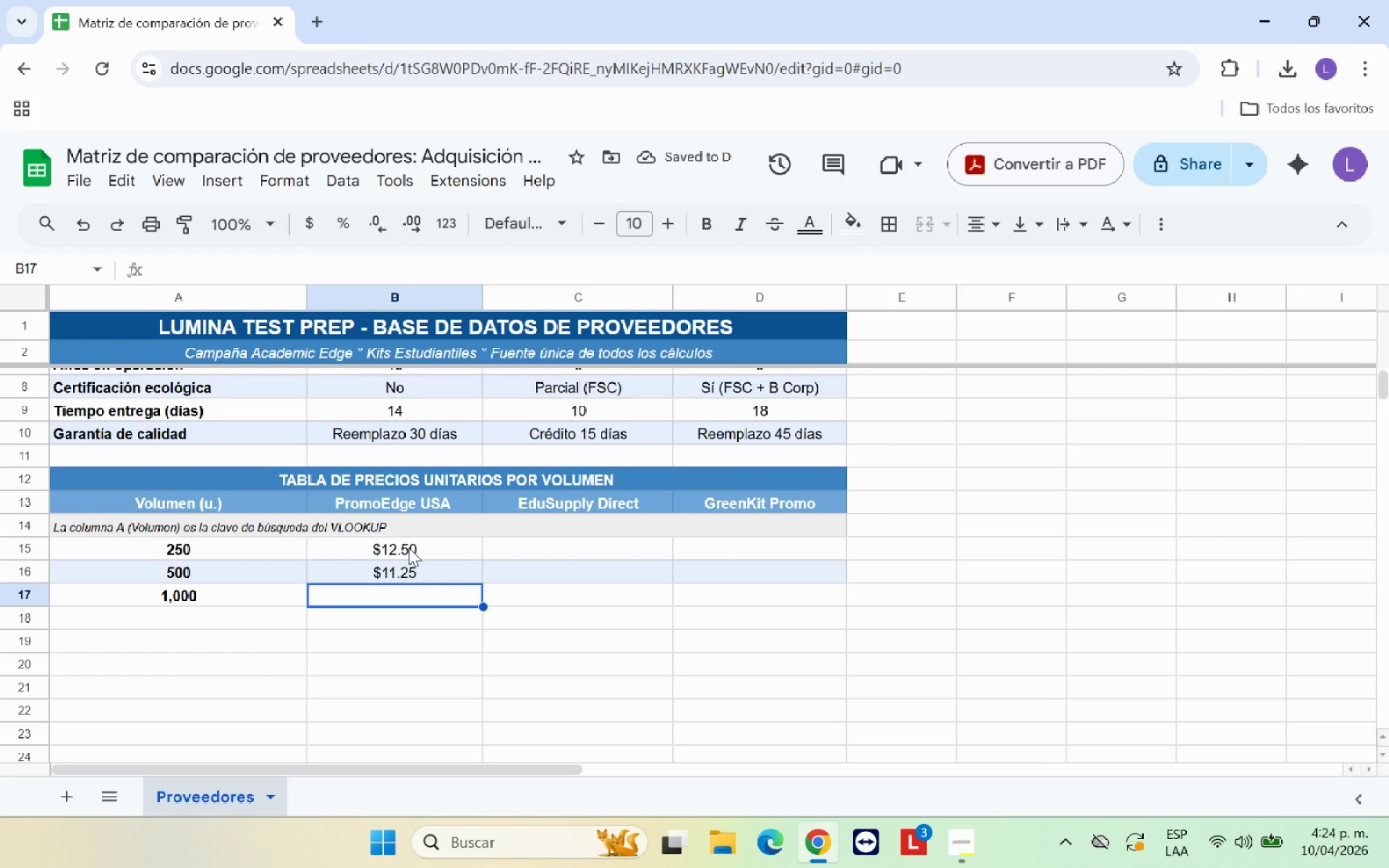 
type(9.75)
 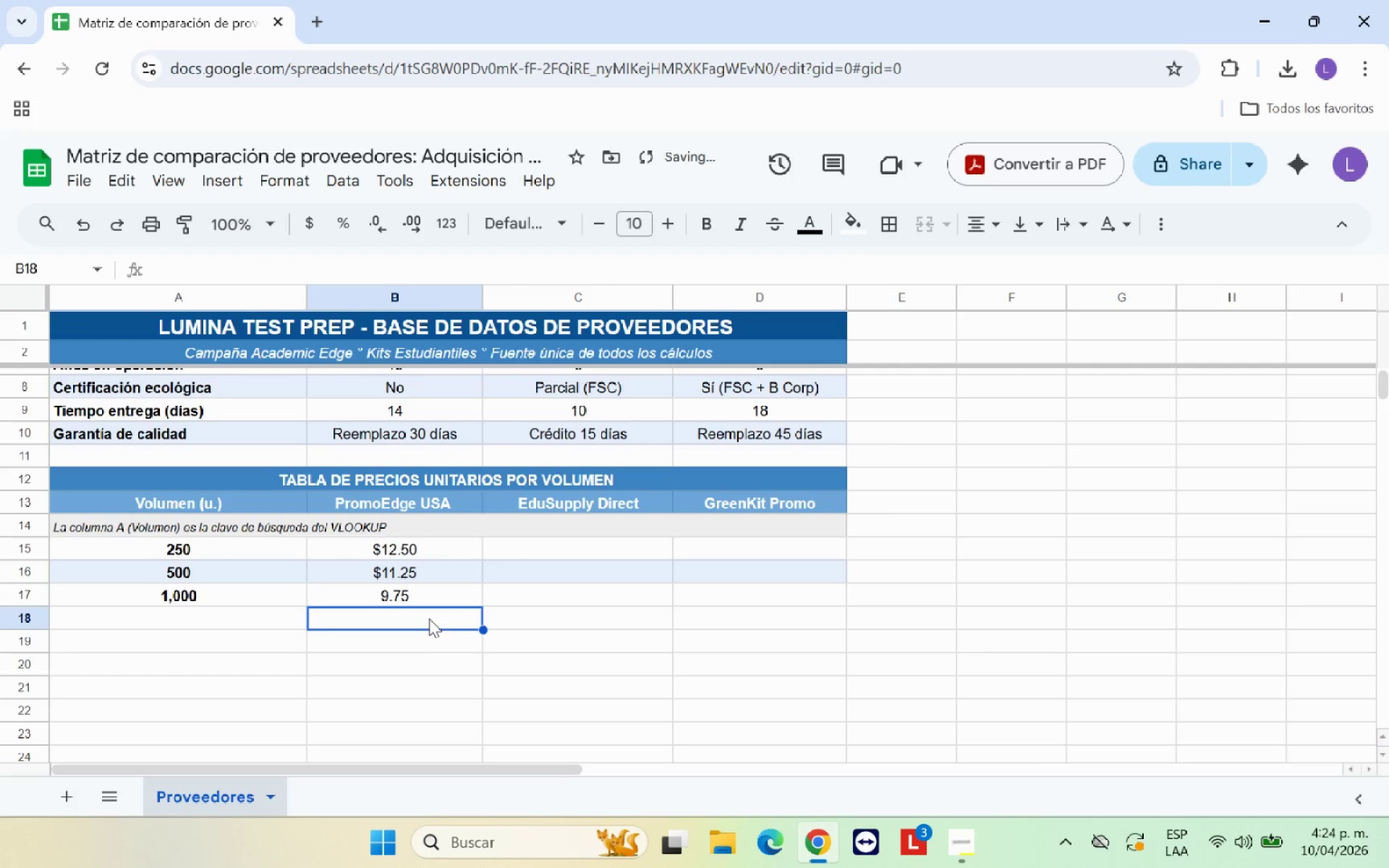 
left_click([428, 593])
 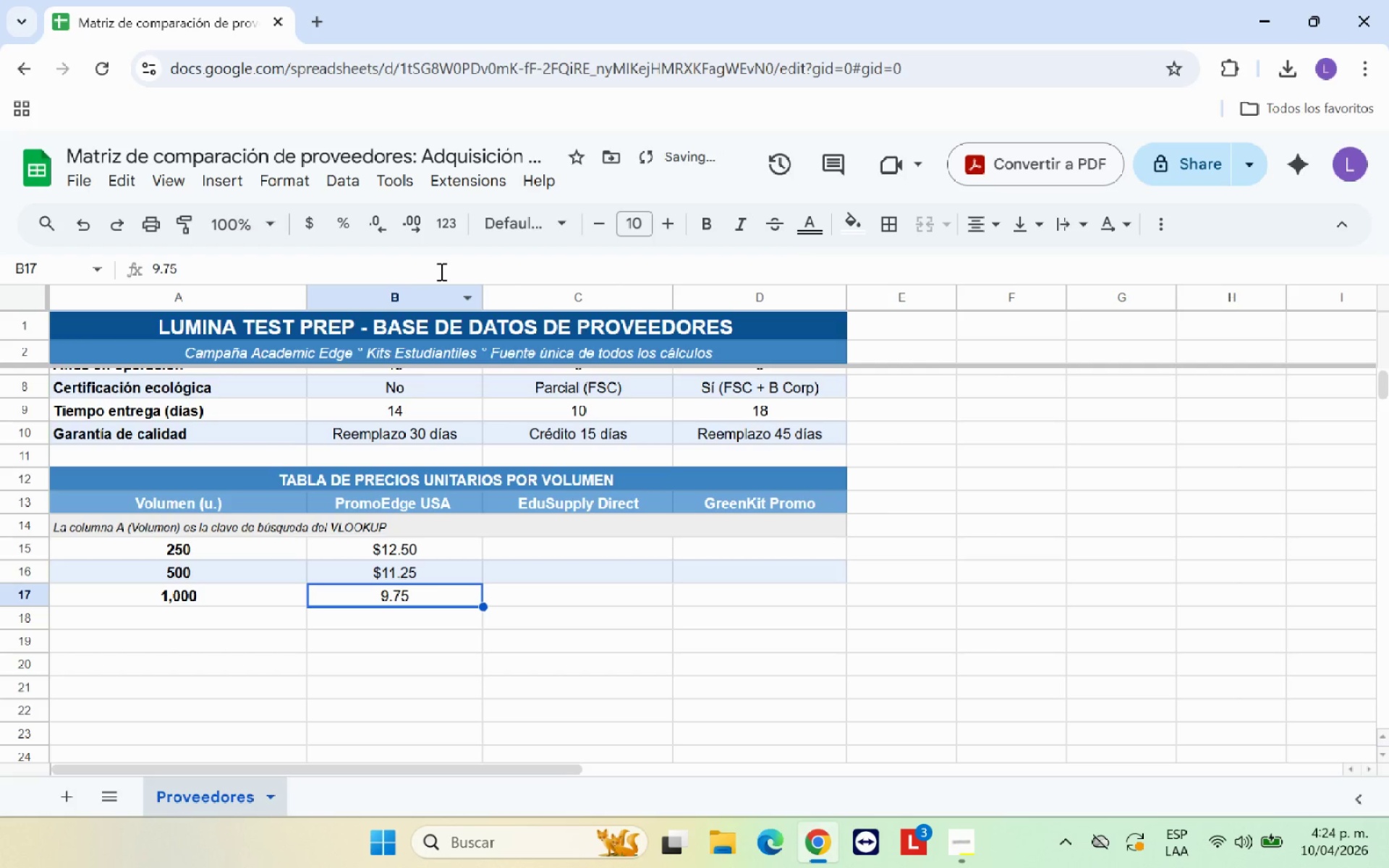 
mouse_move([468, 263])
 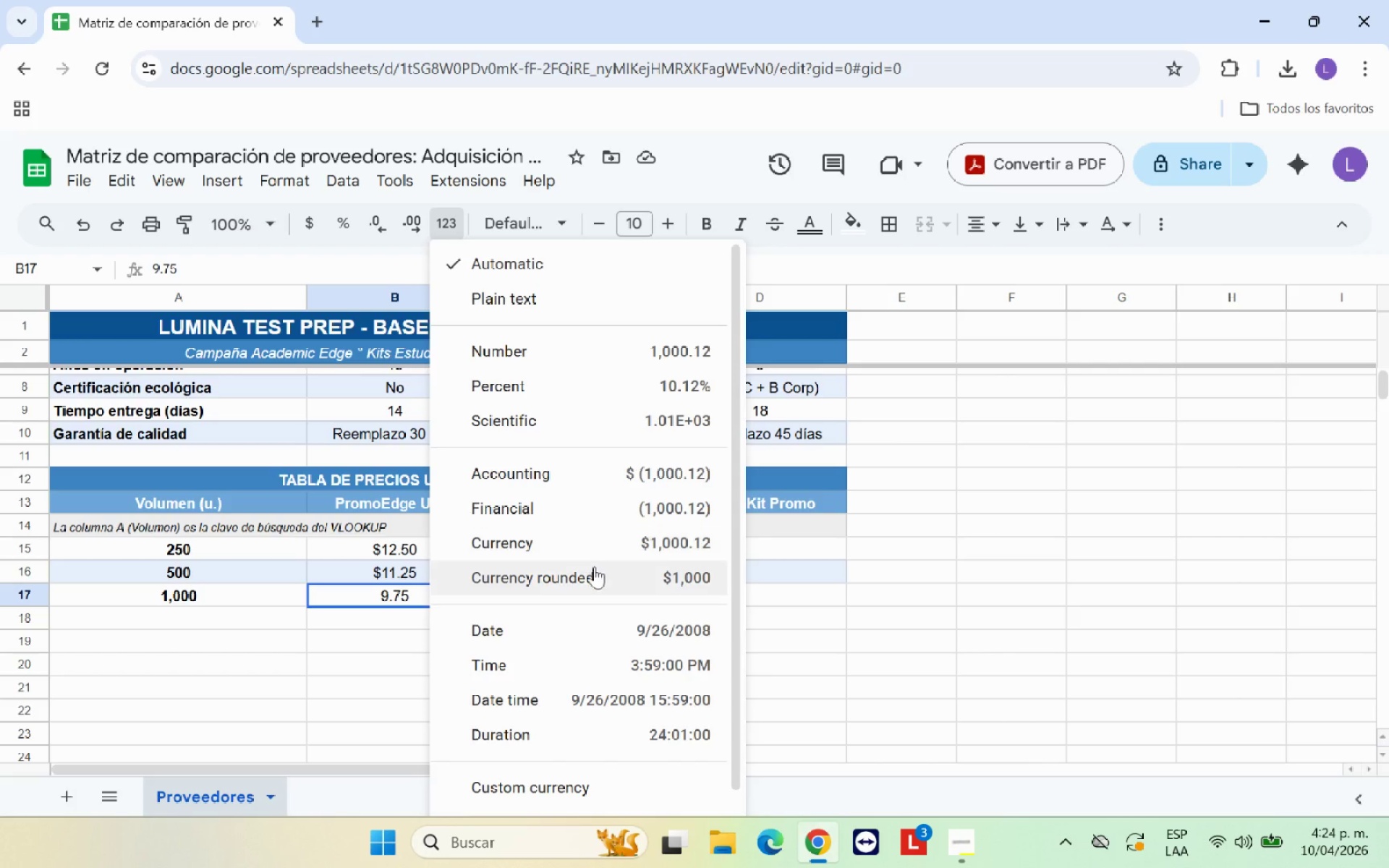 
left_click([592, 570])
 